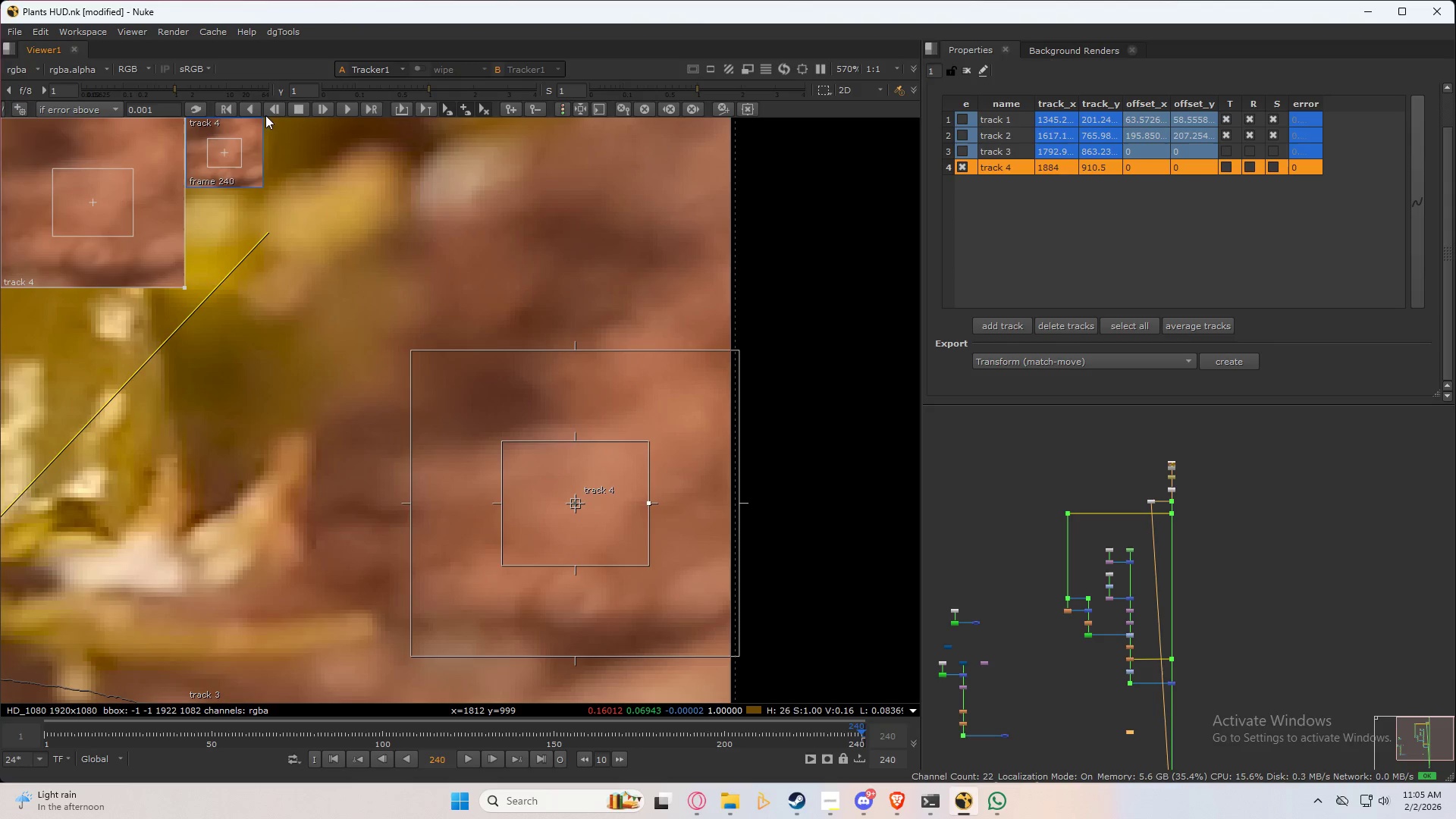 
left_click([247, 108])
 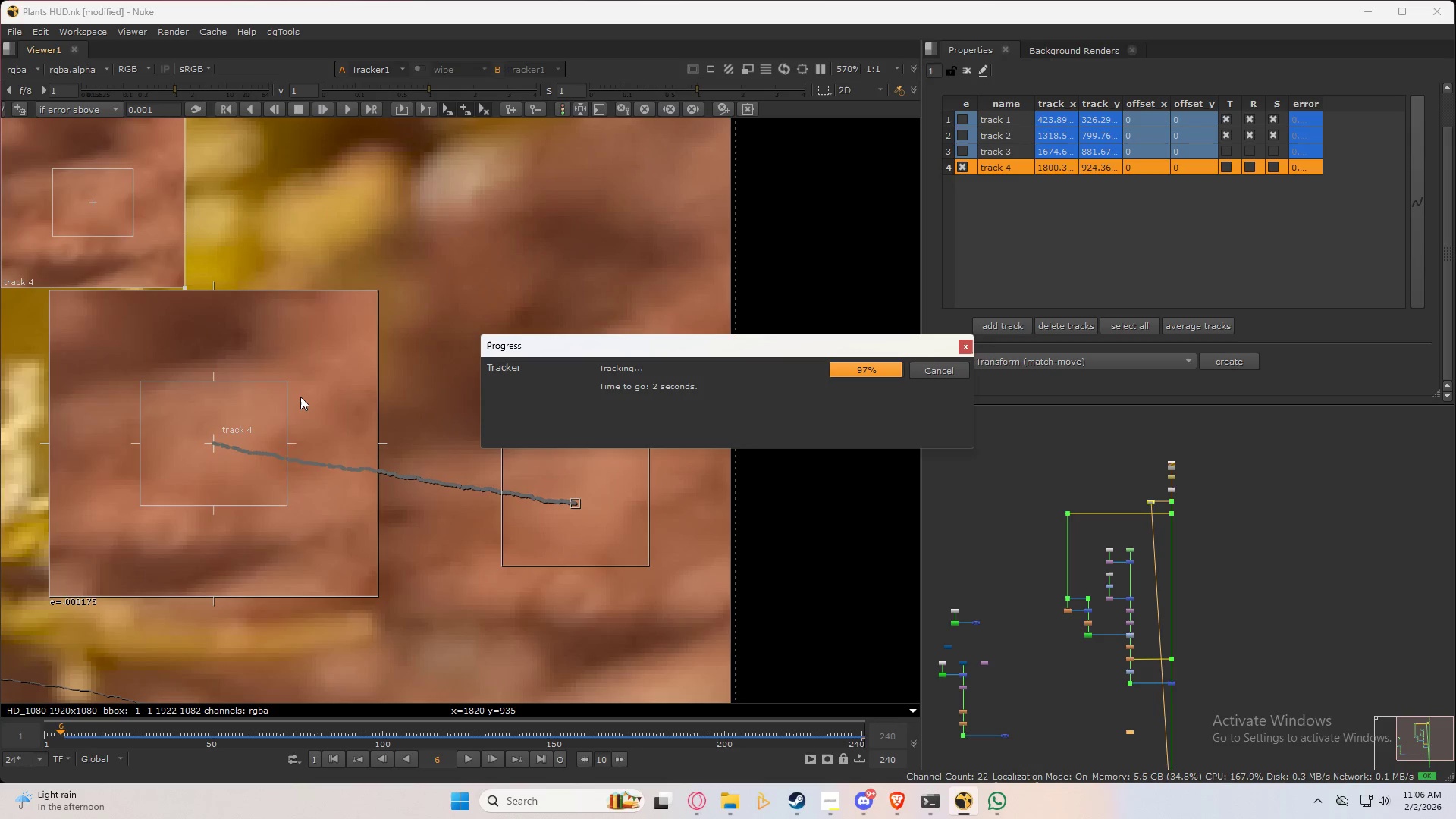 
wait(92.8)
 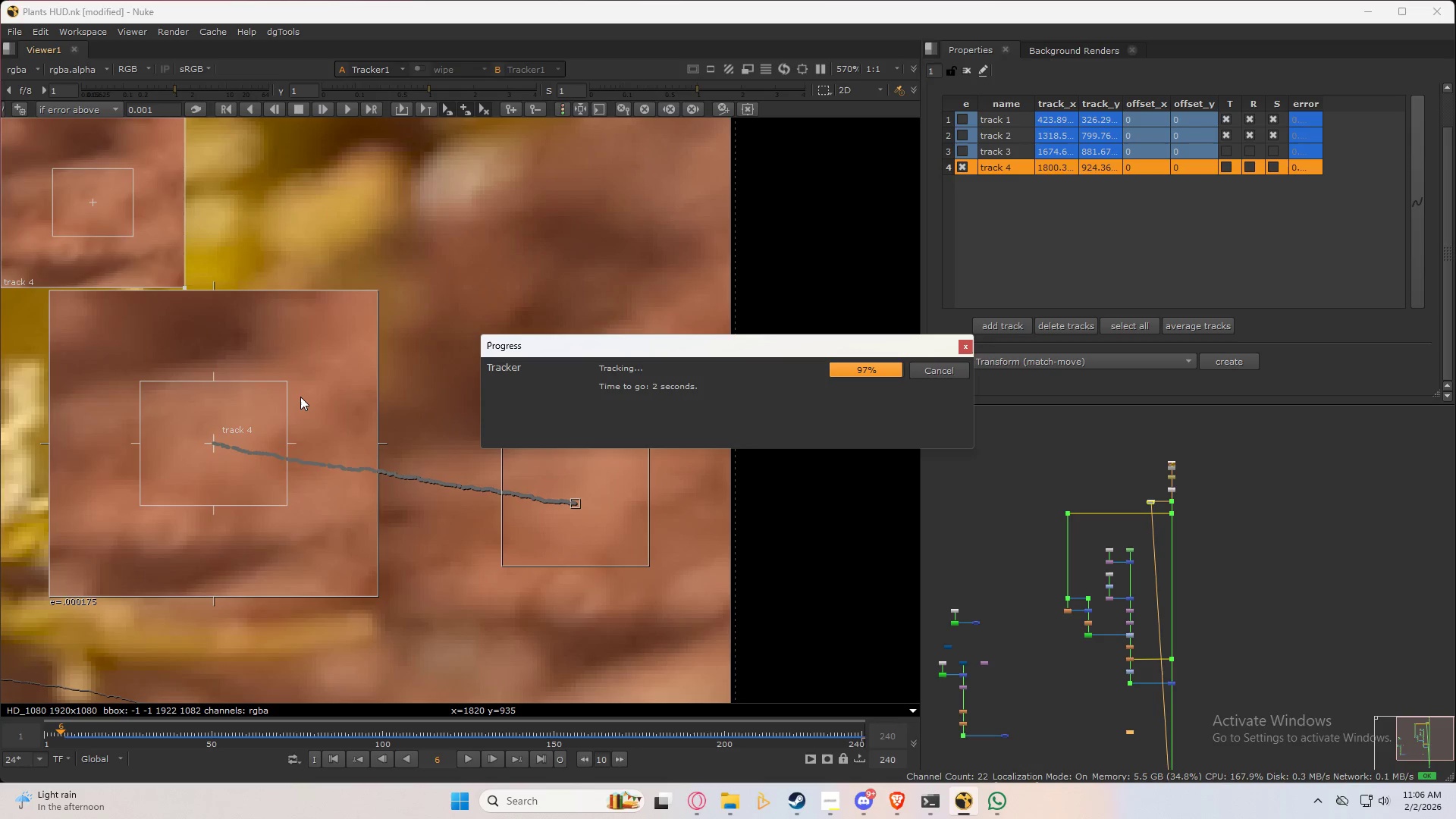 
double_click([962, 141])
 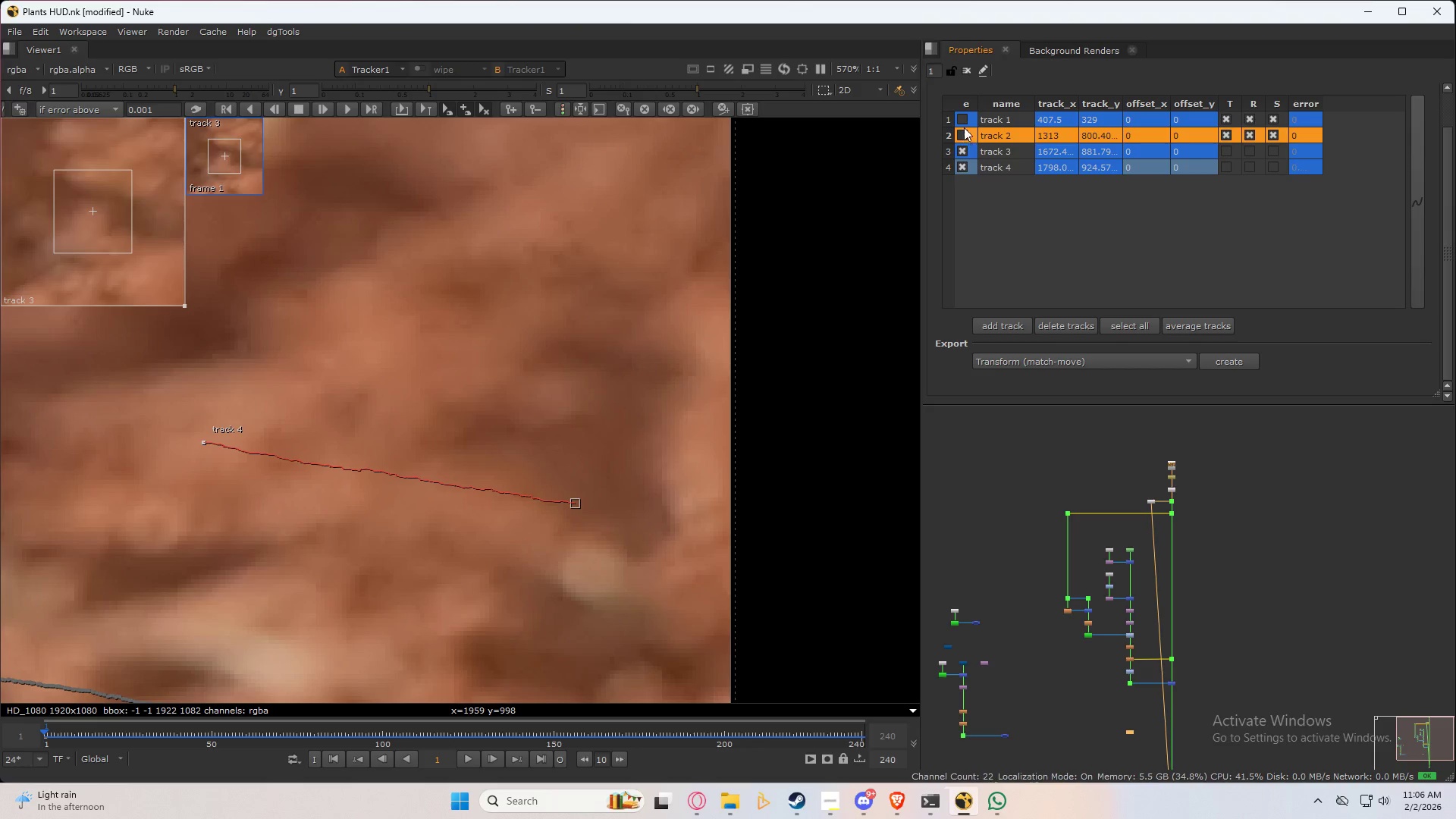 
double_click([962, 118])
 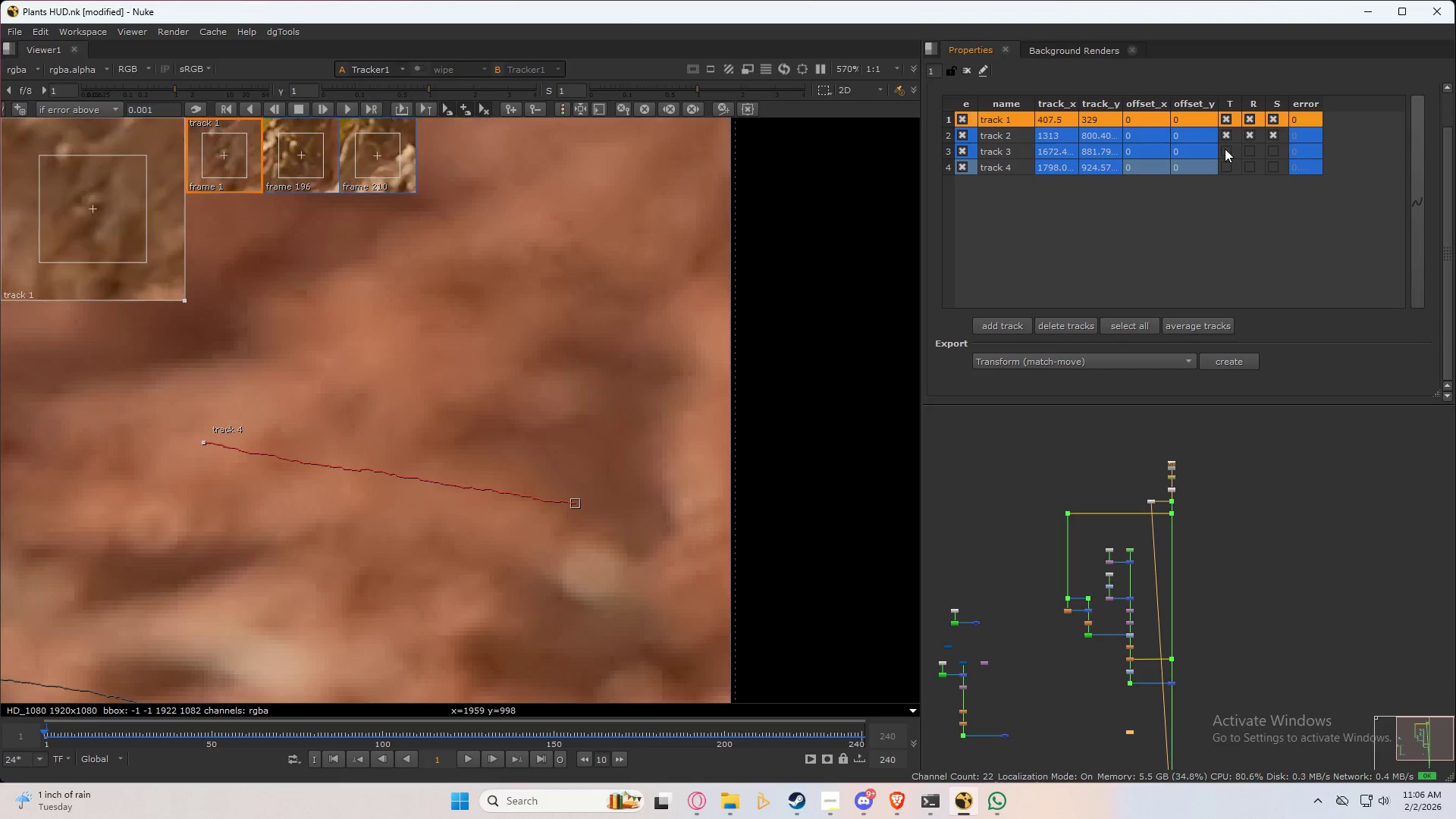 
left_click([1225, 149])
 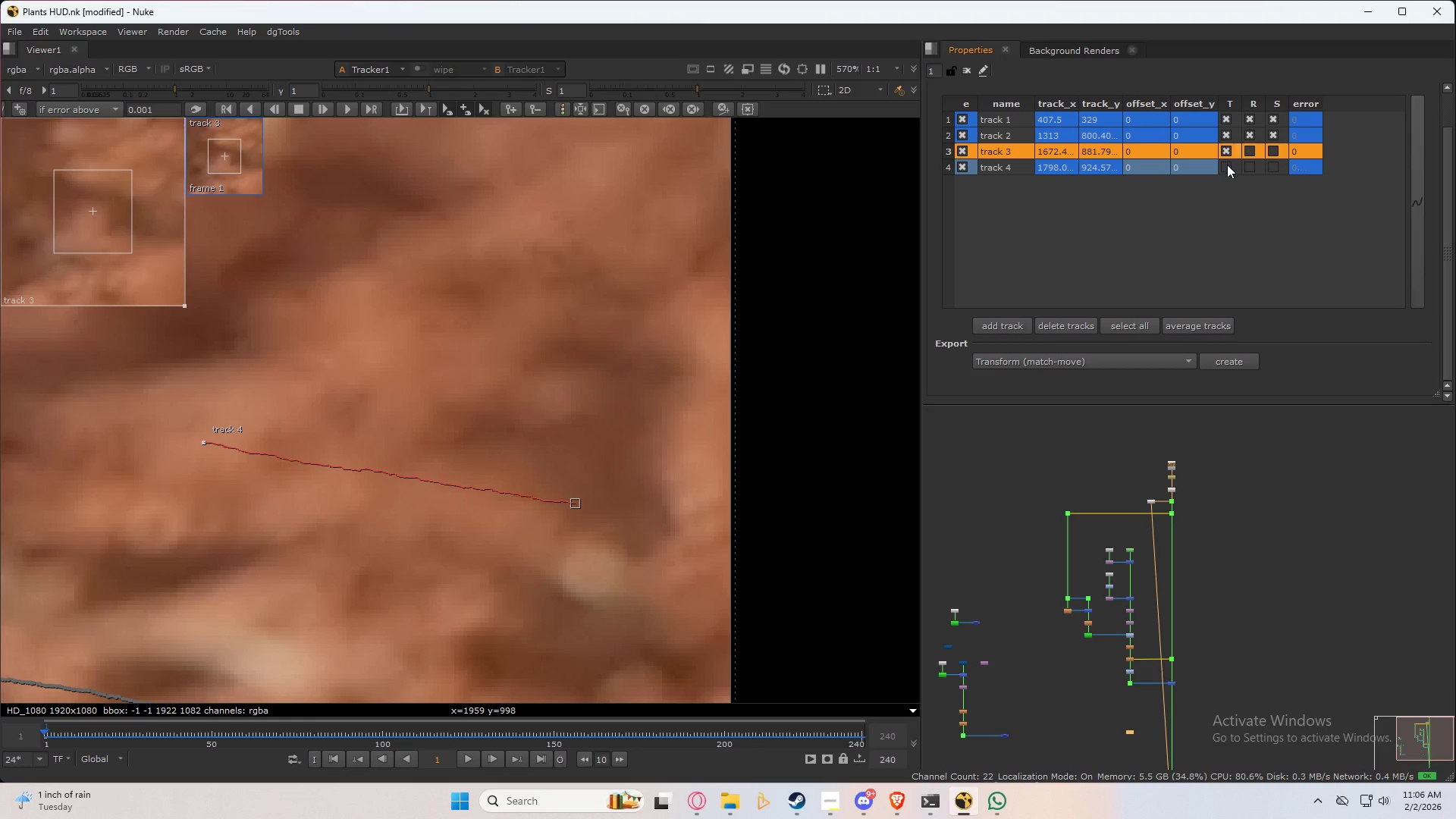 
left_click([1227, 165])
 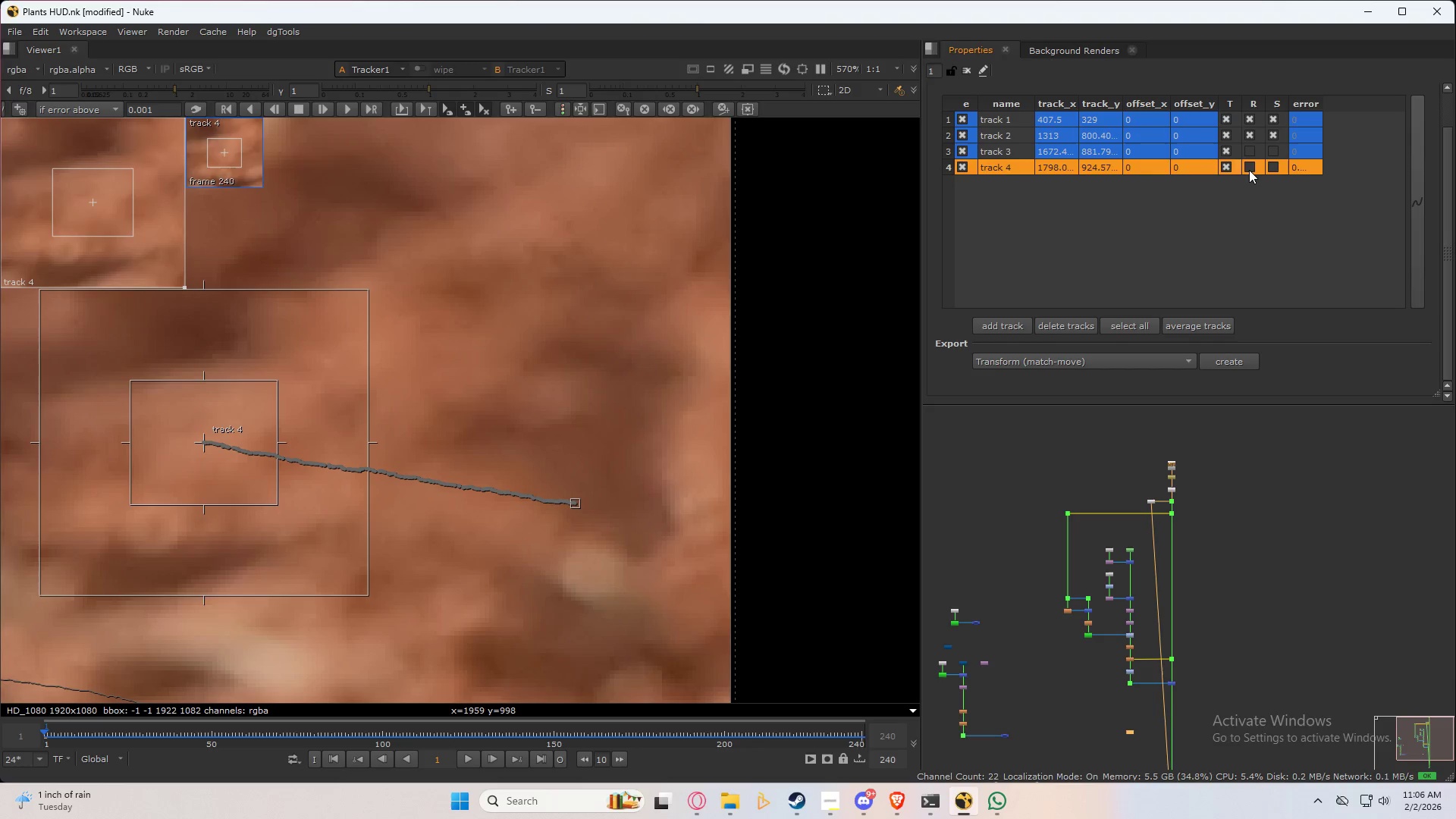 
double_click([1249, 170])
 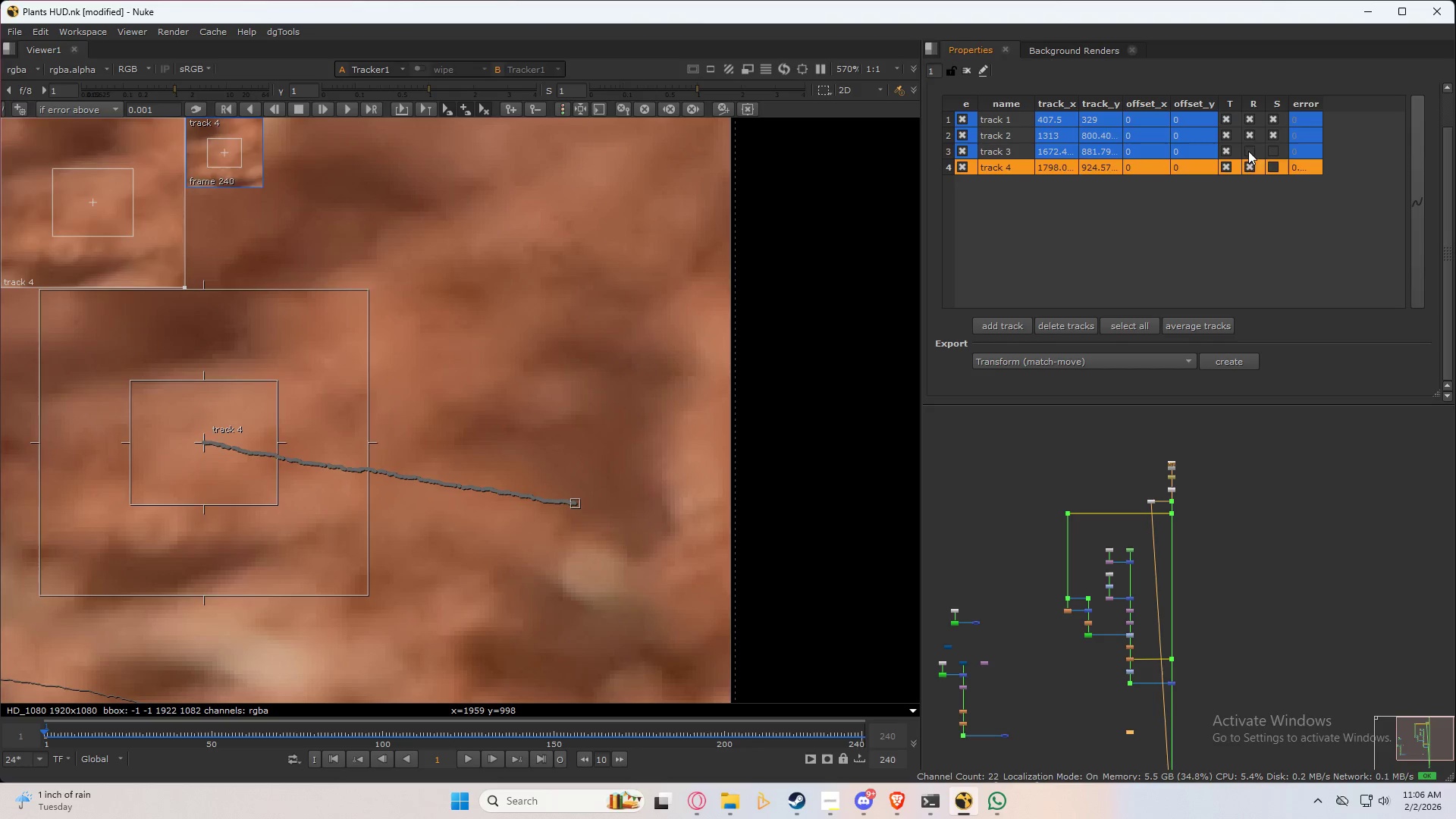 
triple_click([1248, 149])
 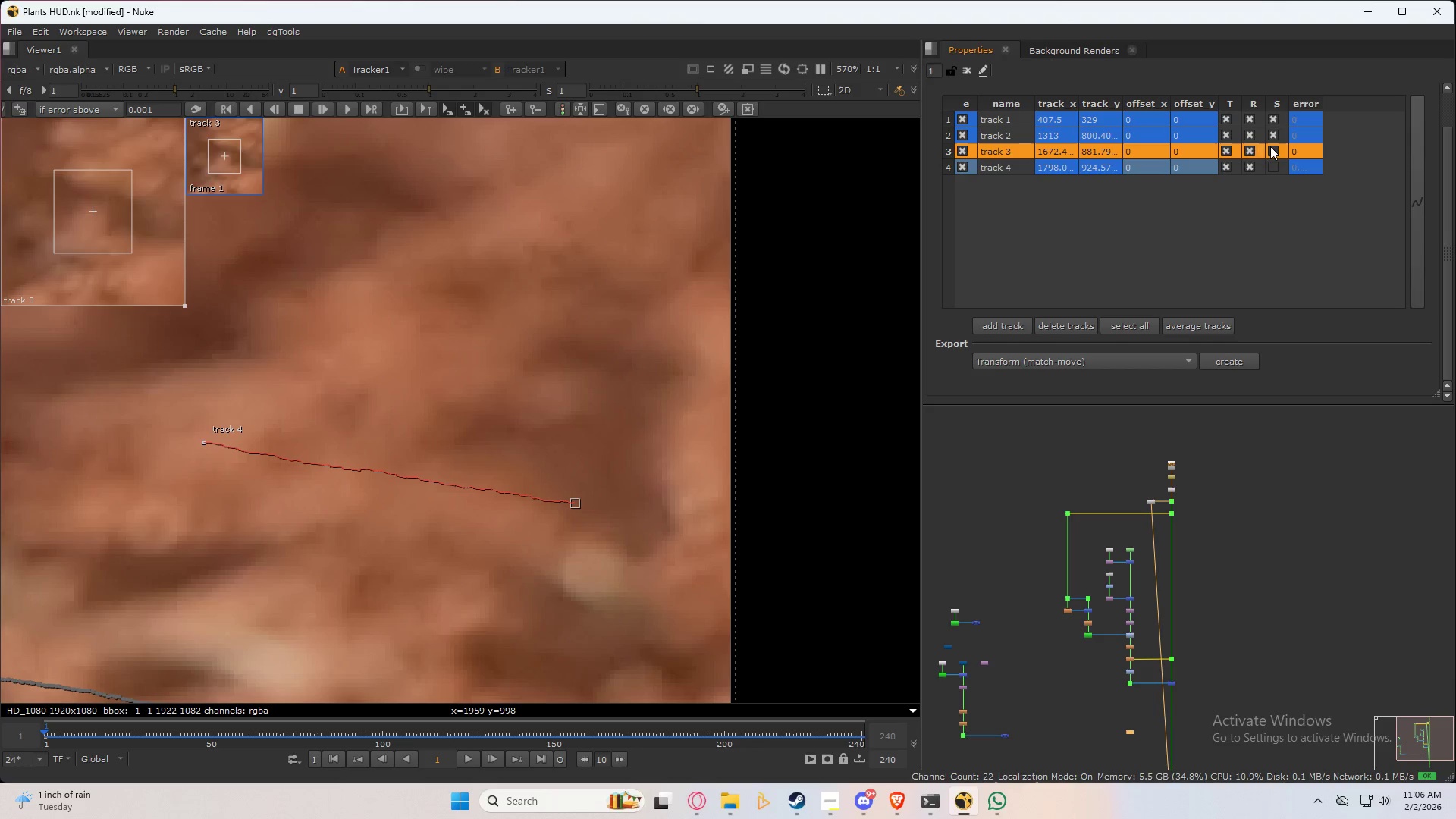 
triple_click([1271, 146])
 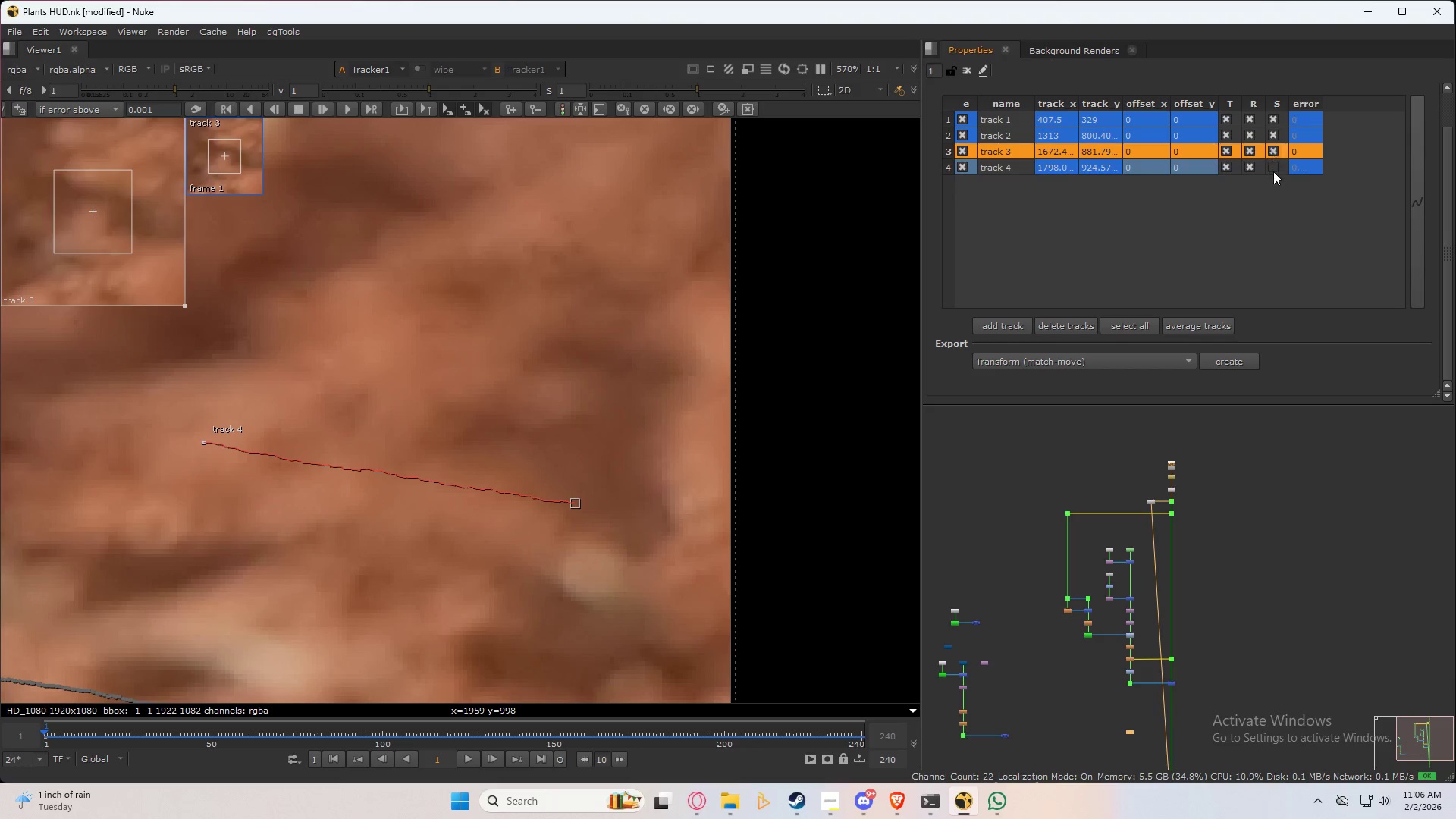 
triple_click([1273, 171])
 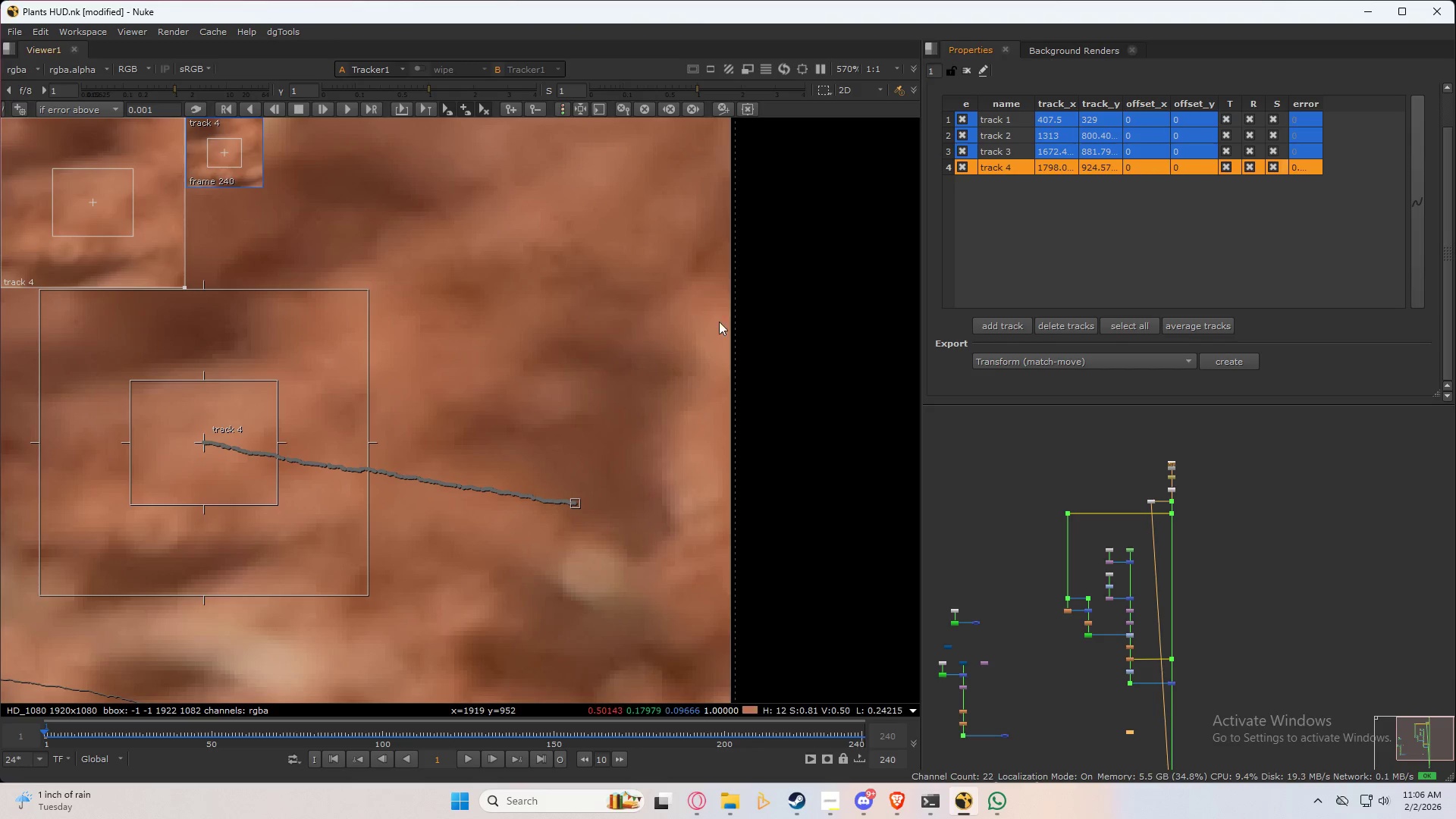 
scroll: coordinate [472, 393], scroll_direction: down, amount: 7.0
 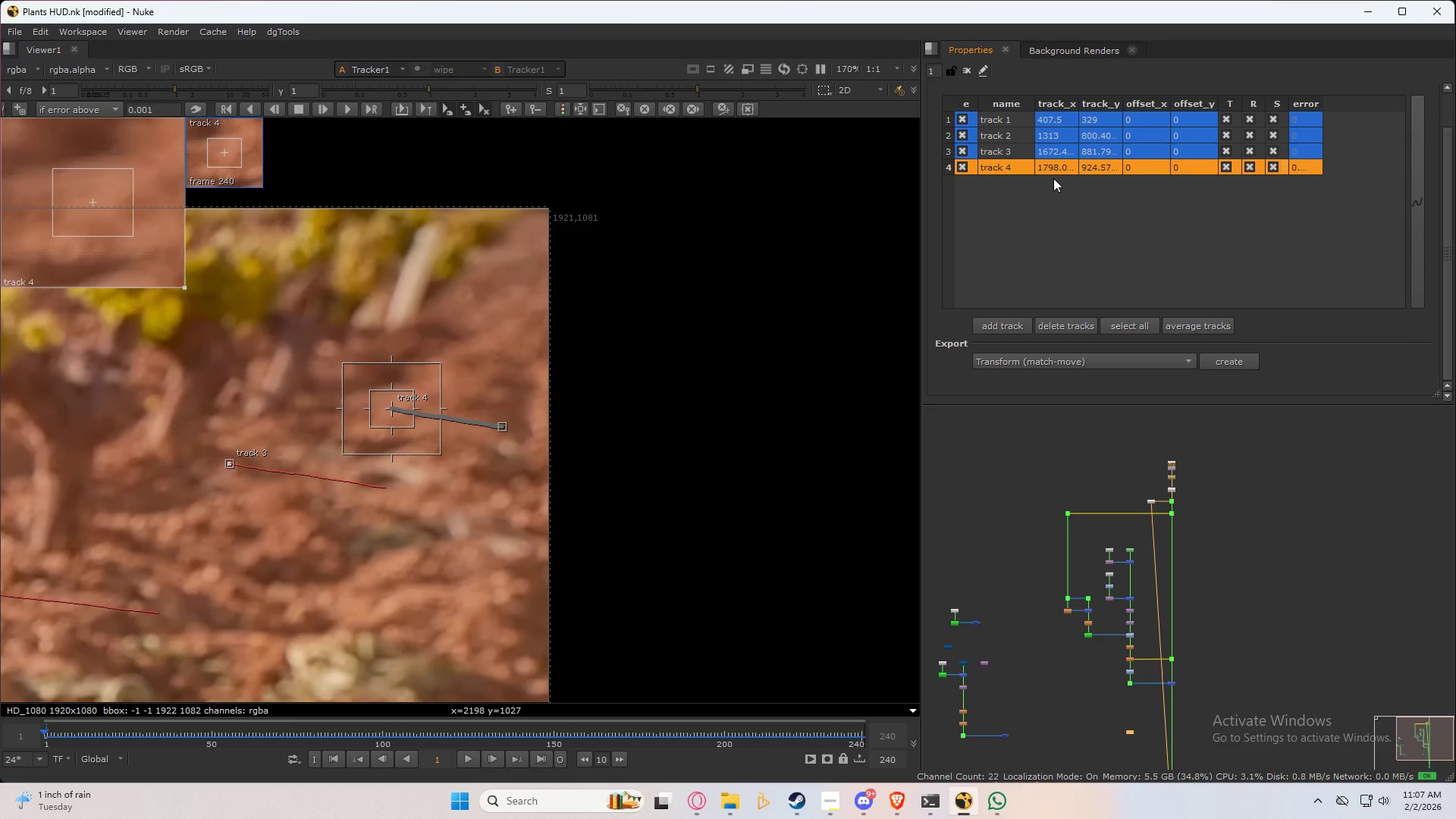 
left_click([1007, 150])
 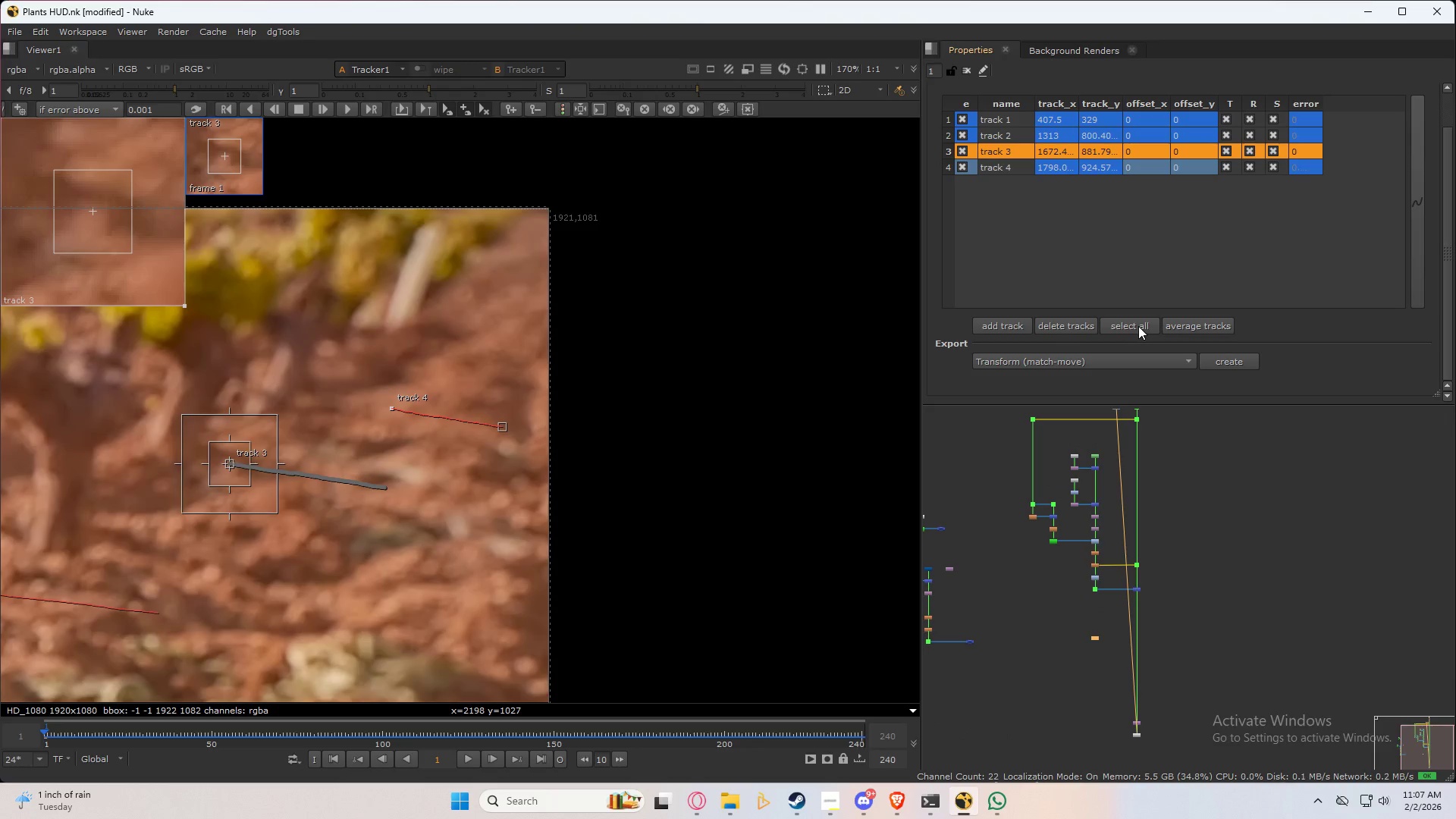 
left_click([1238, 361])
 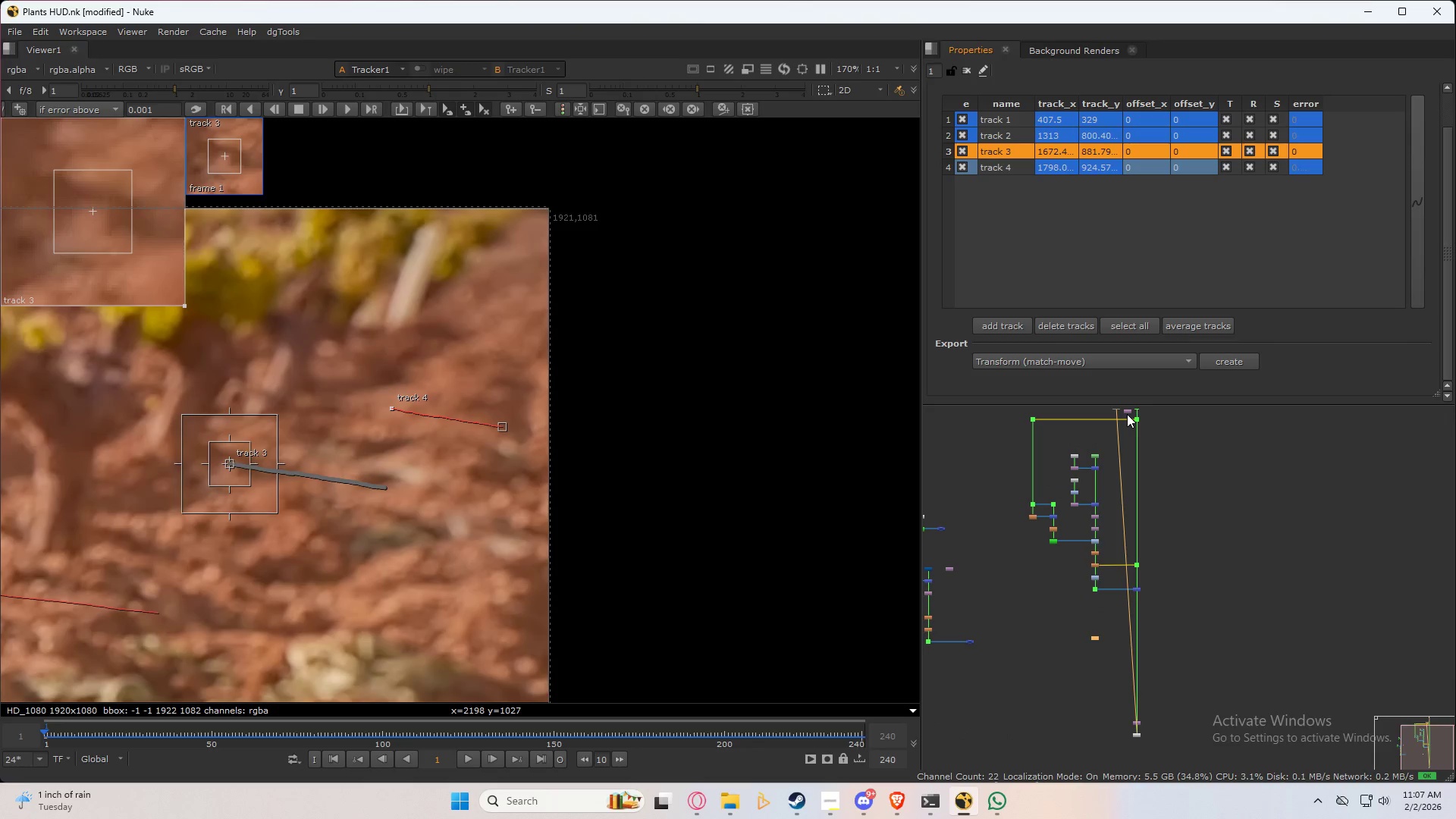 
left_click_drag(start_coordinate=[1128, 413], to_coordinate=[1095, 657])
 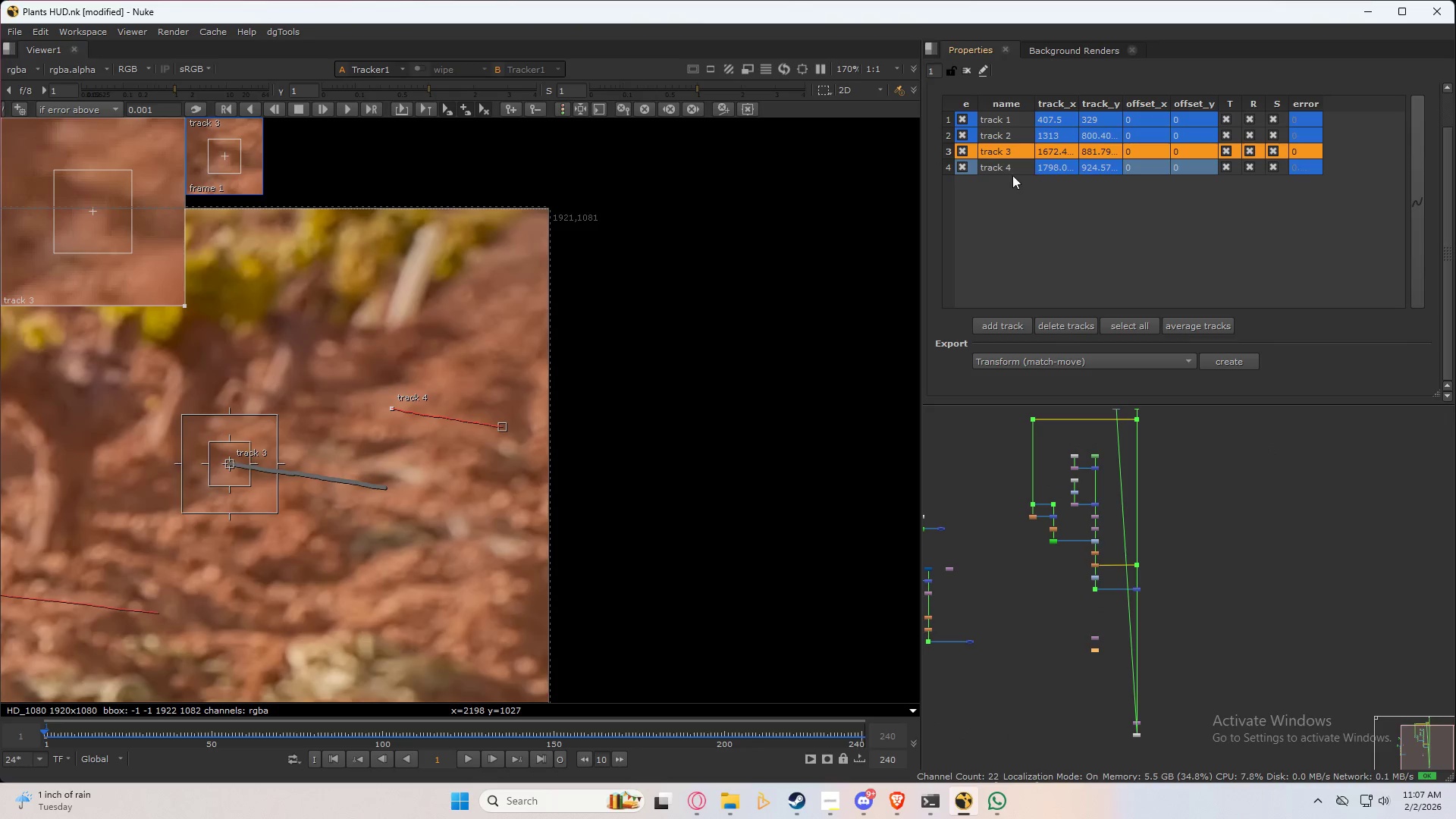 
left_click([1005, 169])
 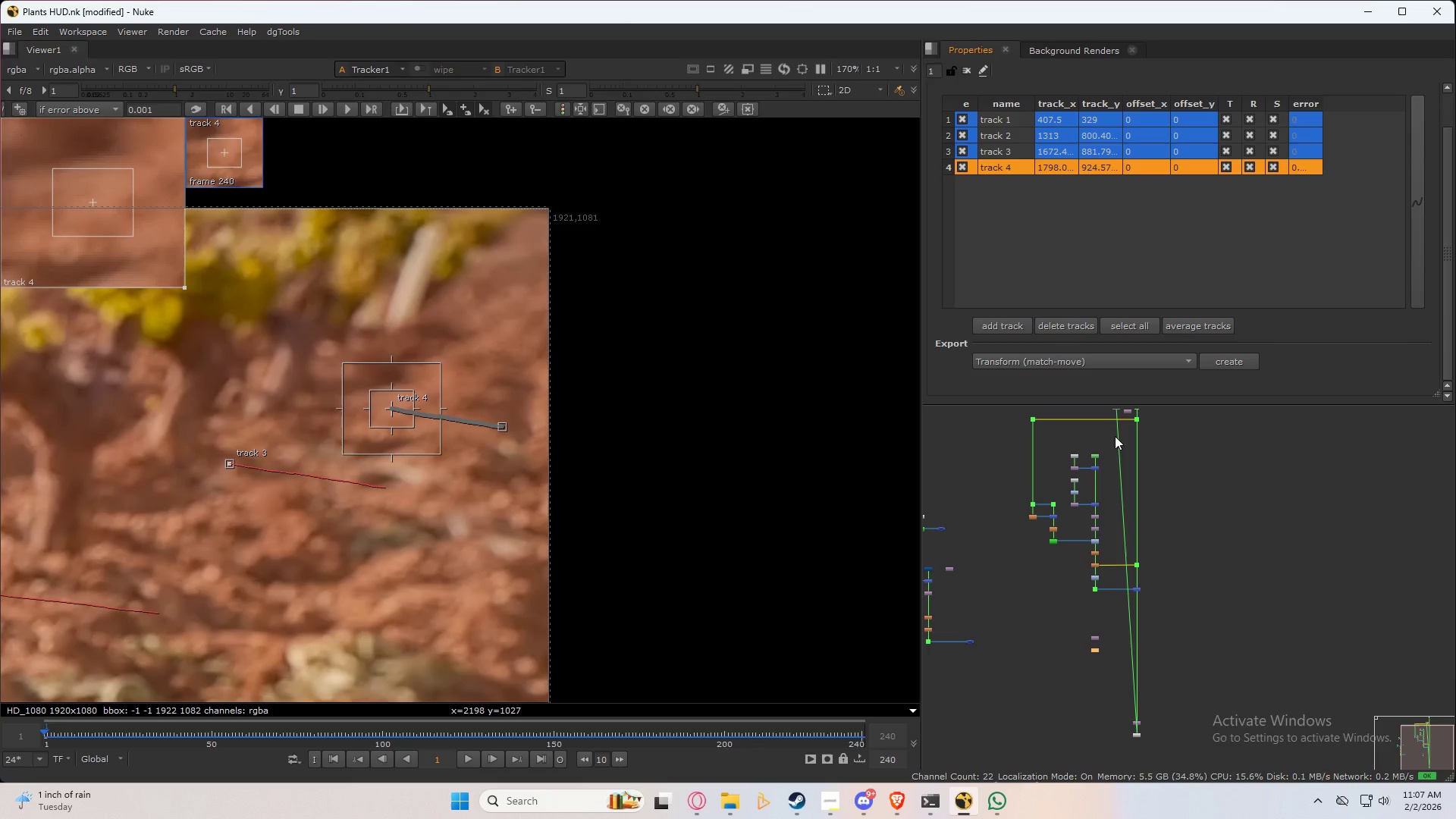 
left_click_drag(start_coordinate=[1126, 410], to_coordinate=[1095, 663])
 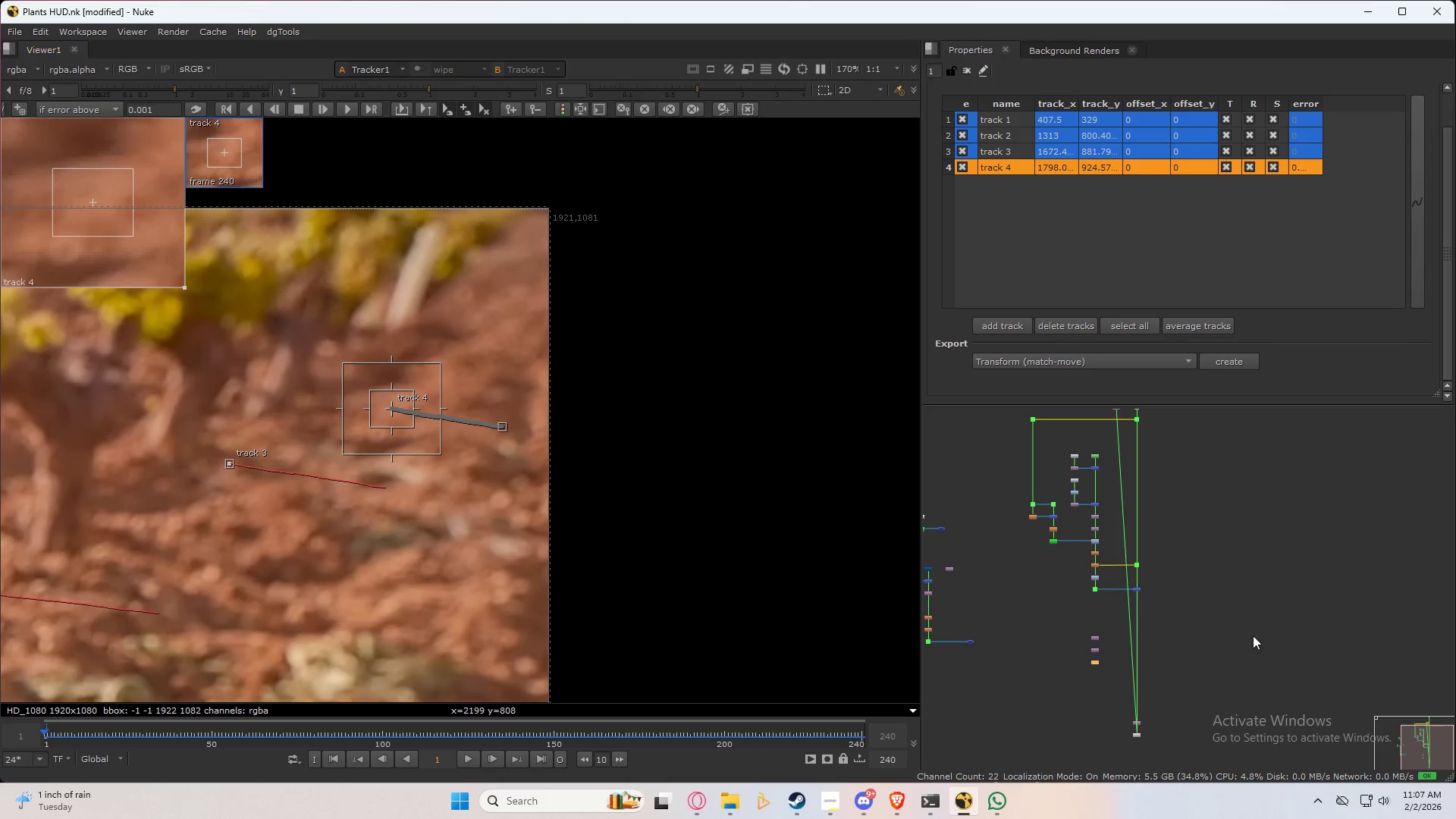 
left_click([1235, 609])
 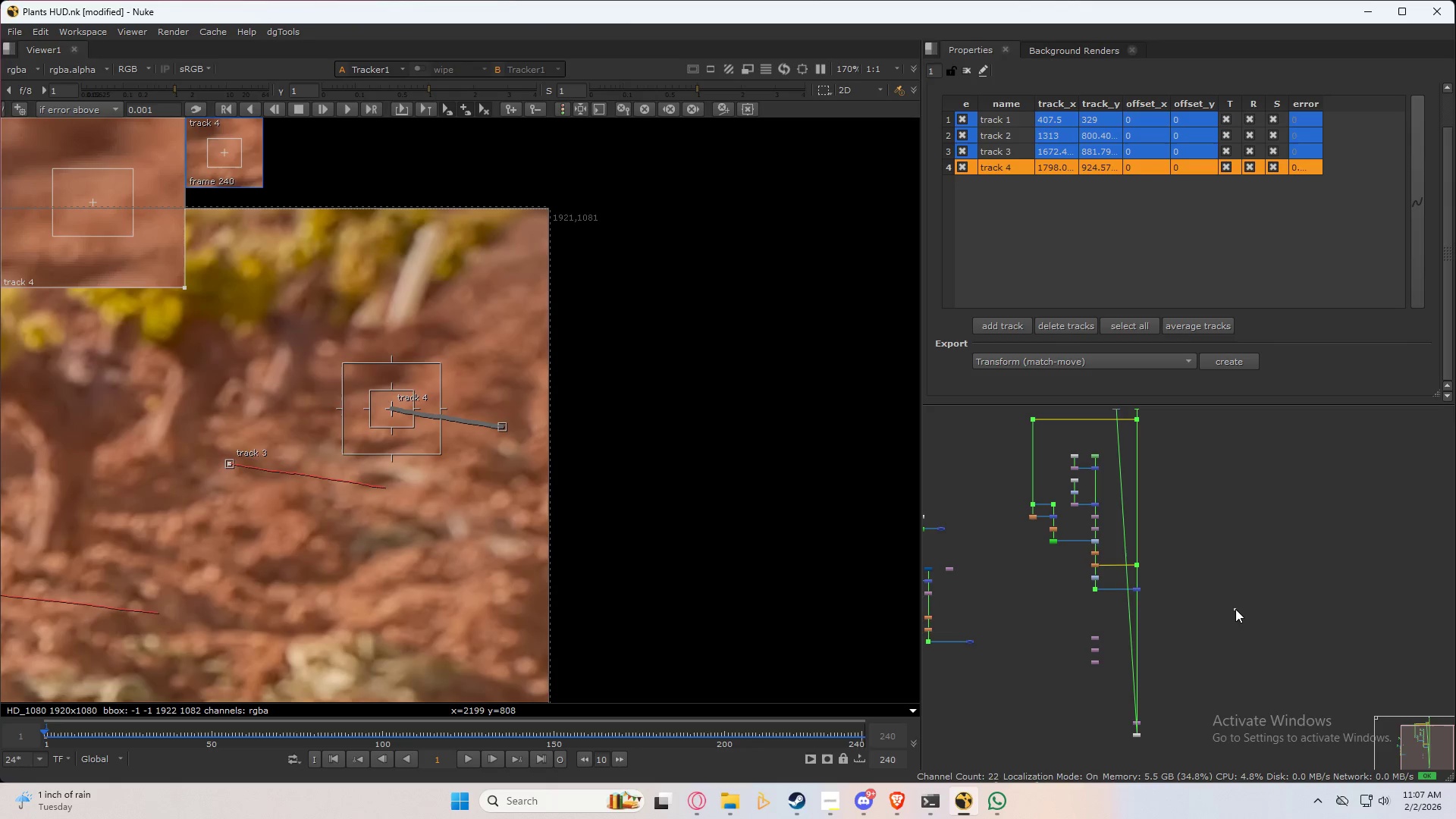 
key(2)
 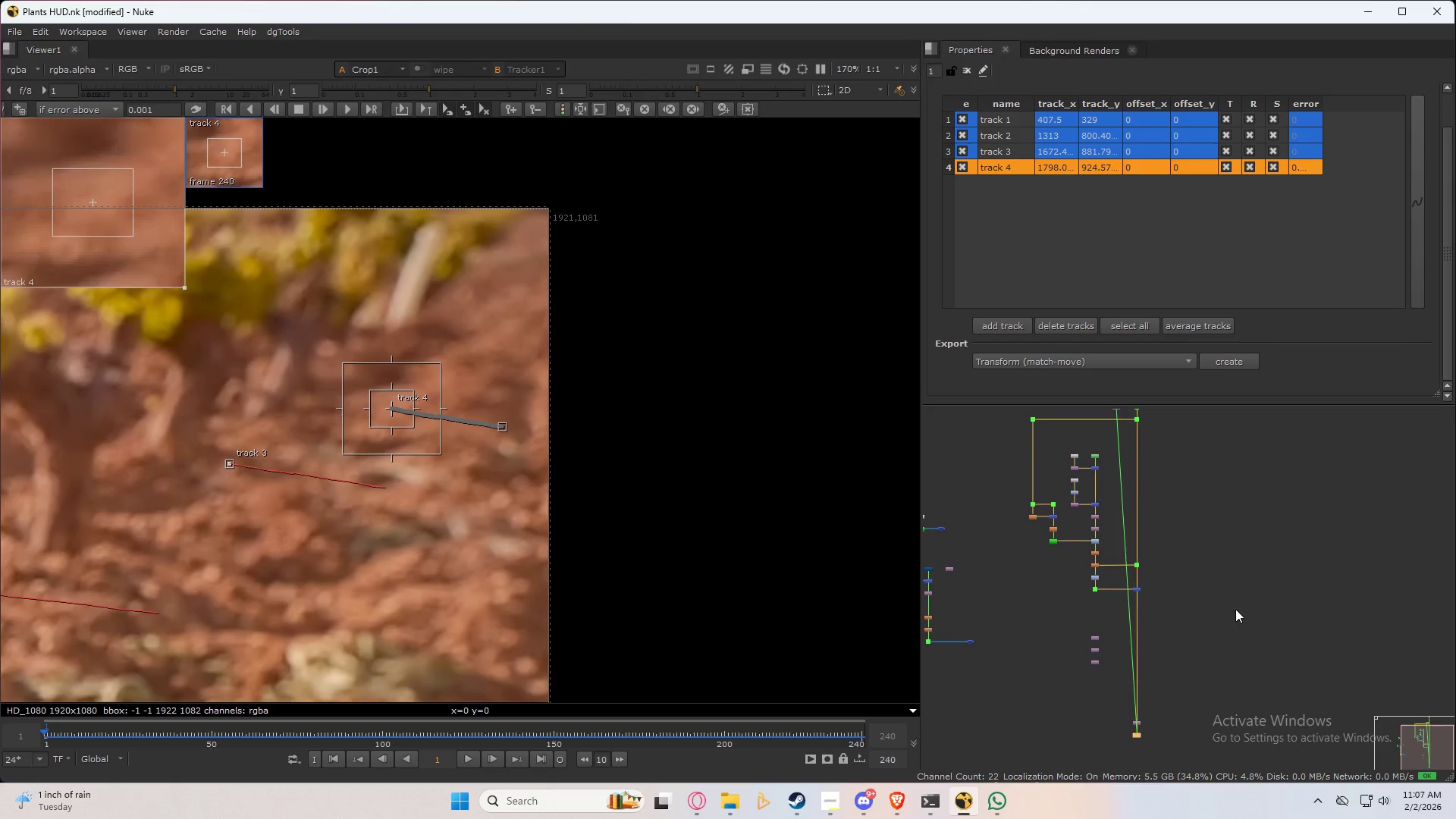 
double_click([1235, 609])
 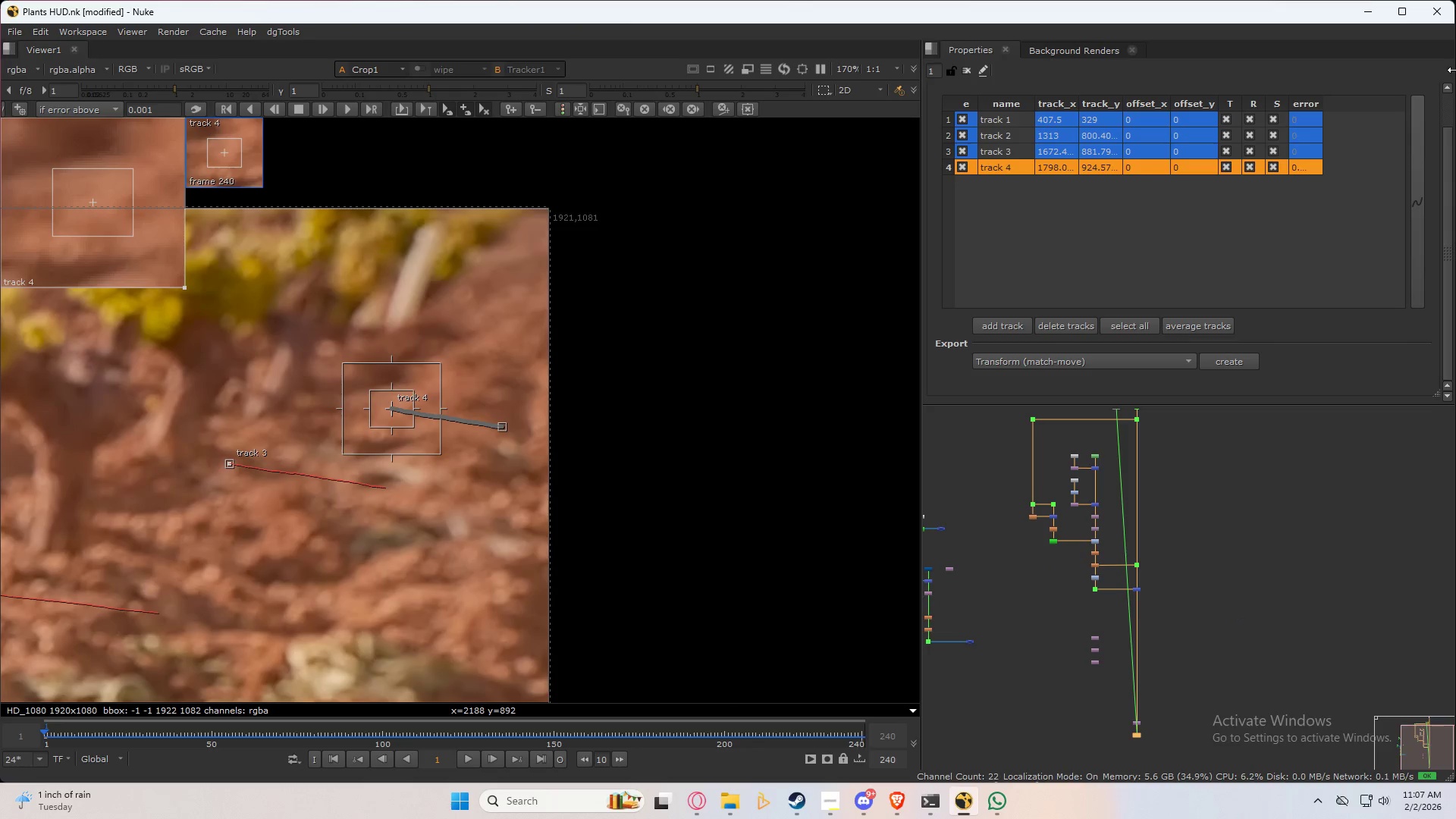 
scroll: coordinate [1445, 174], scroll_direction: up, amount: 4.0
 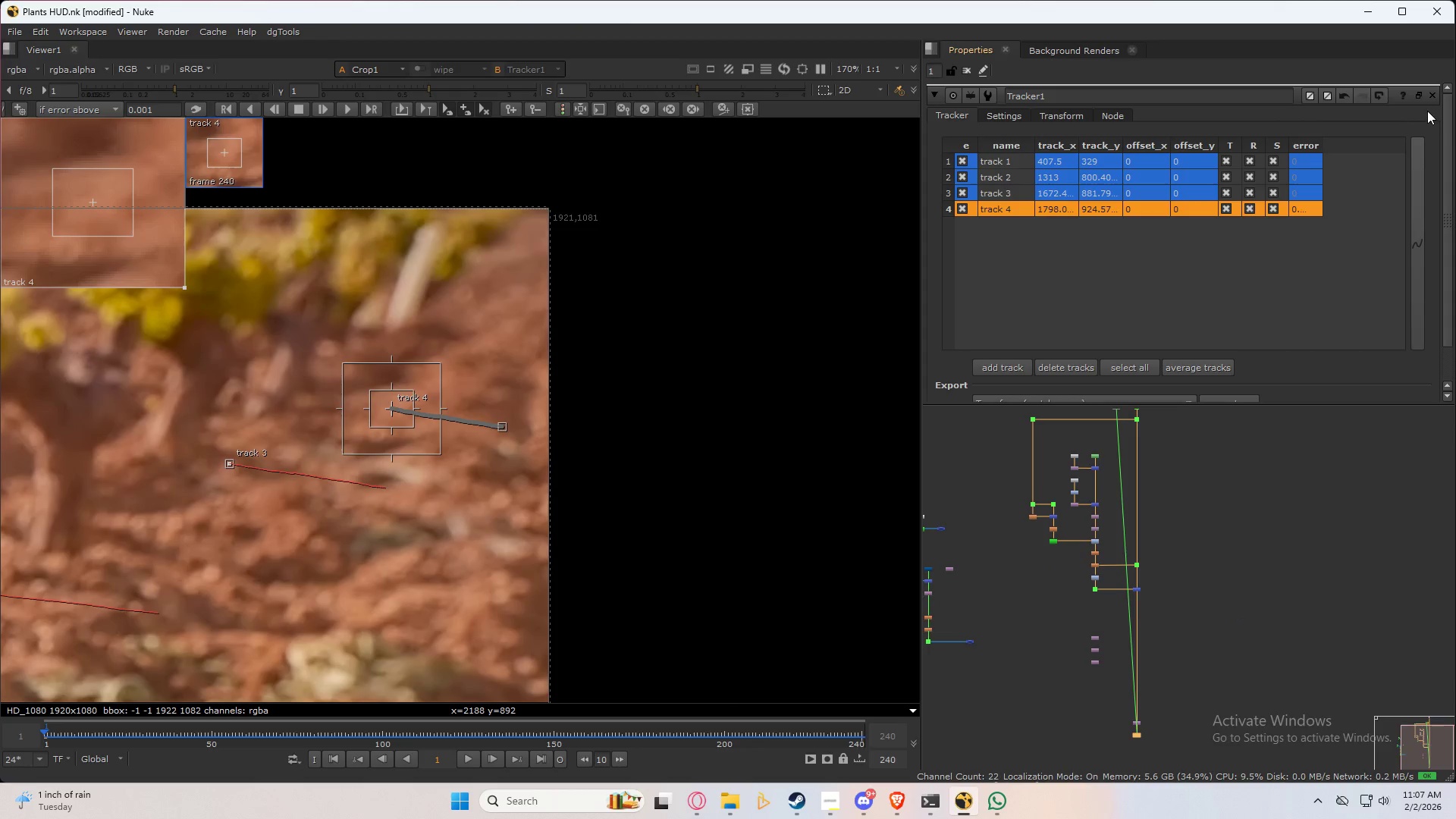 
left_click([1432, 96])
 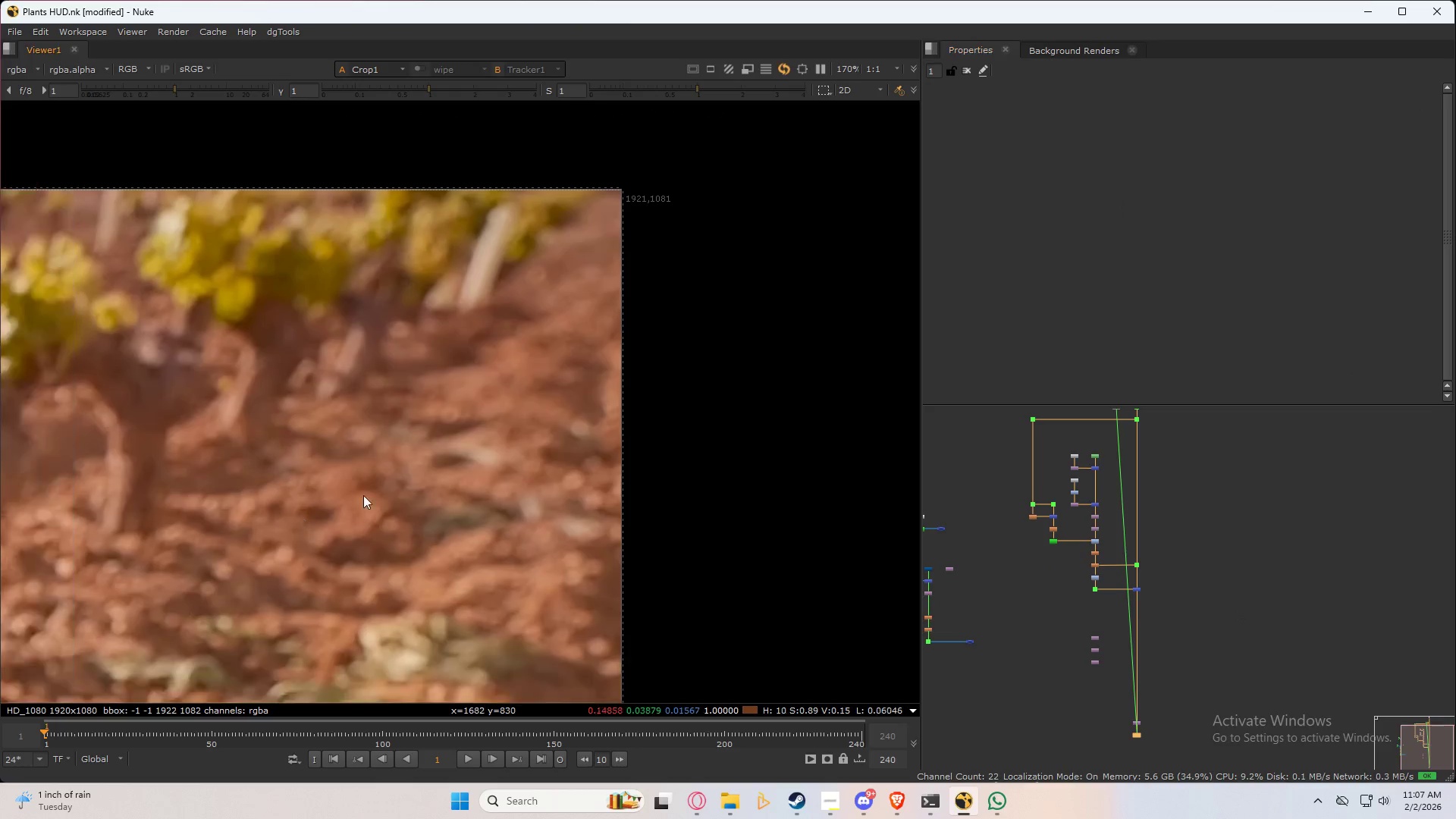 
scroll: coordinate [618, 406], scroll_direction: down, amount: 7.0
 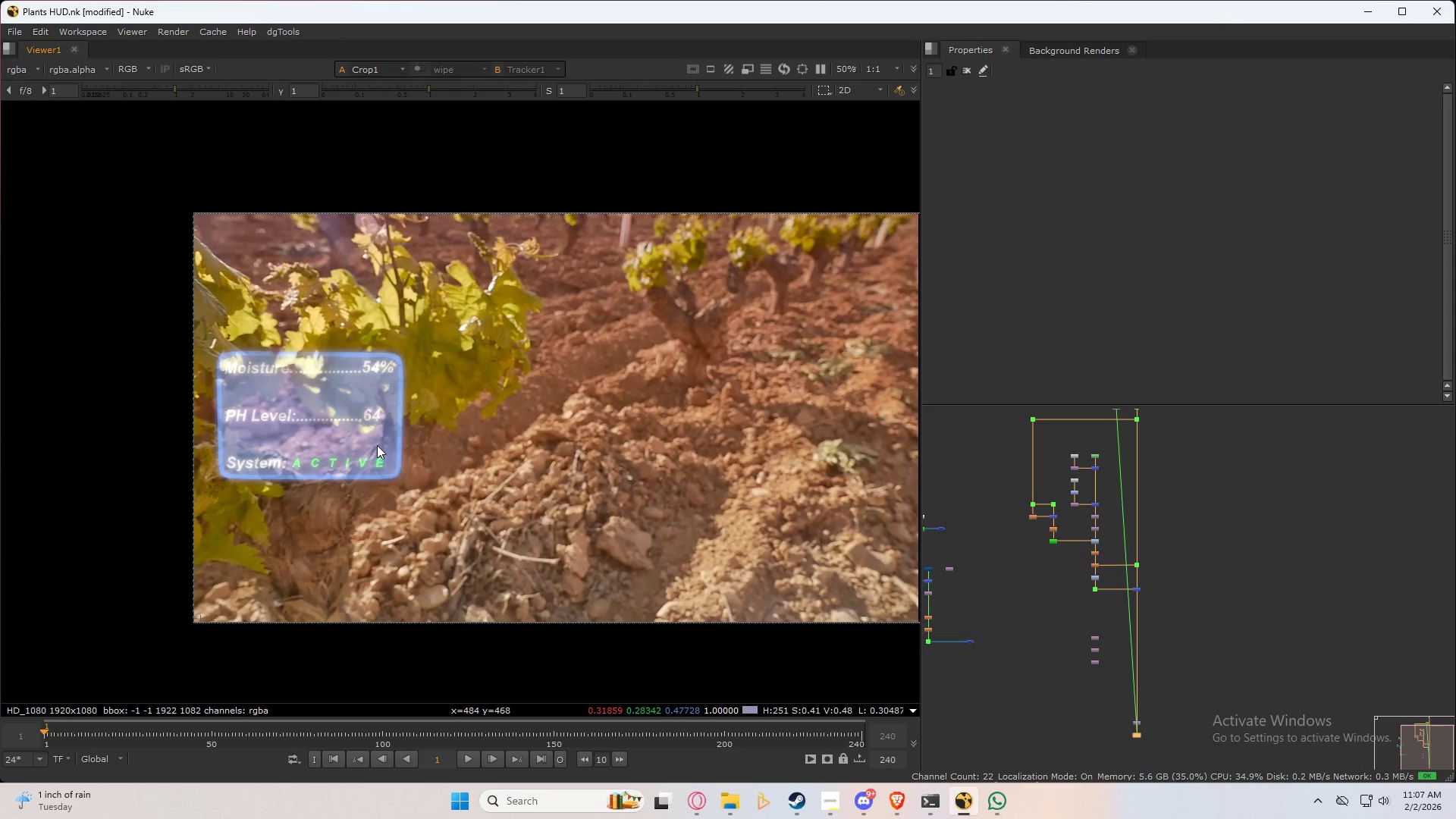 
scroll: coordinate [316, 466], scroll_direction: none, amount: 0.0
 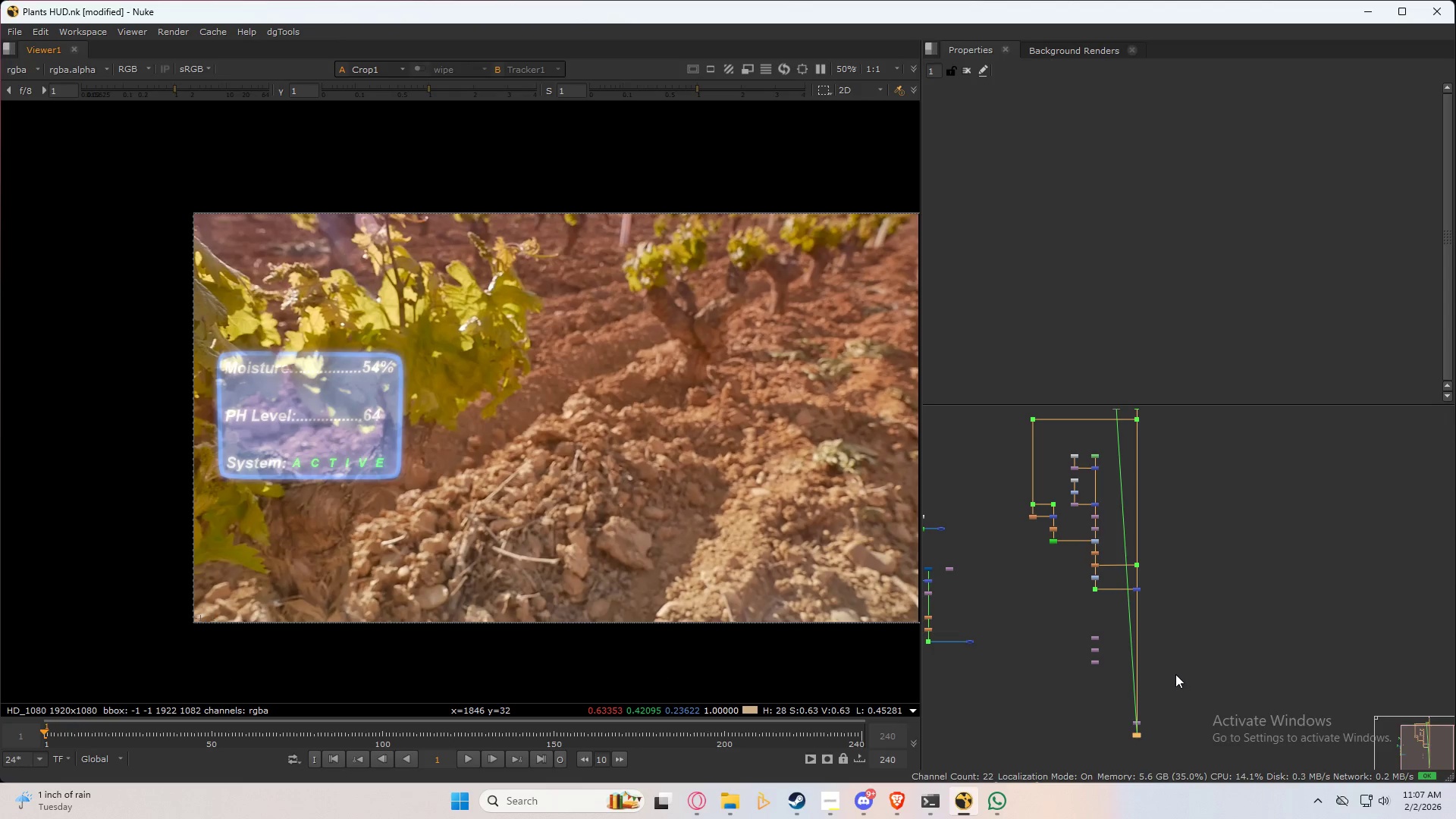 
scroll: coordinate [1136, 687], scroll_direction: up, amount: 5.0
 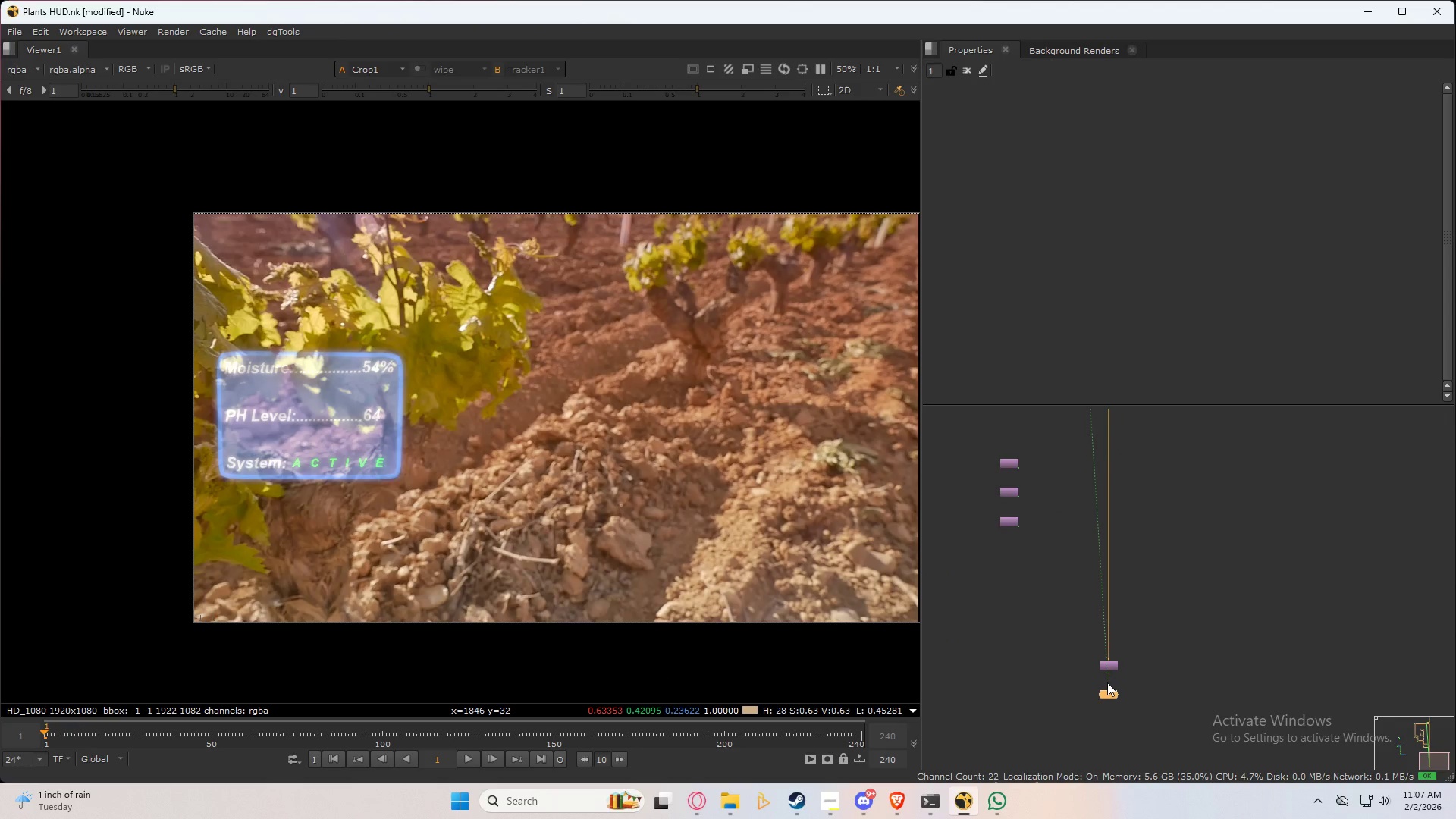 
left_click_drag(start_coordinate=[1107, 682], to_coordinate=[1097, 681])
 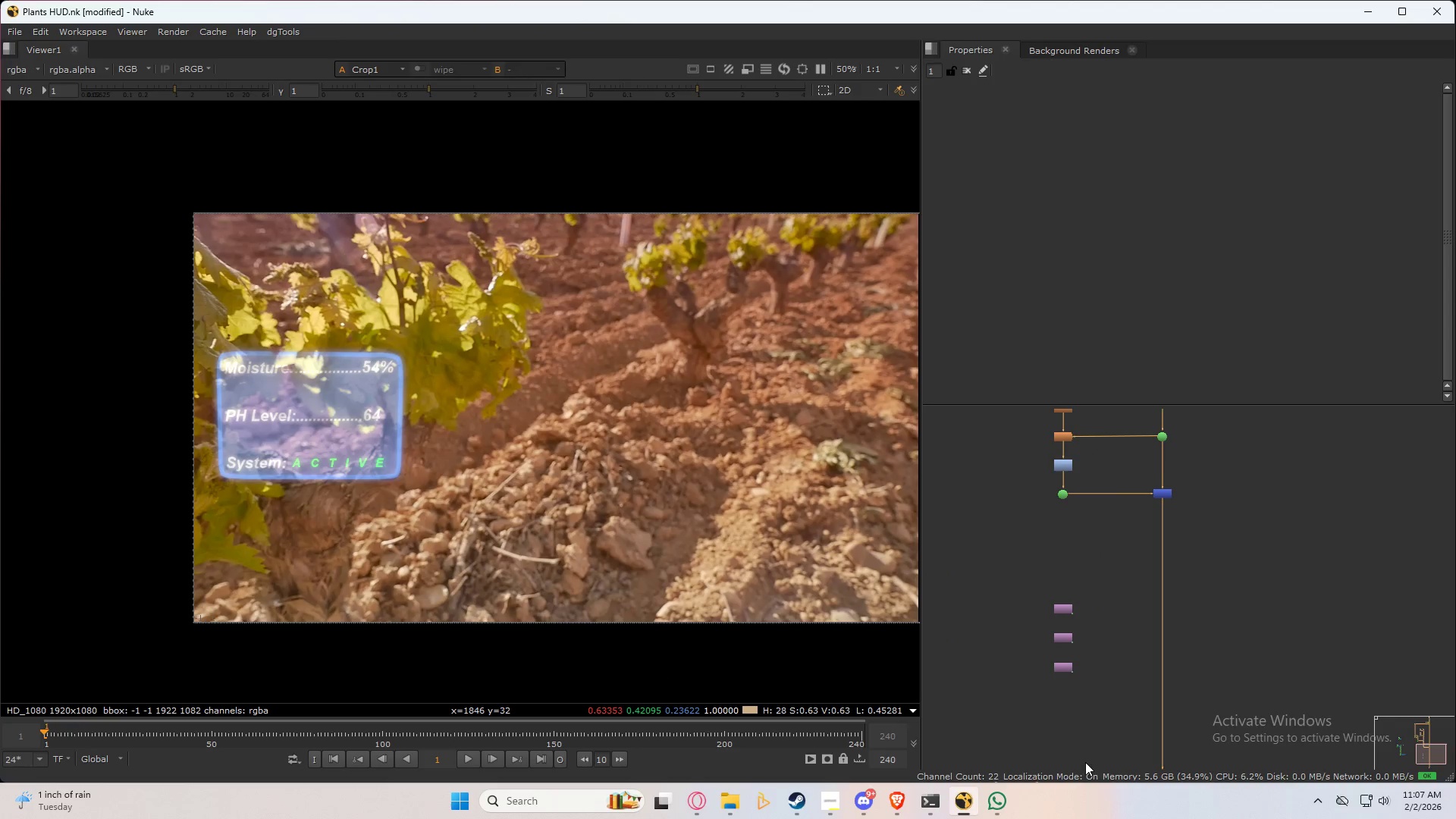 
scroll: coordinate [1082, 680], scroll_direction: down, amount: 5.0
 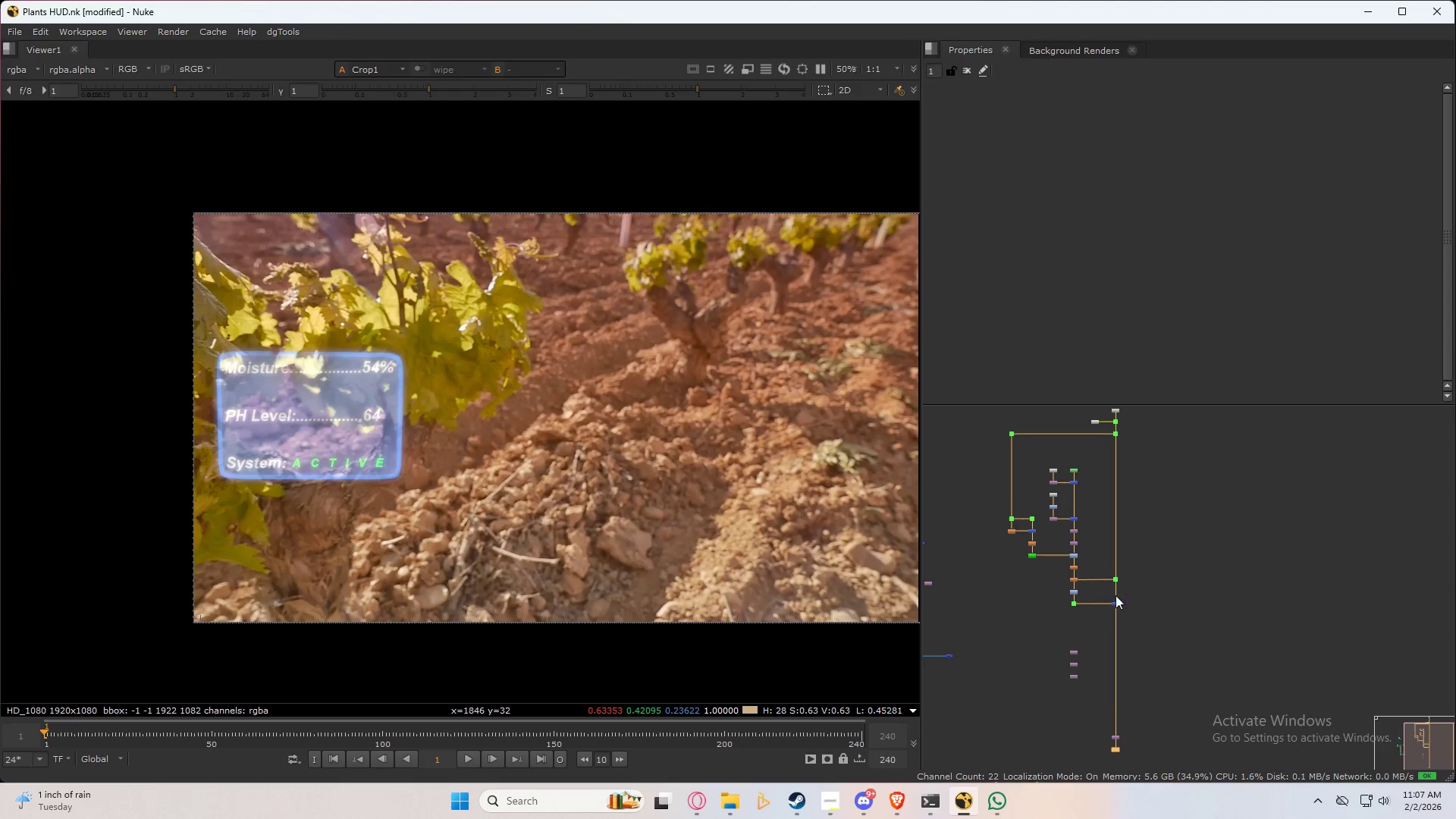 
key(Space)
 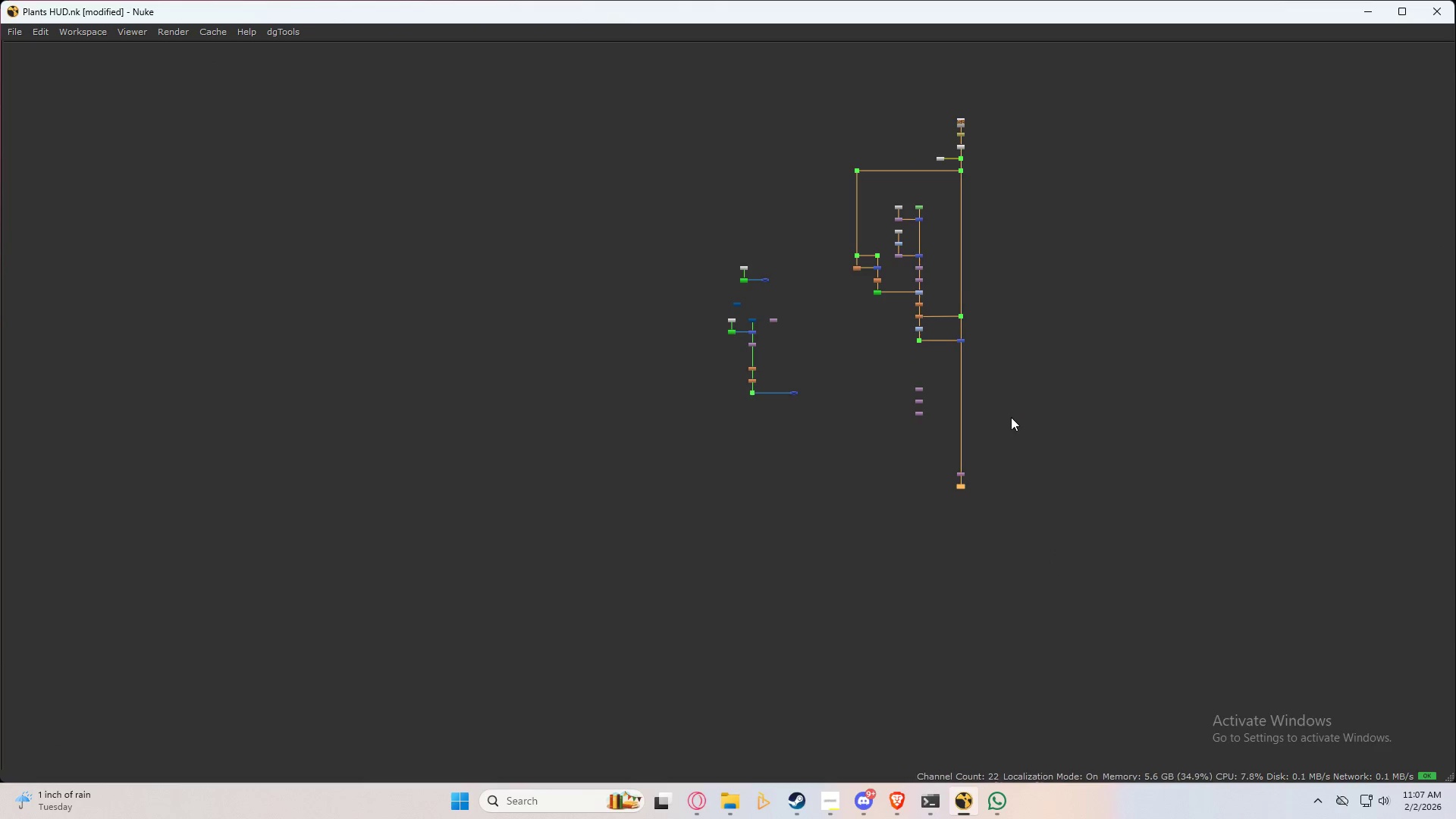 
scroll: coordinate [990, 429], scroll_direction: up, amount: 2.0
 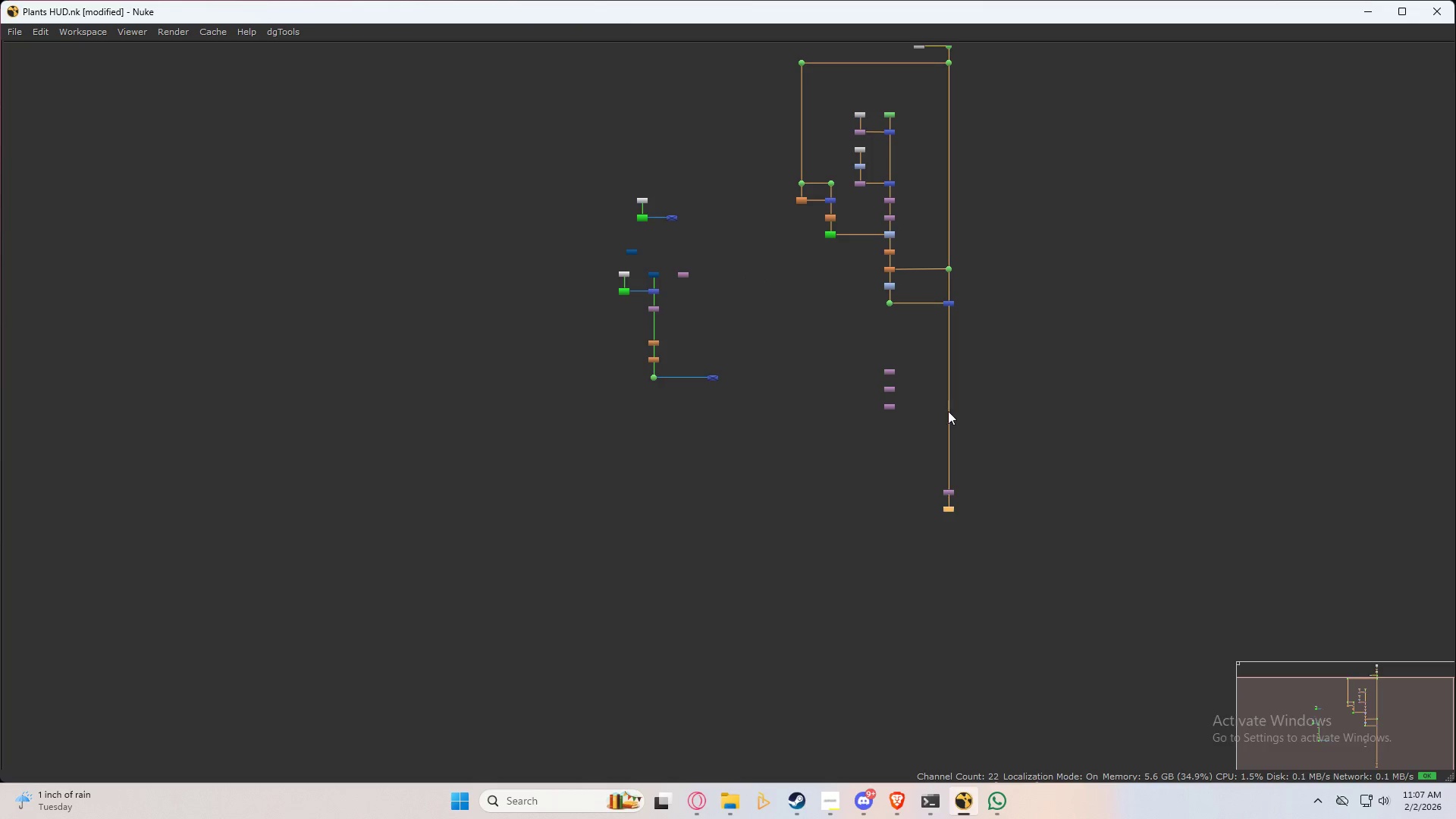 
left_click_drag(start_coordinate=[872, 351], to_coordinate=[927, 437])
 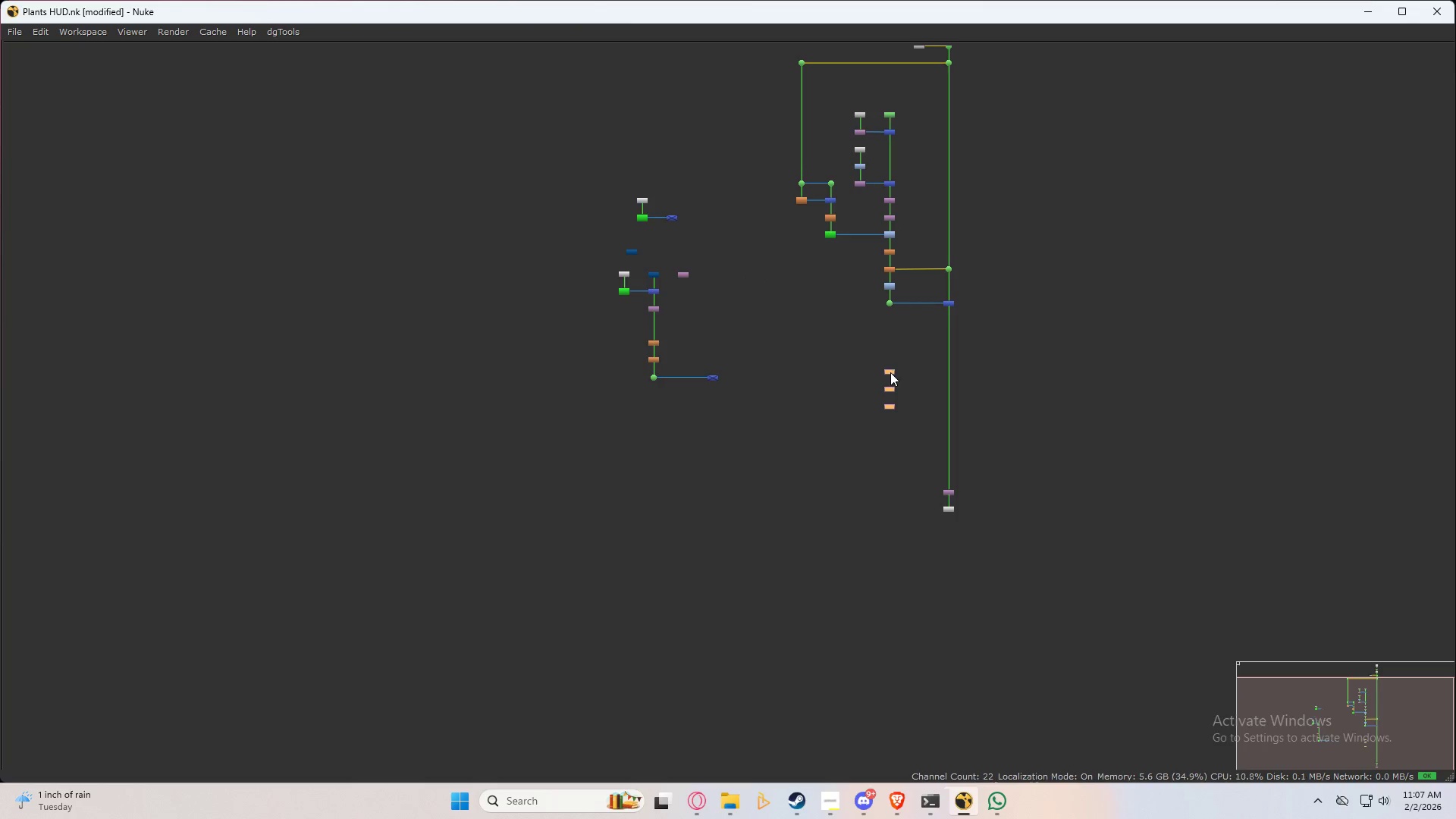 
left_click_drag(start_coordinate=[890, 372], to_coordinate=[1141, 409])
 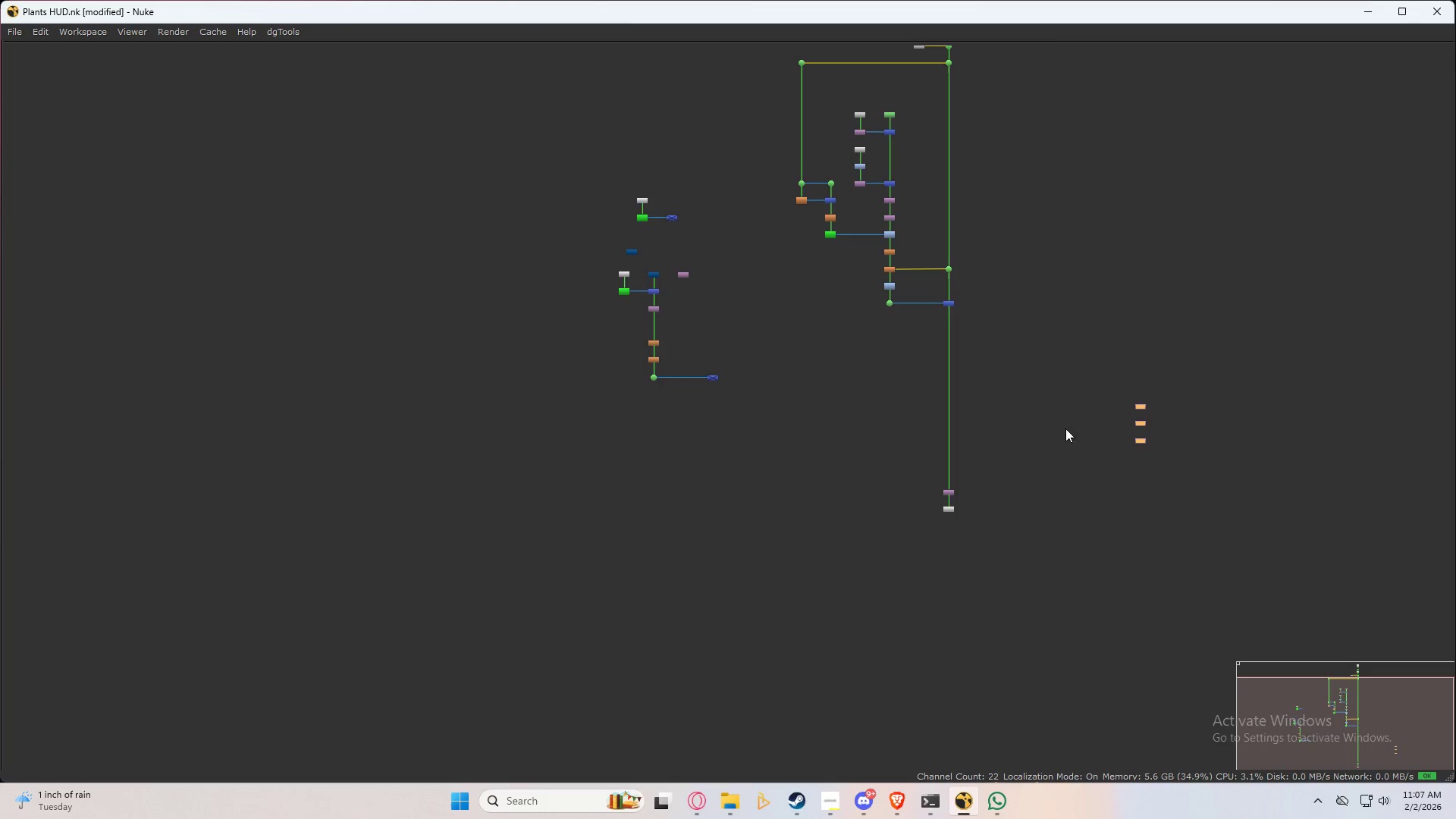 
left_click([1024, 380])
 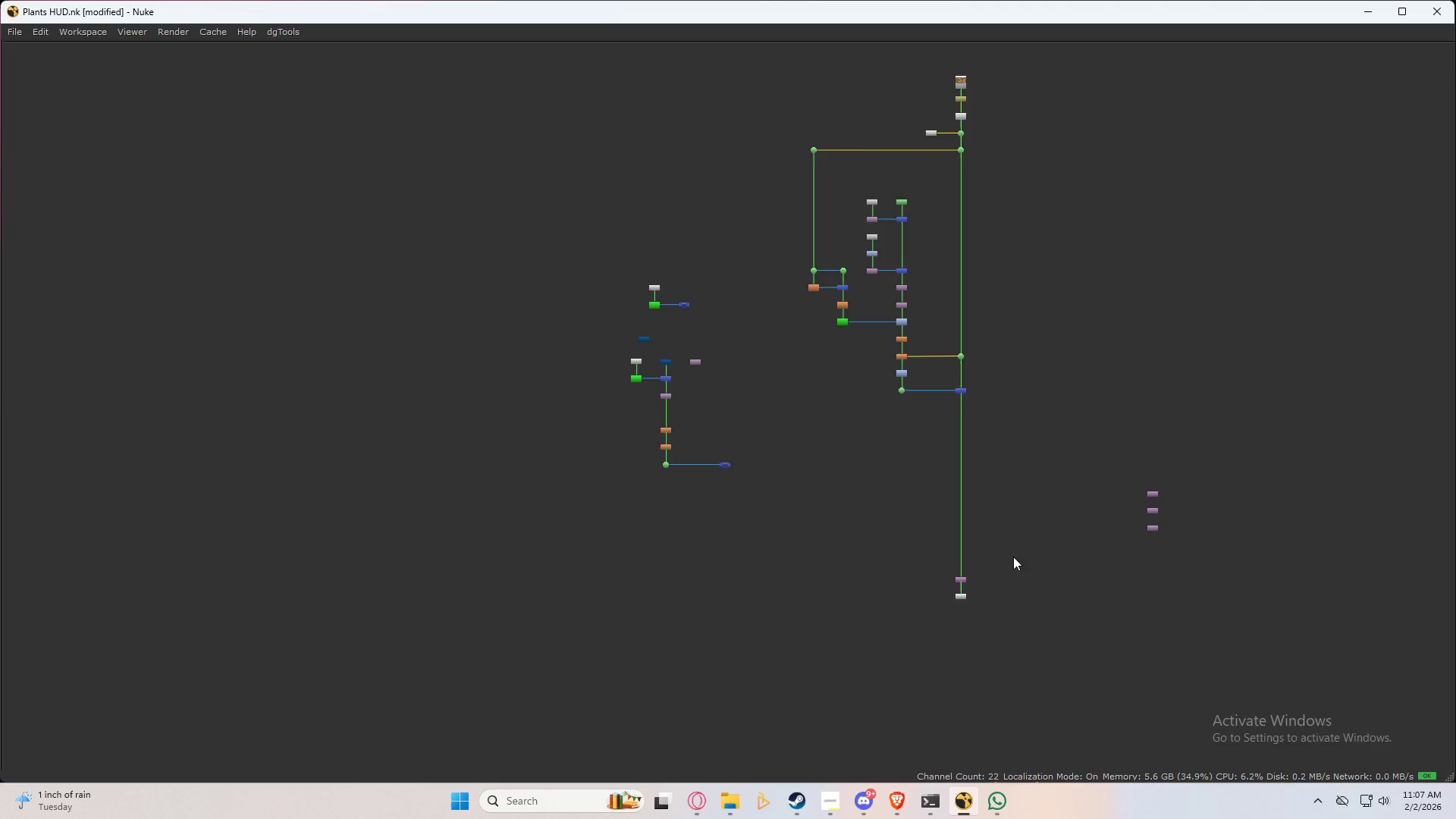 
left_click_drag(start_coordinate=[982, 426], to_coordinate=[836, 586])
 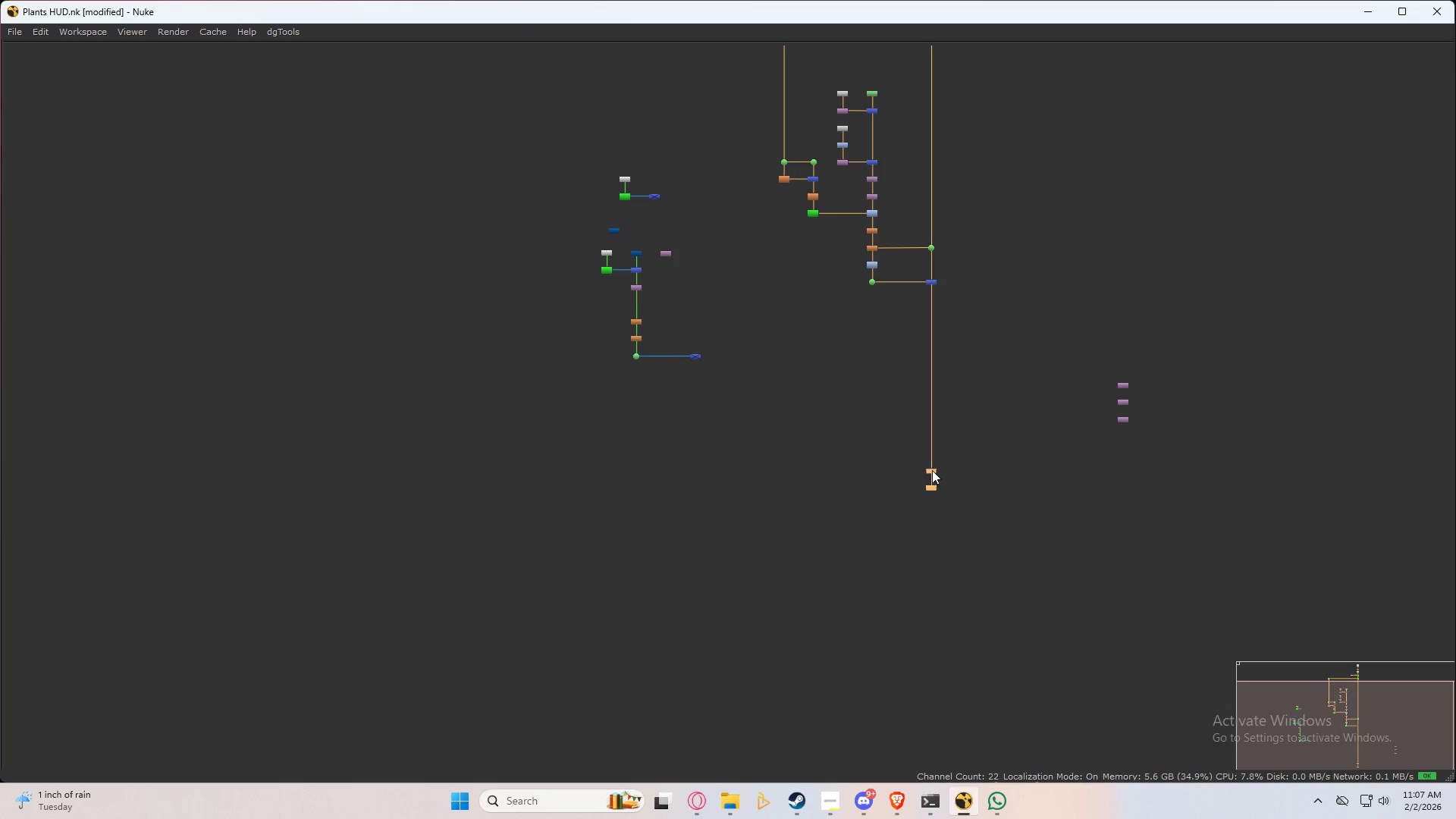 
left_click_drag(start_coordinate=[932, 470], to_coordinate=[939, 751])
 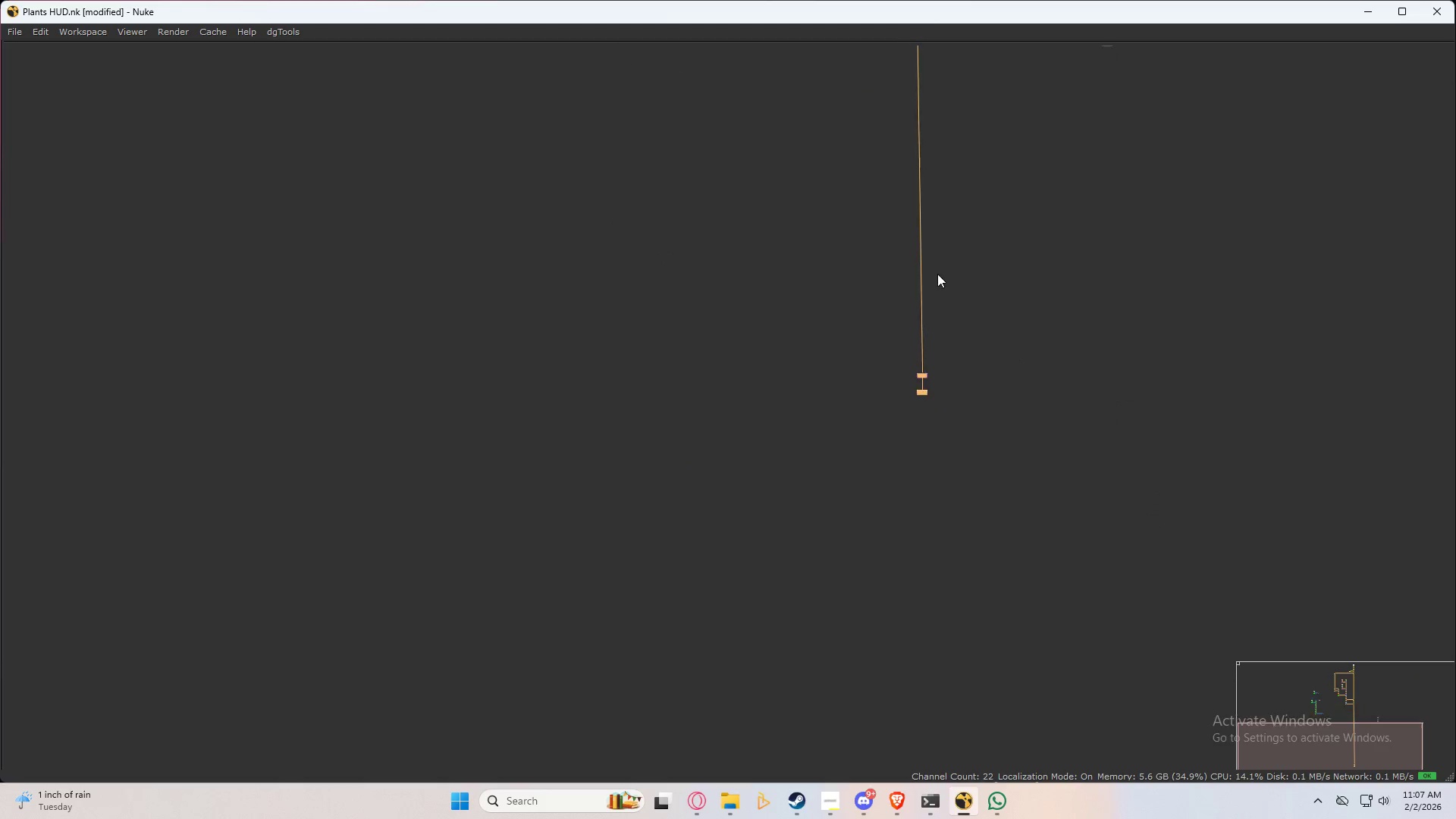 
scroll: coordinate [943, 433], scroll_direction: up, amount: 6.0
 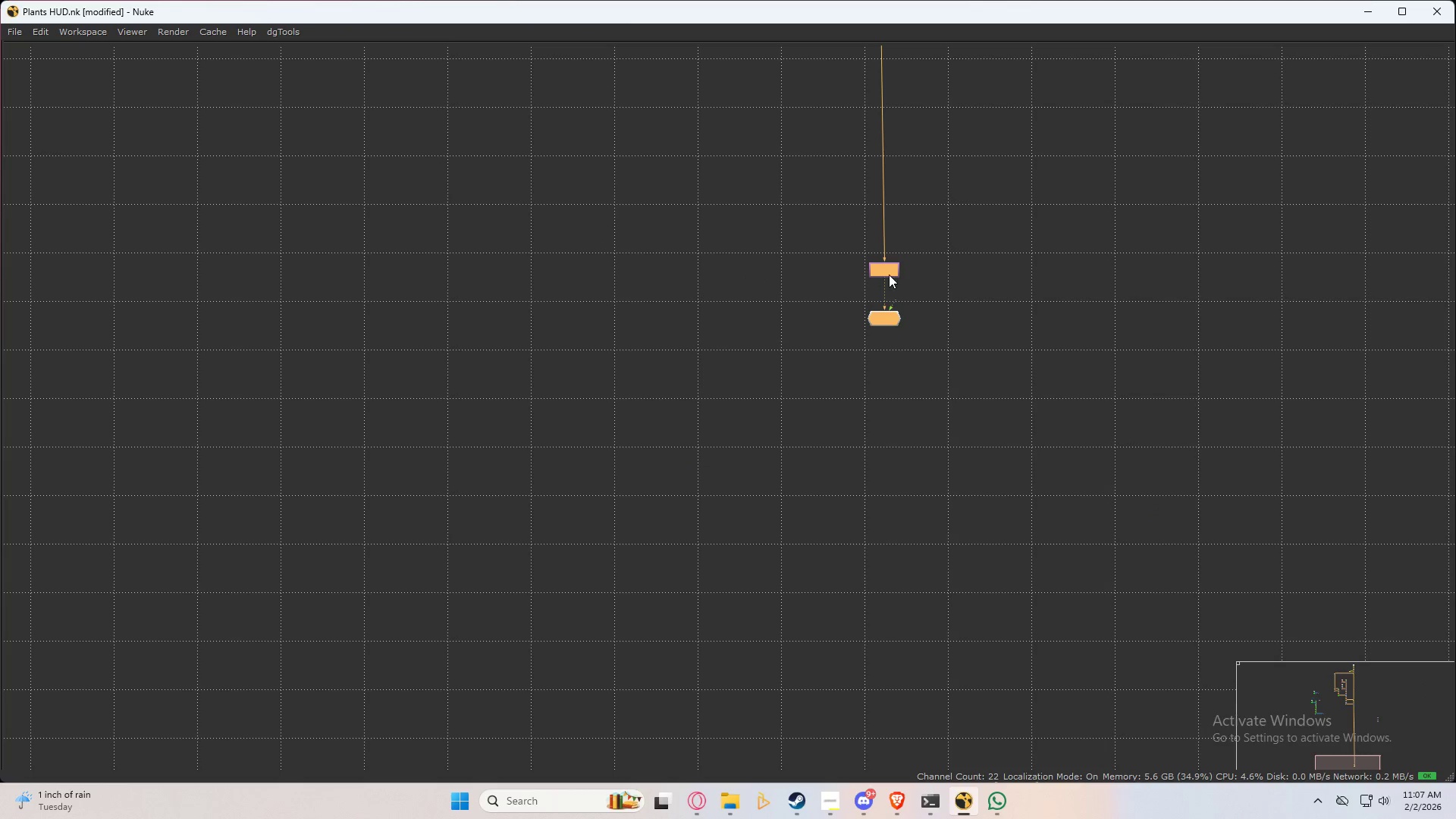 
left_click_drag(start_coordinate=[887, 272], to_coordinate=[867, 742])
 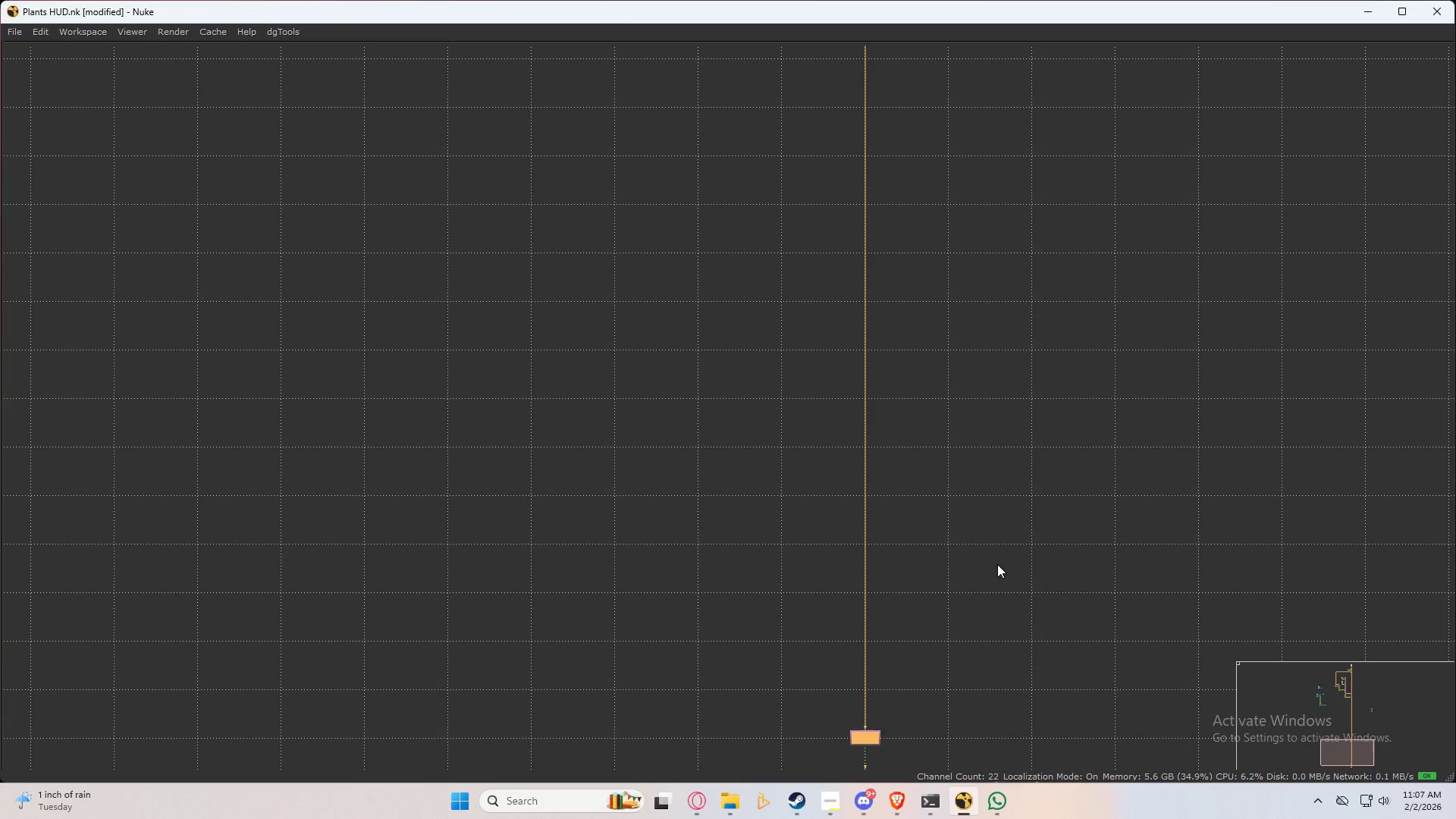 
left_click([997, 564])
 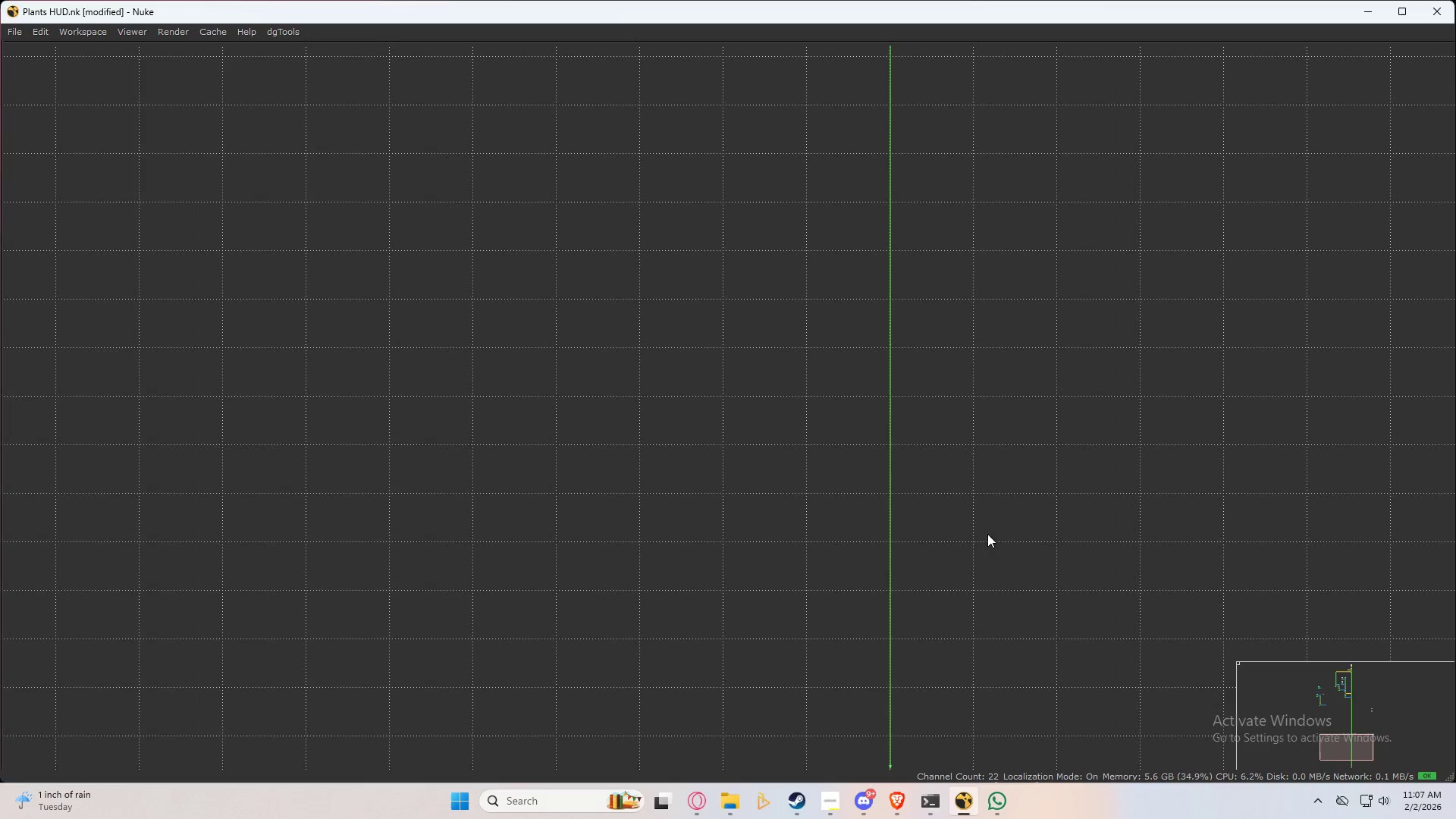 
scroll: coordinate [957, 461], scroll_direction: down, amount: 9.0
 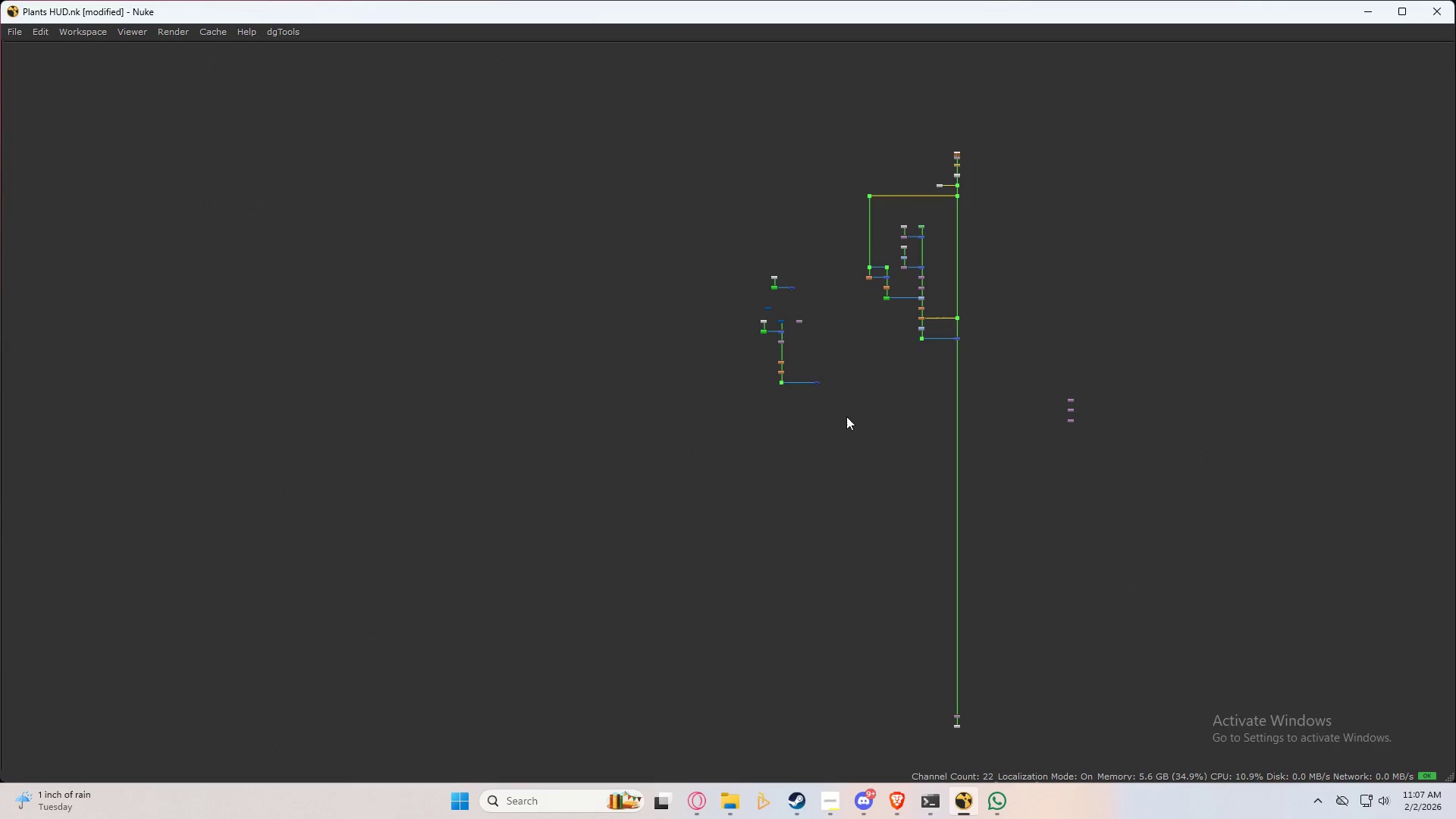 
left_click_drag(start_coordinate=[855, 421], to_coordinate=[652, 130])
 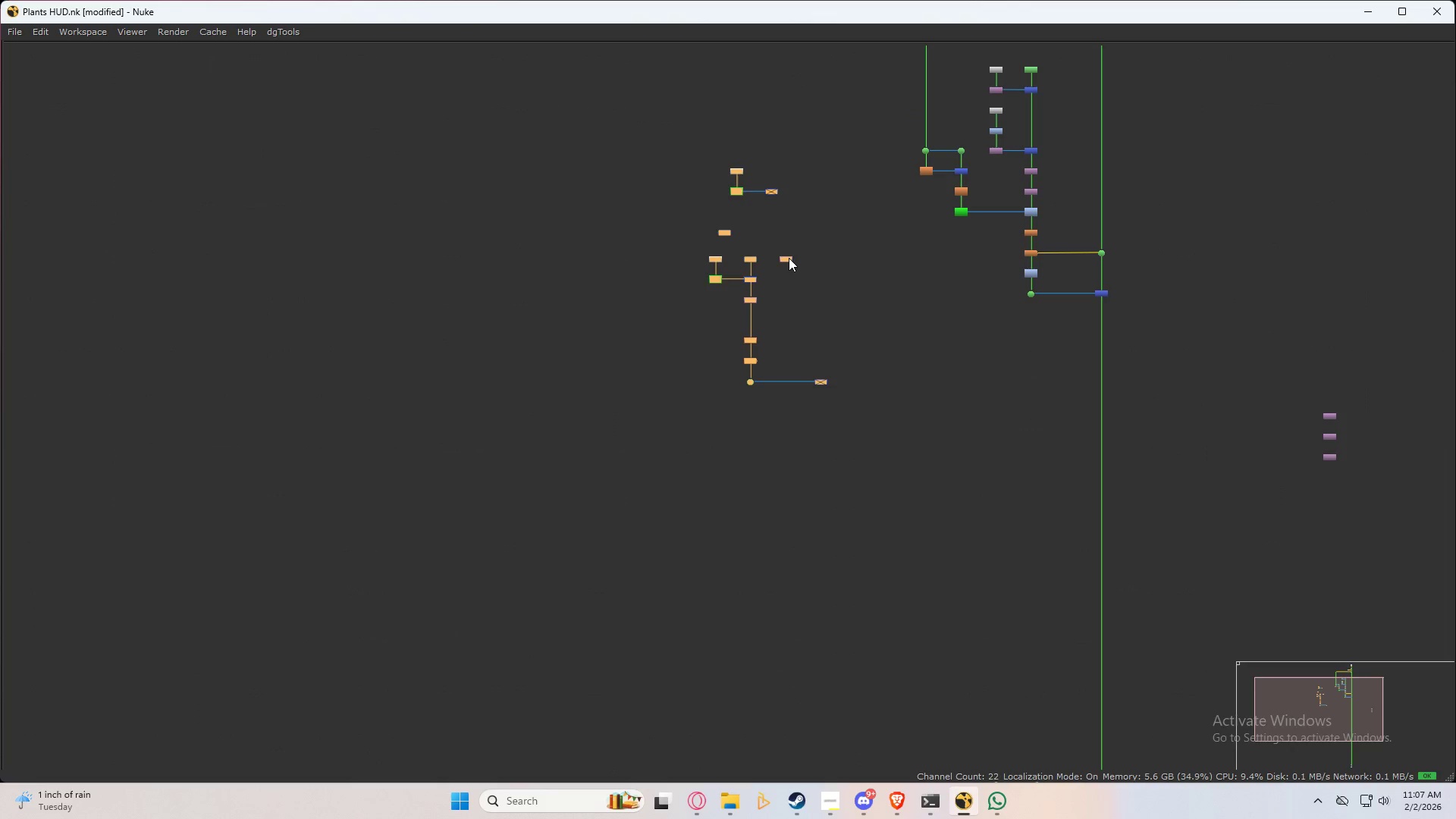 
scroll: coordinate [813, 384], scroll_direction: up, amount: 4.0
 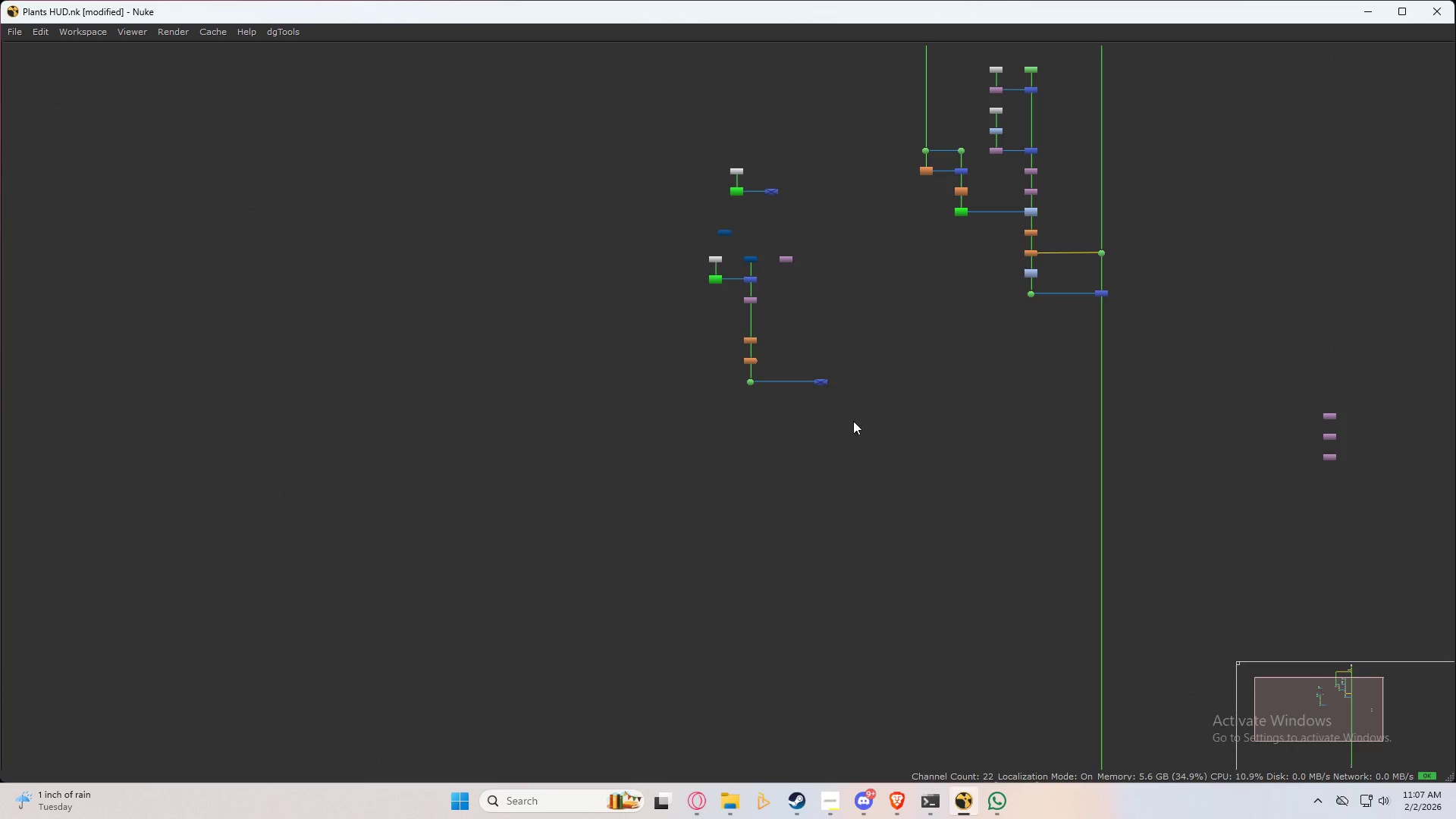 
left_click_drag(start_coordinate=[789, 258], to_coordinate=[578, 254])
 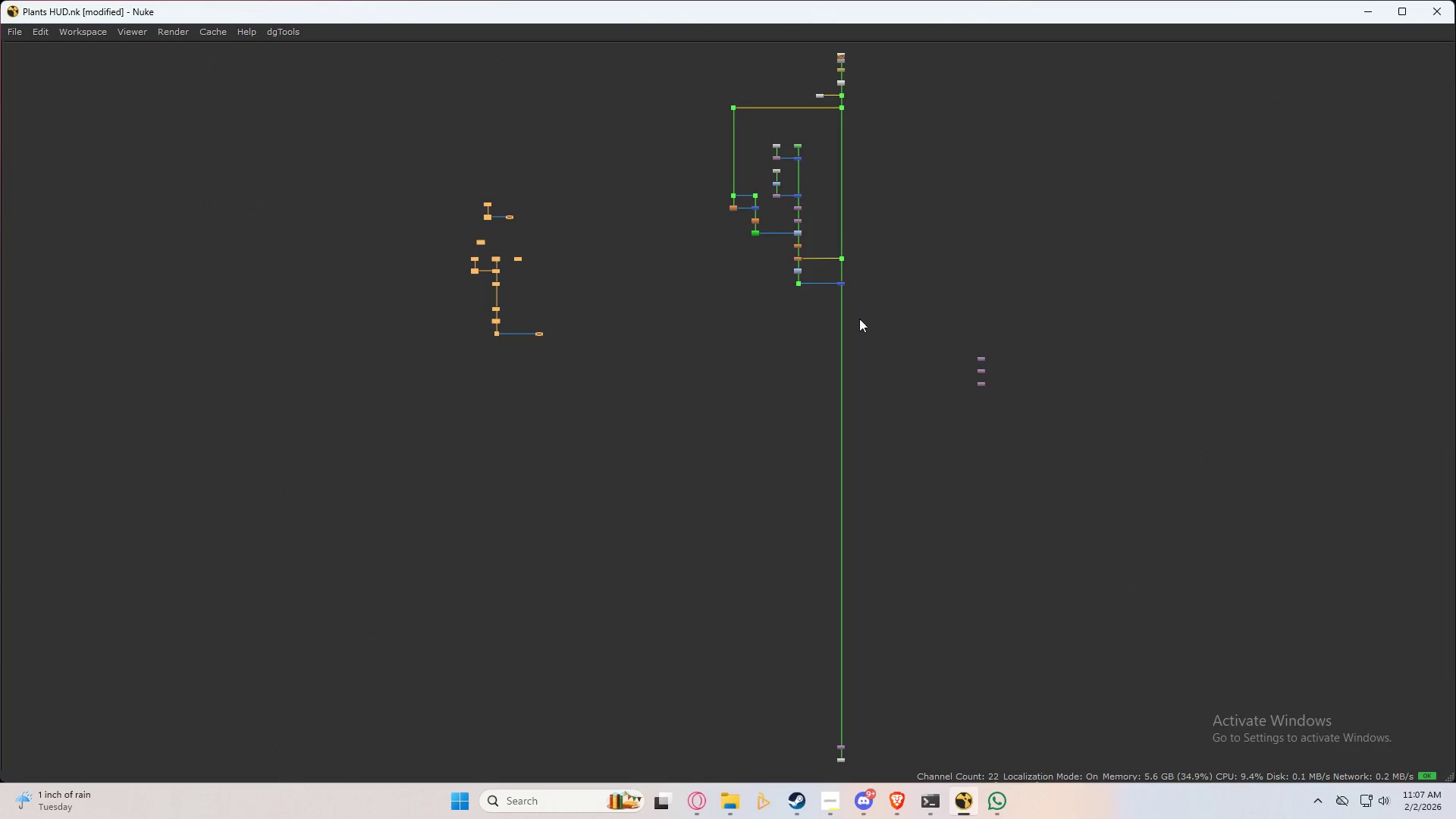 
left_click_drag(start_coordinate=[887, 502], to_coordinate=[630, 135])
 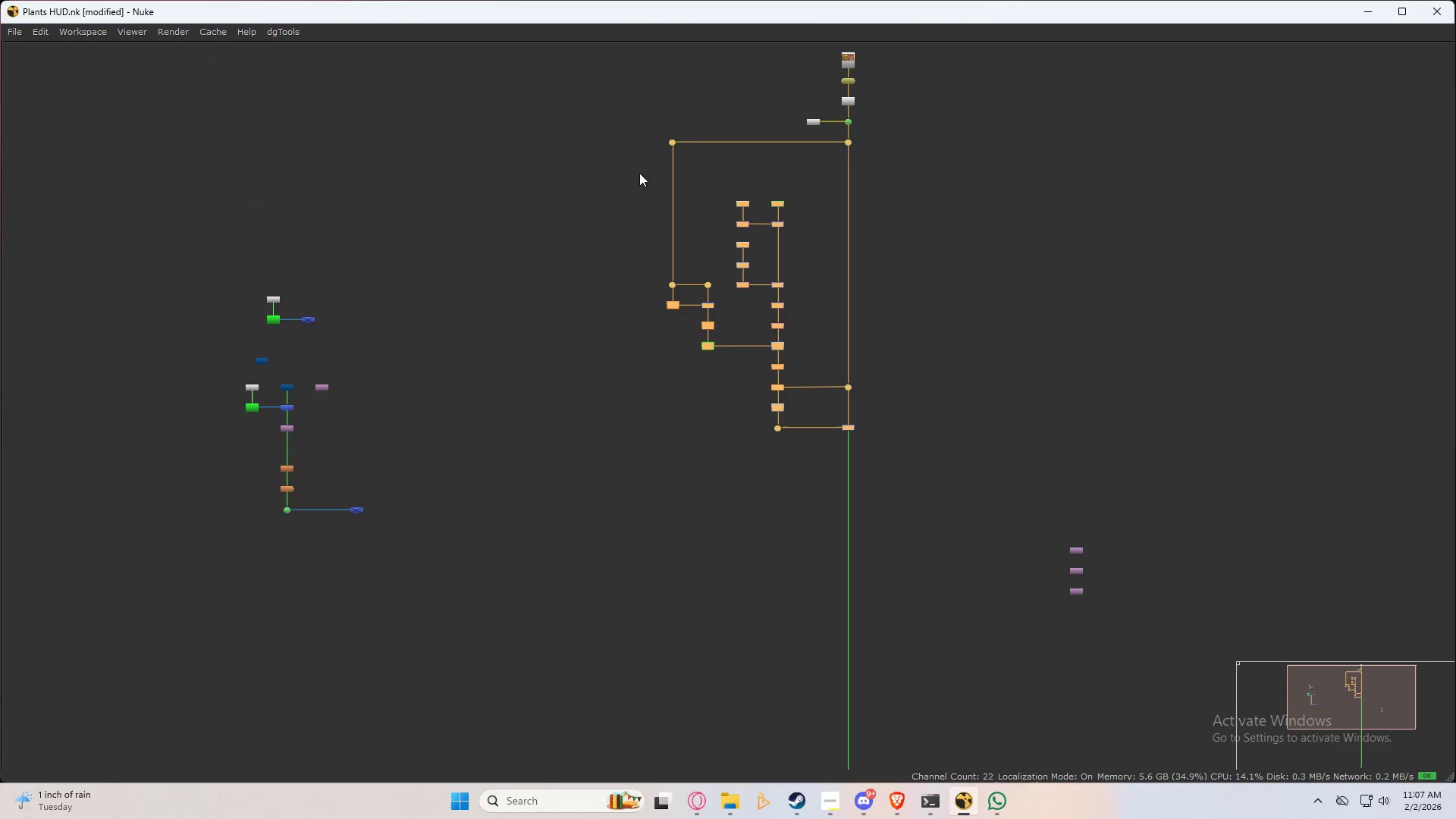 
scroll: coordinate [893, 450], scroll_direction: up, amount: 3.0
 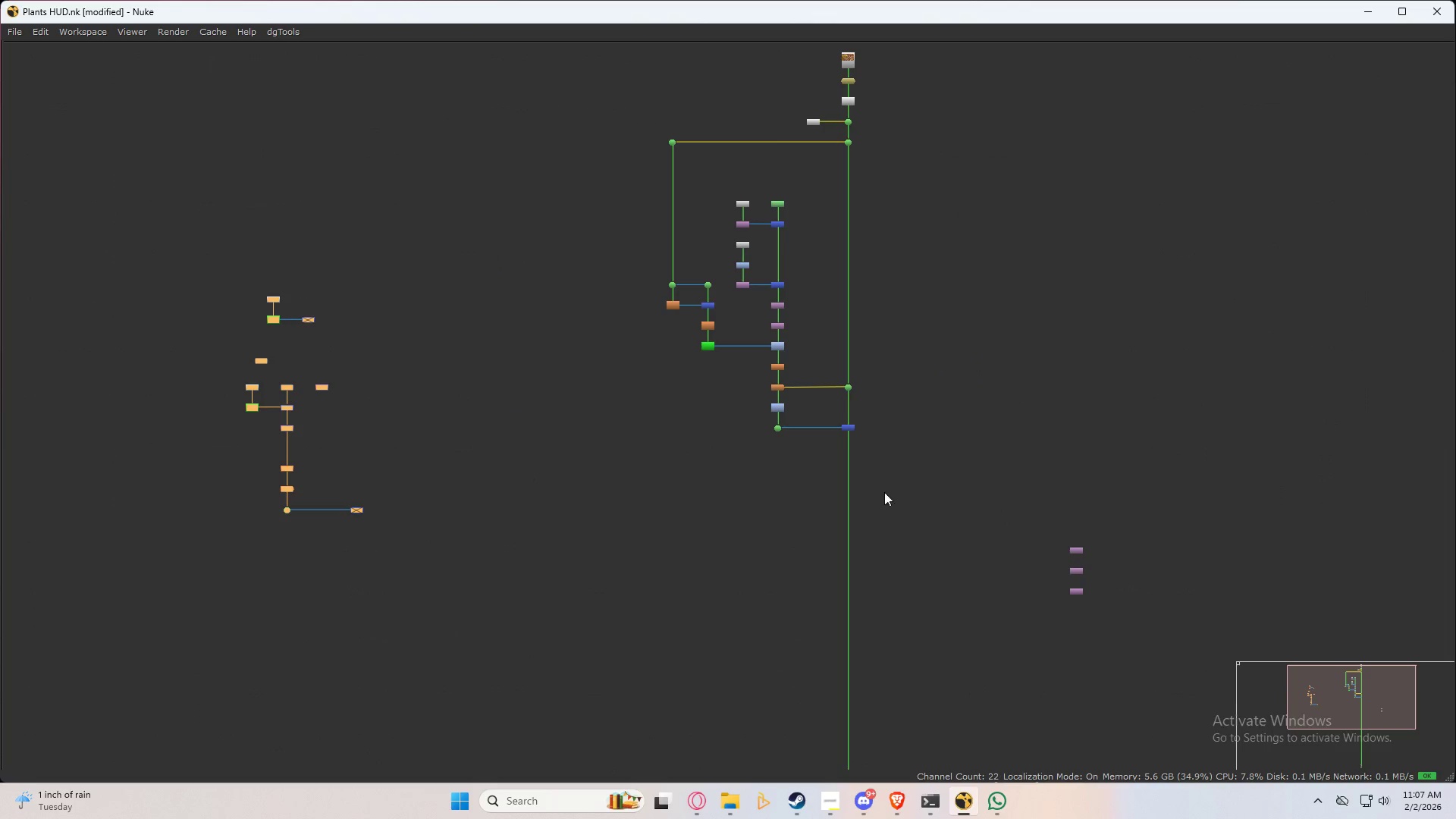 
key(Control+C)
 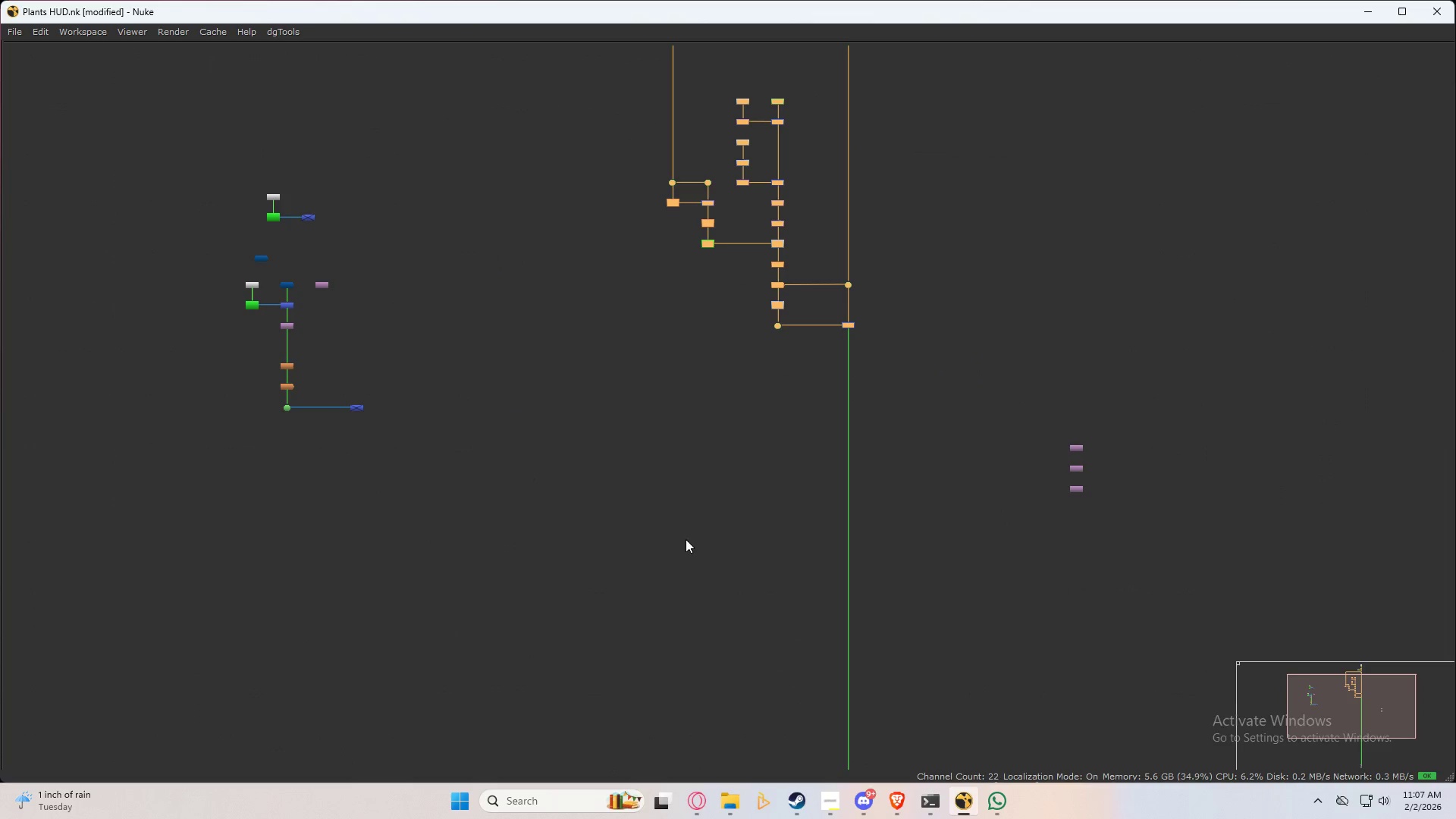 
left_click([715, 523])
 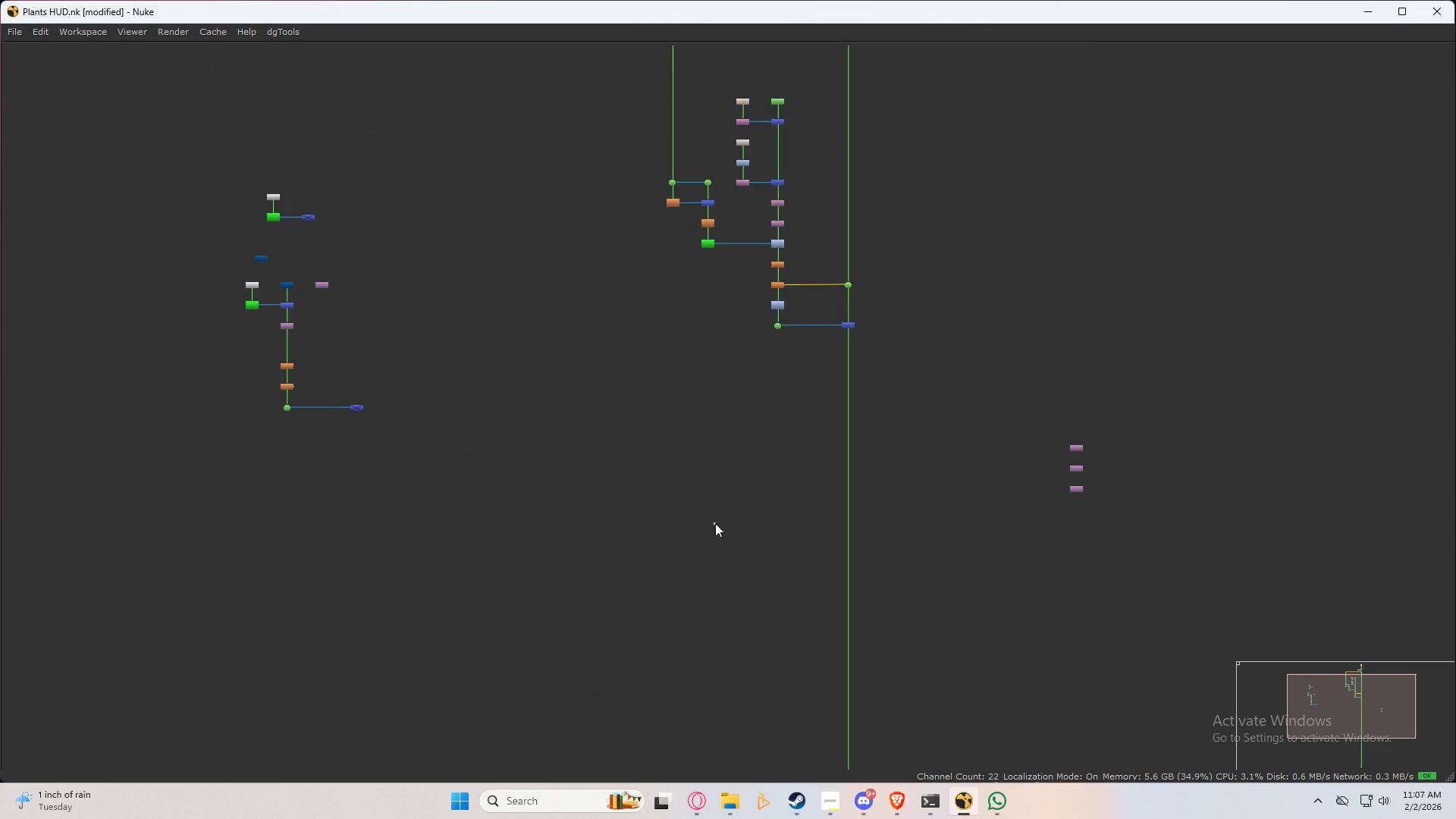 
key(Control+ControlLeft)
 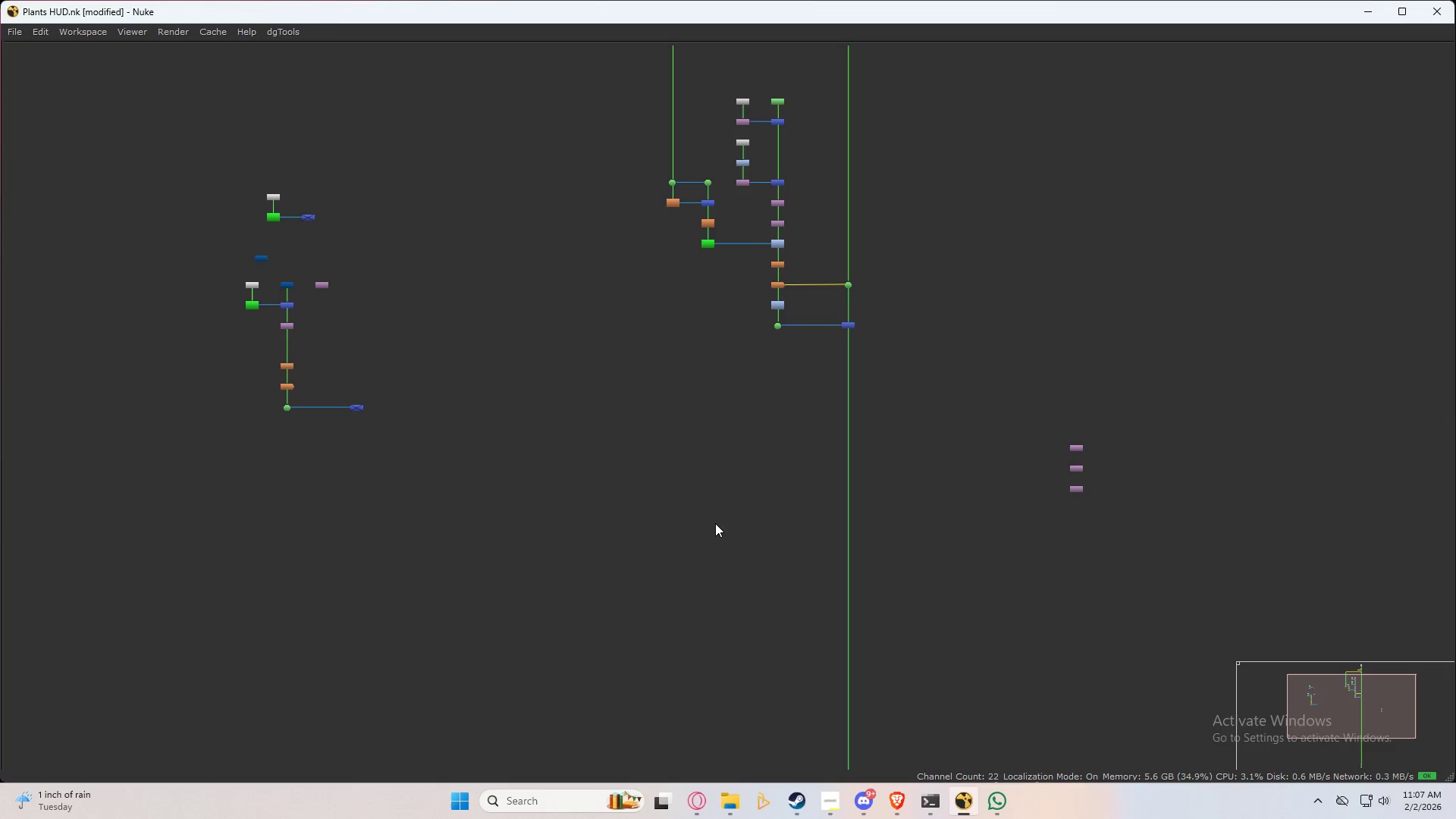 
key(Control+V)
 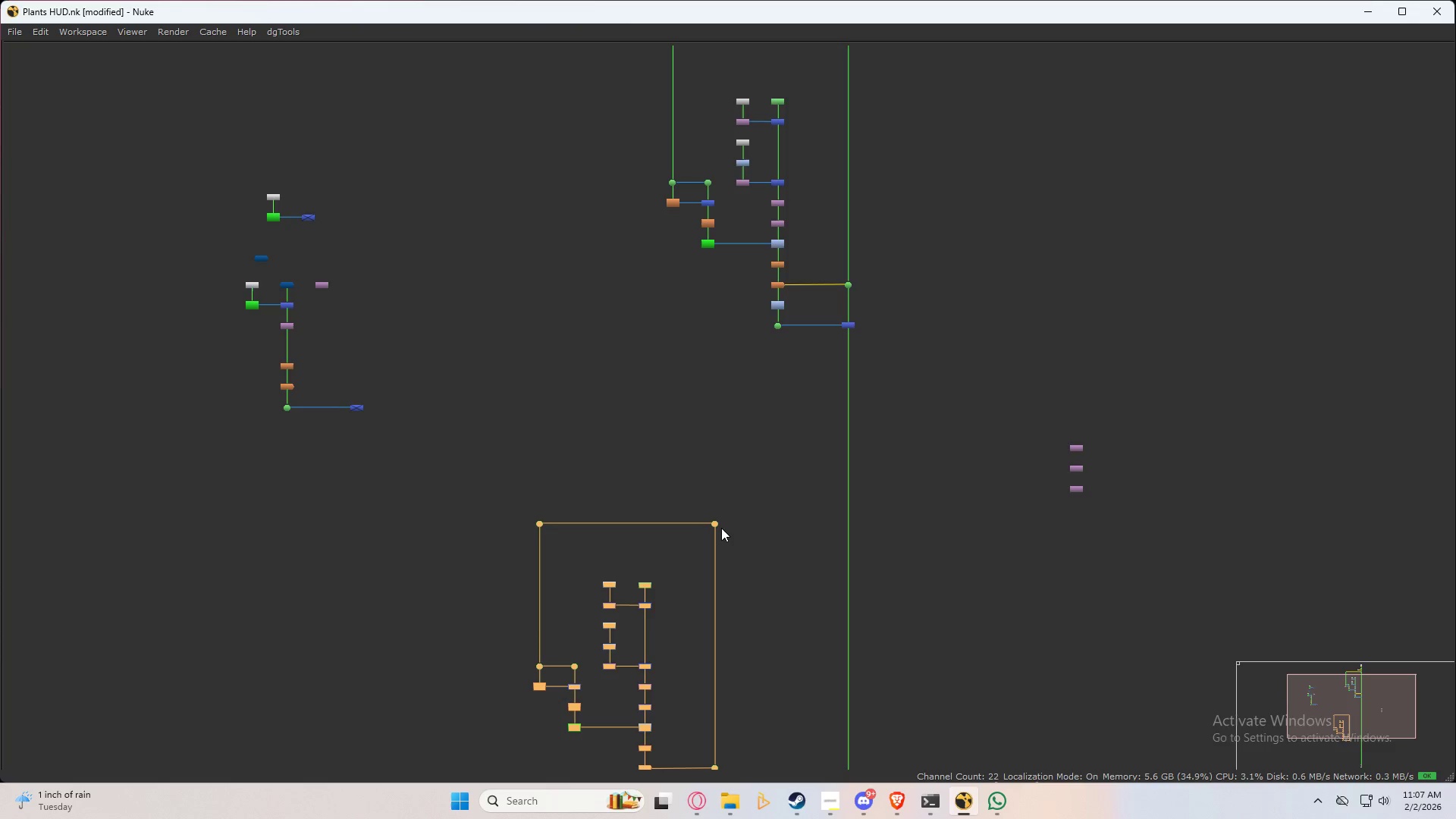 
scroll: coordinate [721, 527], scroll_direction: up, amount: 2.0
 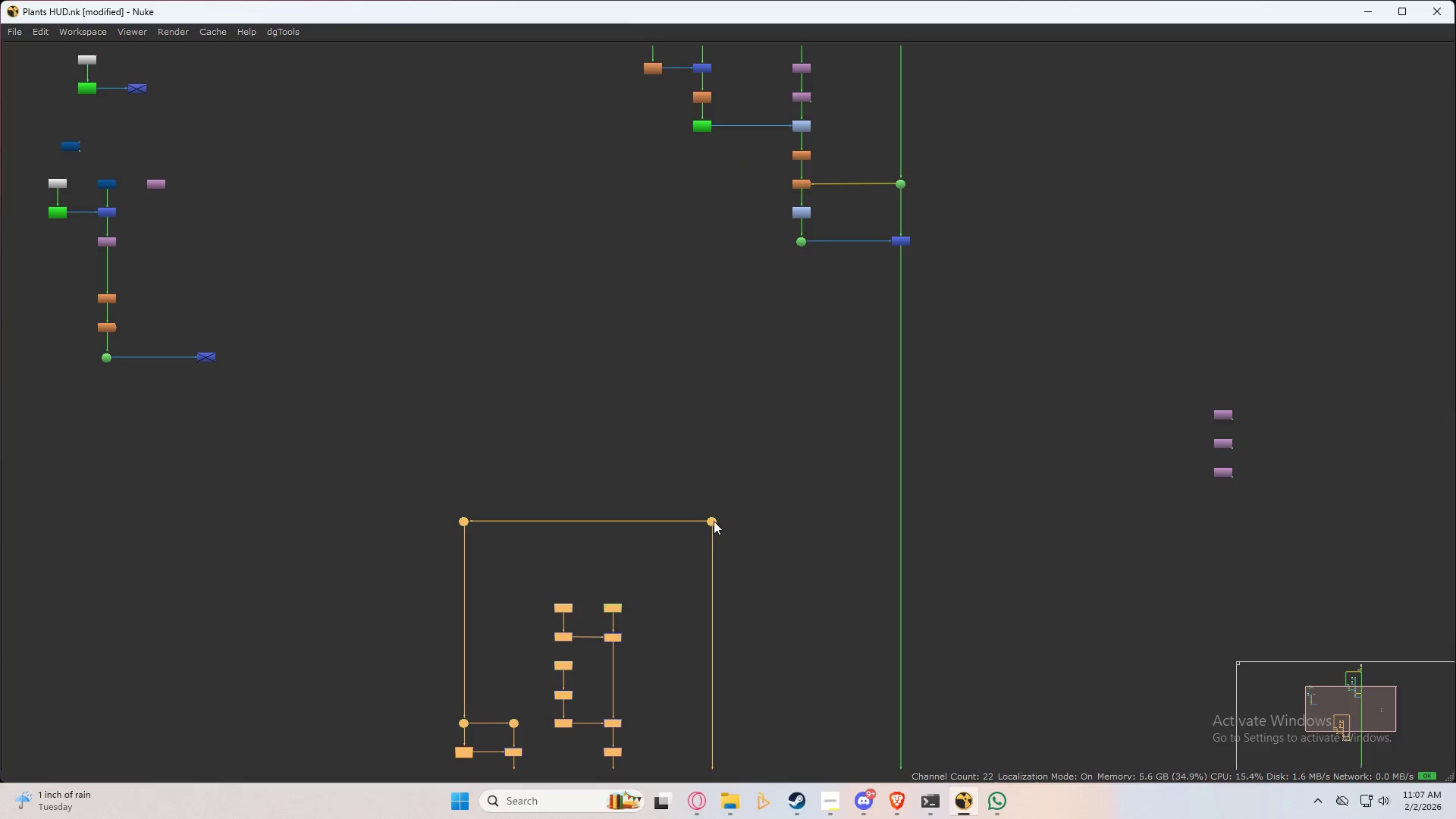 
left_click_drag(start_coordinate=[714, 520], to_coordinate=[900, 318])
 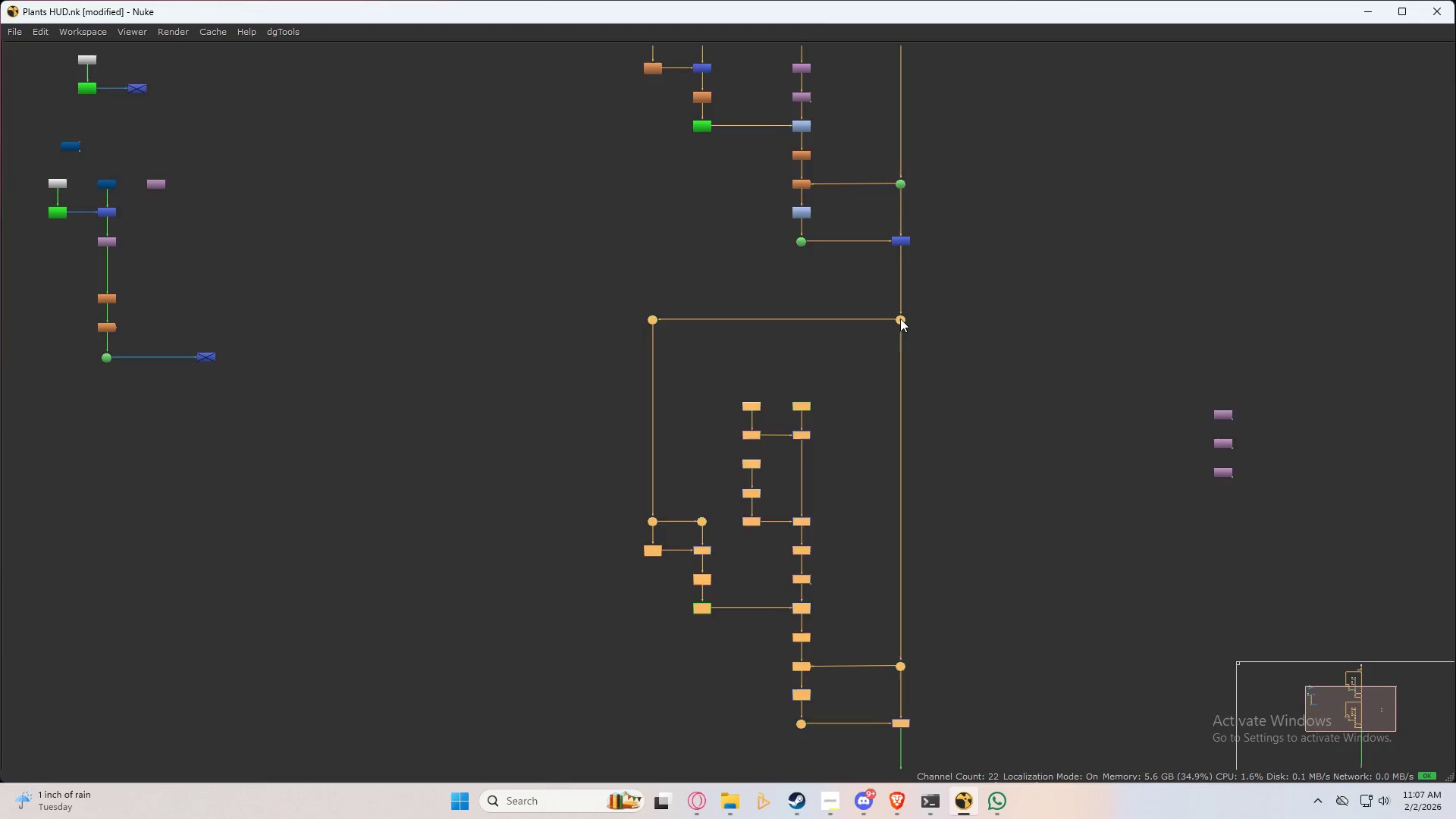 
left_click_drag(start_coordinate=[900, 318], to_coordinate=[899, 262])
 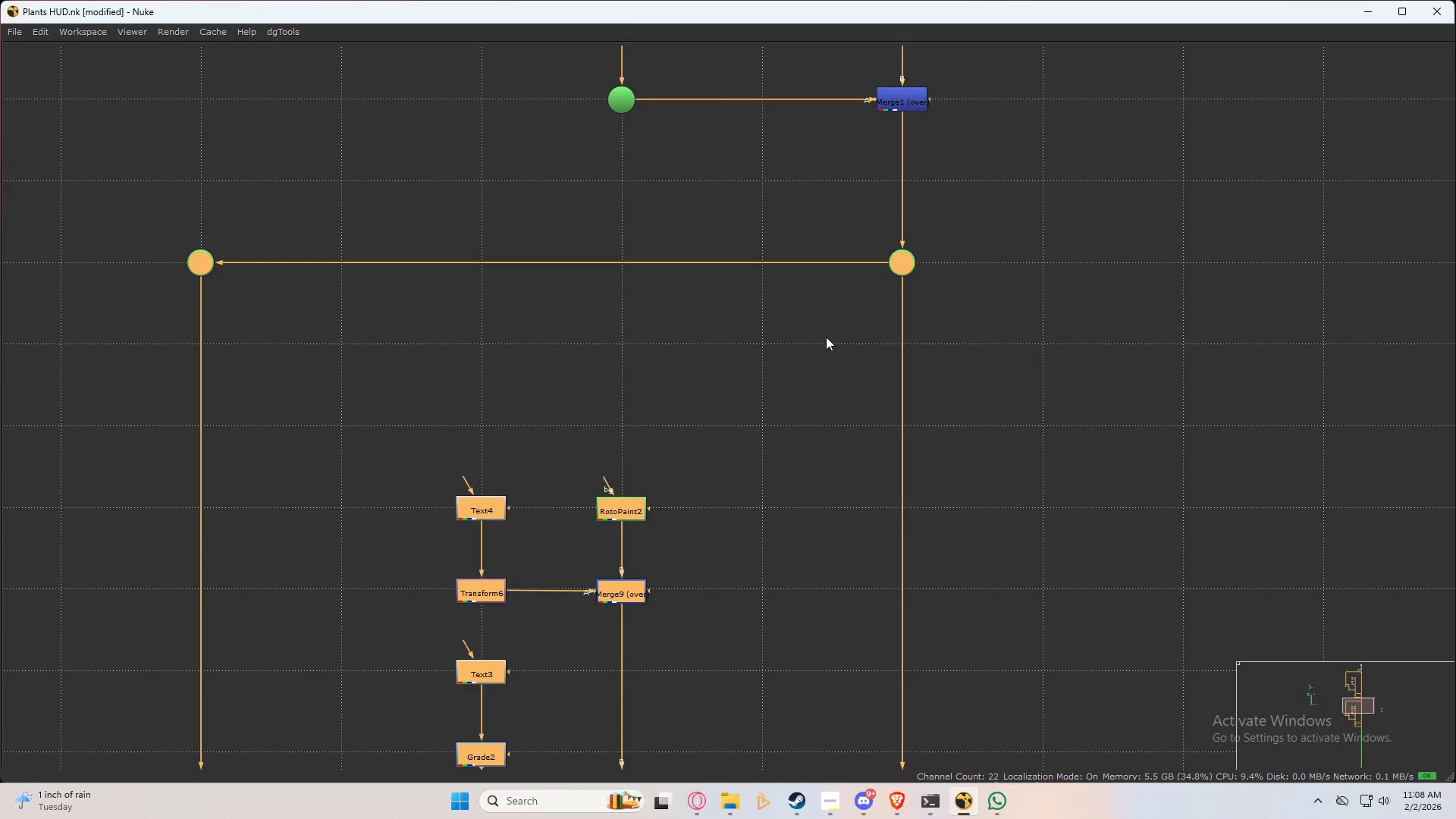 
scroll: coordinate [900, 318], scroll_direction: up, amount: 6.0
 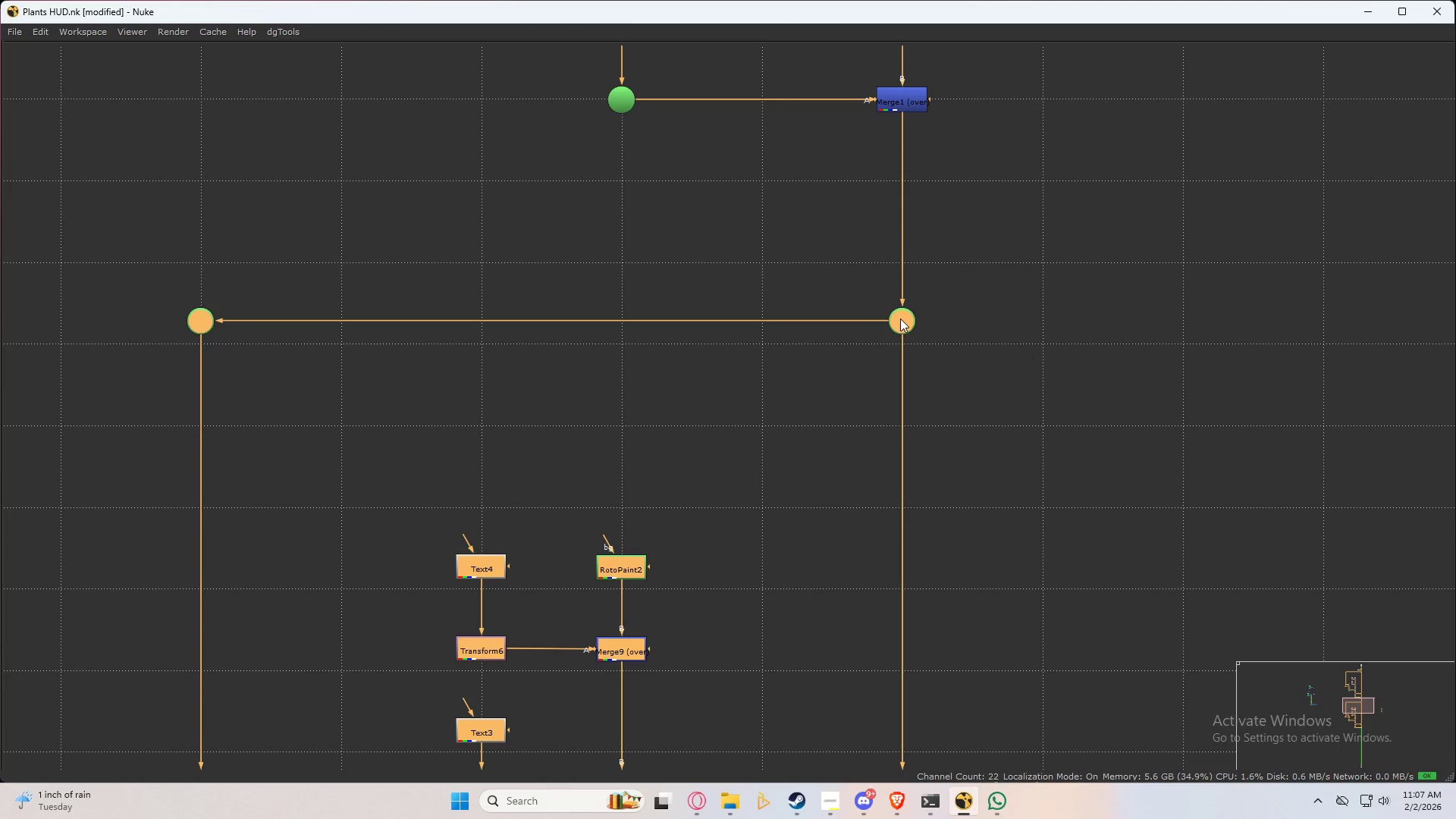 
left_click([826, 337])
 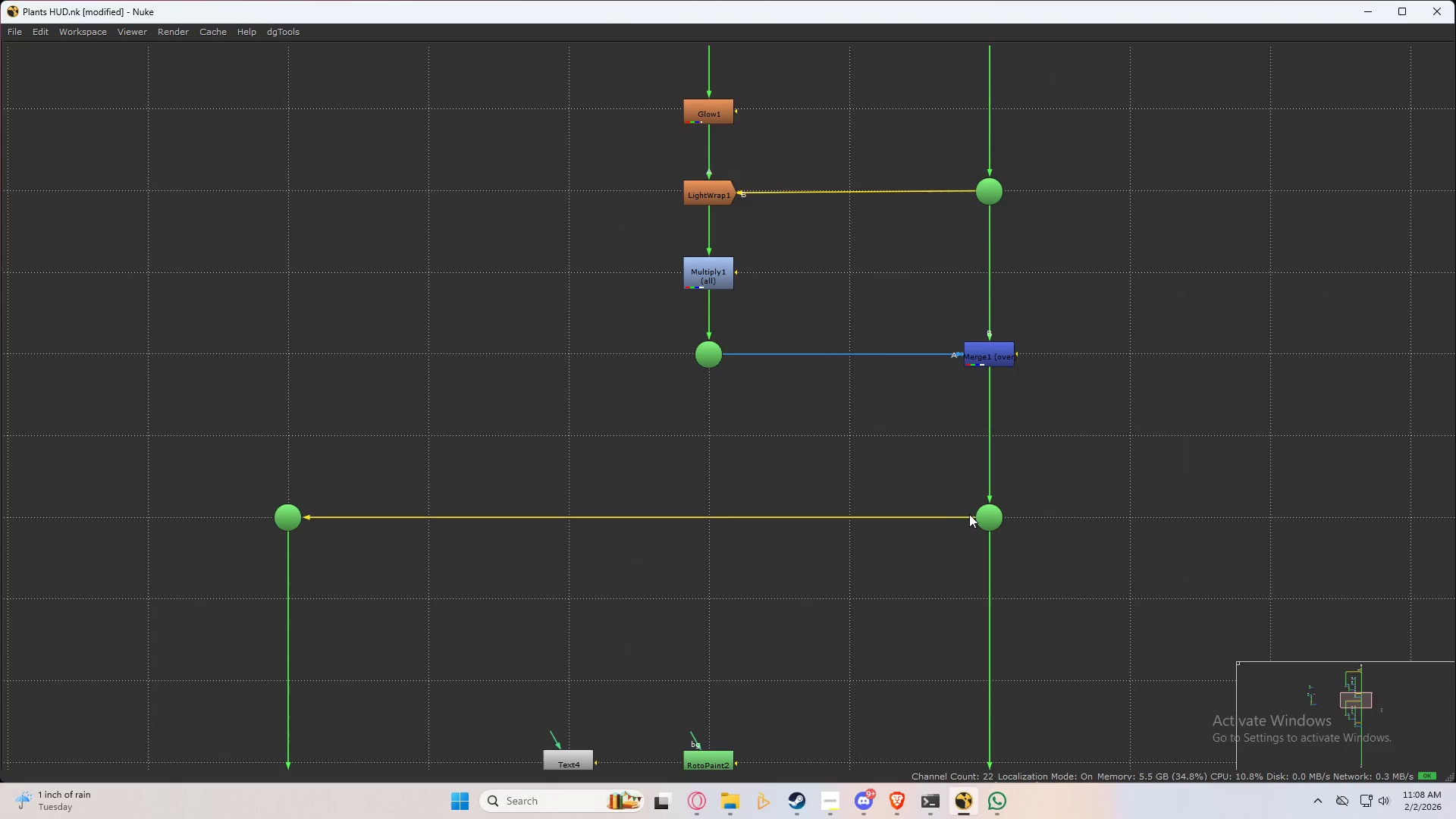 
left_click_drag(start_coordinate=[967, 515], to_coordinate=[967, 510])
 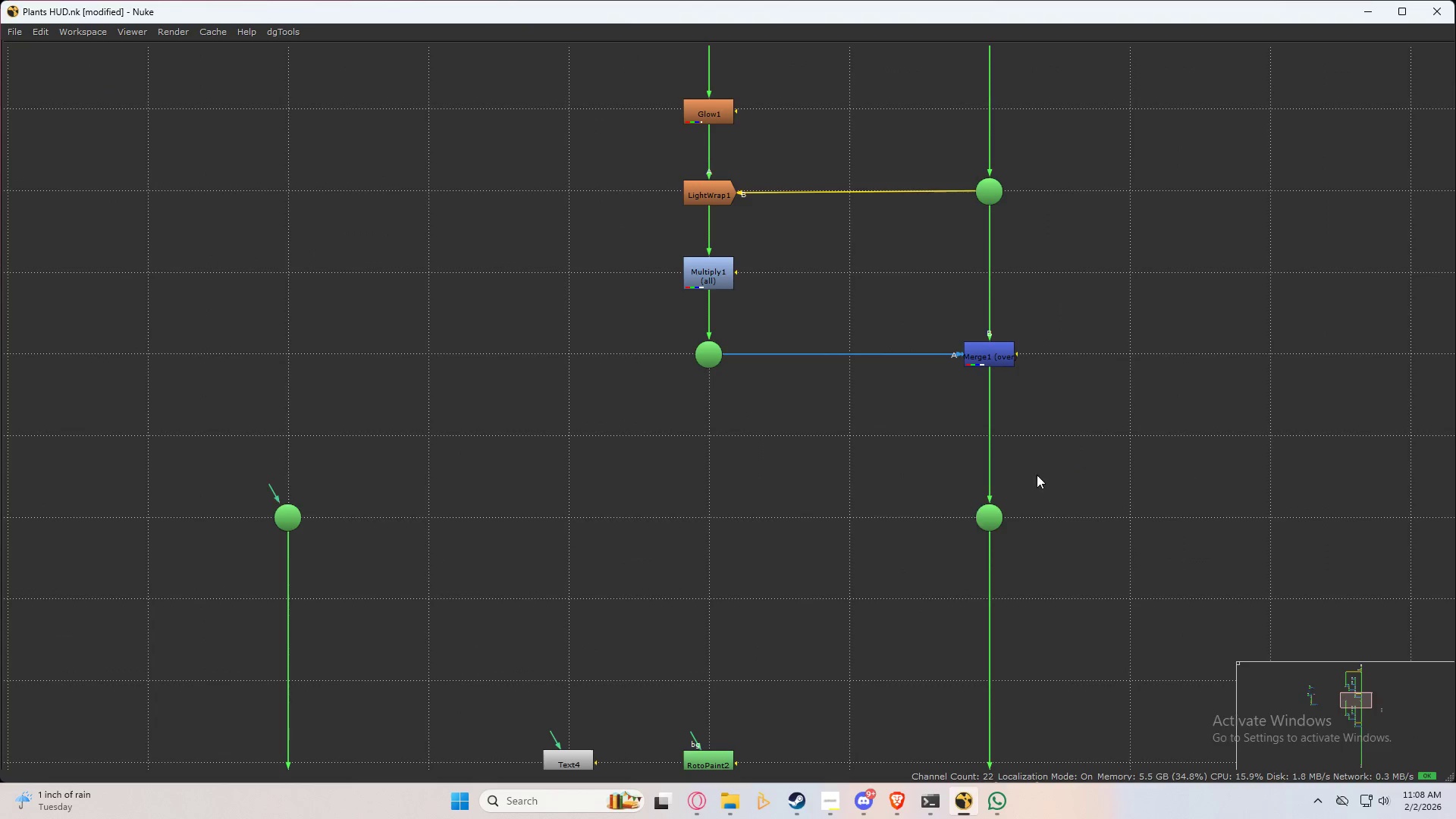 
left_click_drag(start_coordinate=[1043, 477], to_coordinate=[990, 547])
 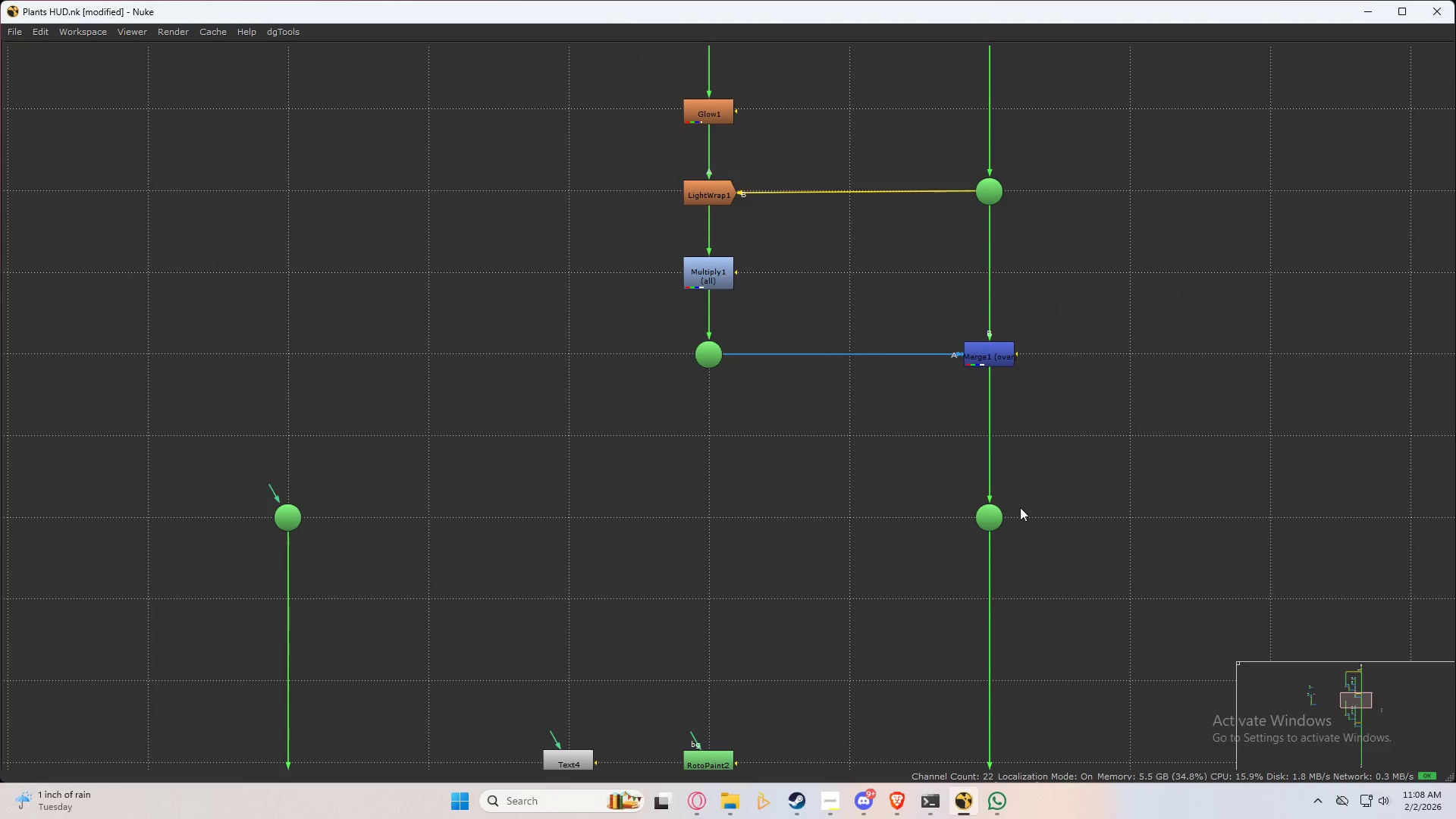 
left_click_drag(start_coordinate=[1031, 489], to_coordinate=[900, 610])
 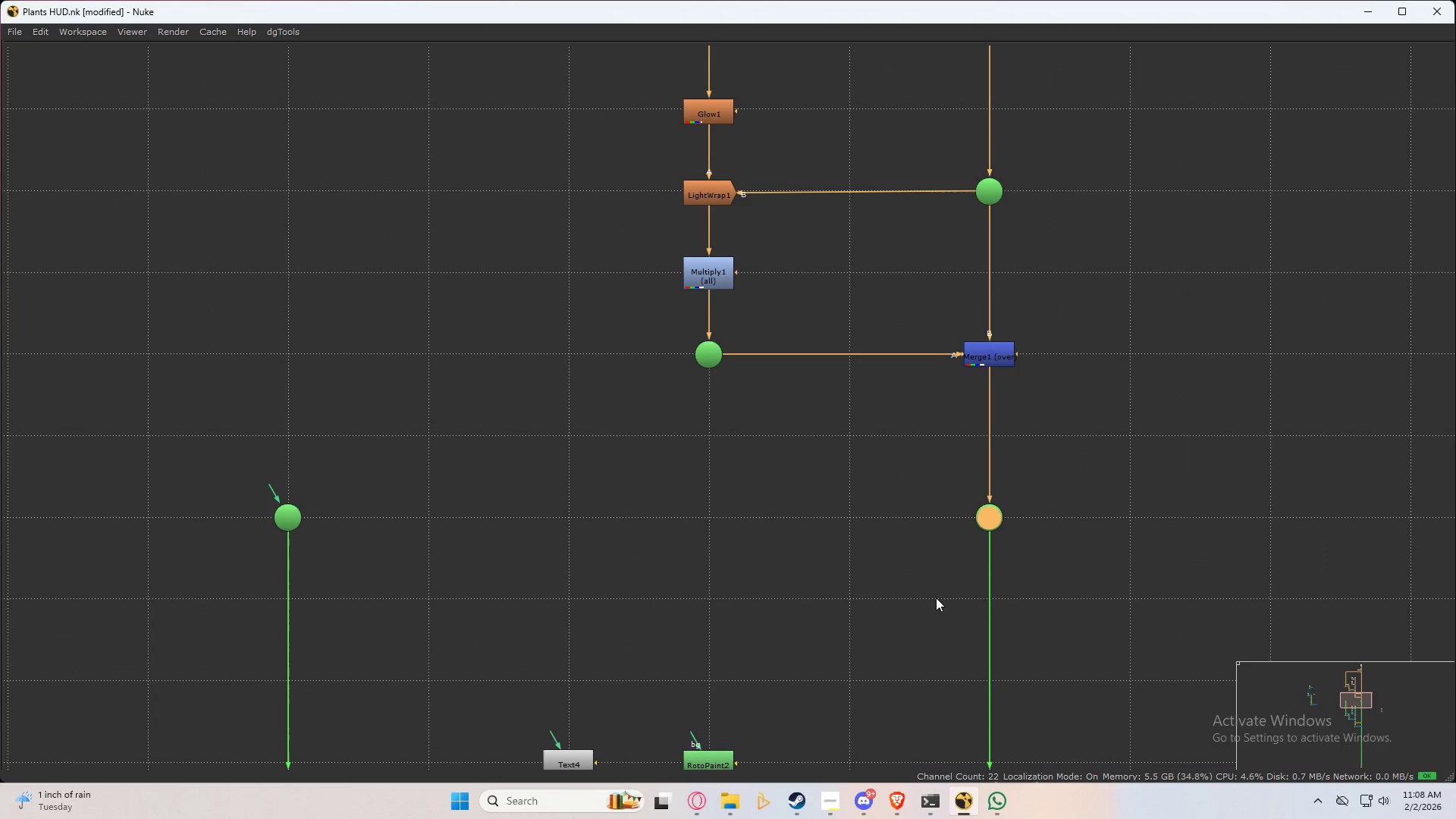 
key(Delete)
 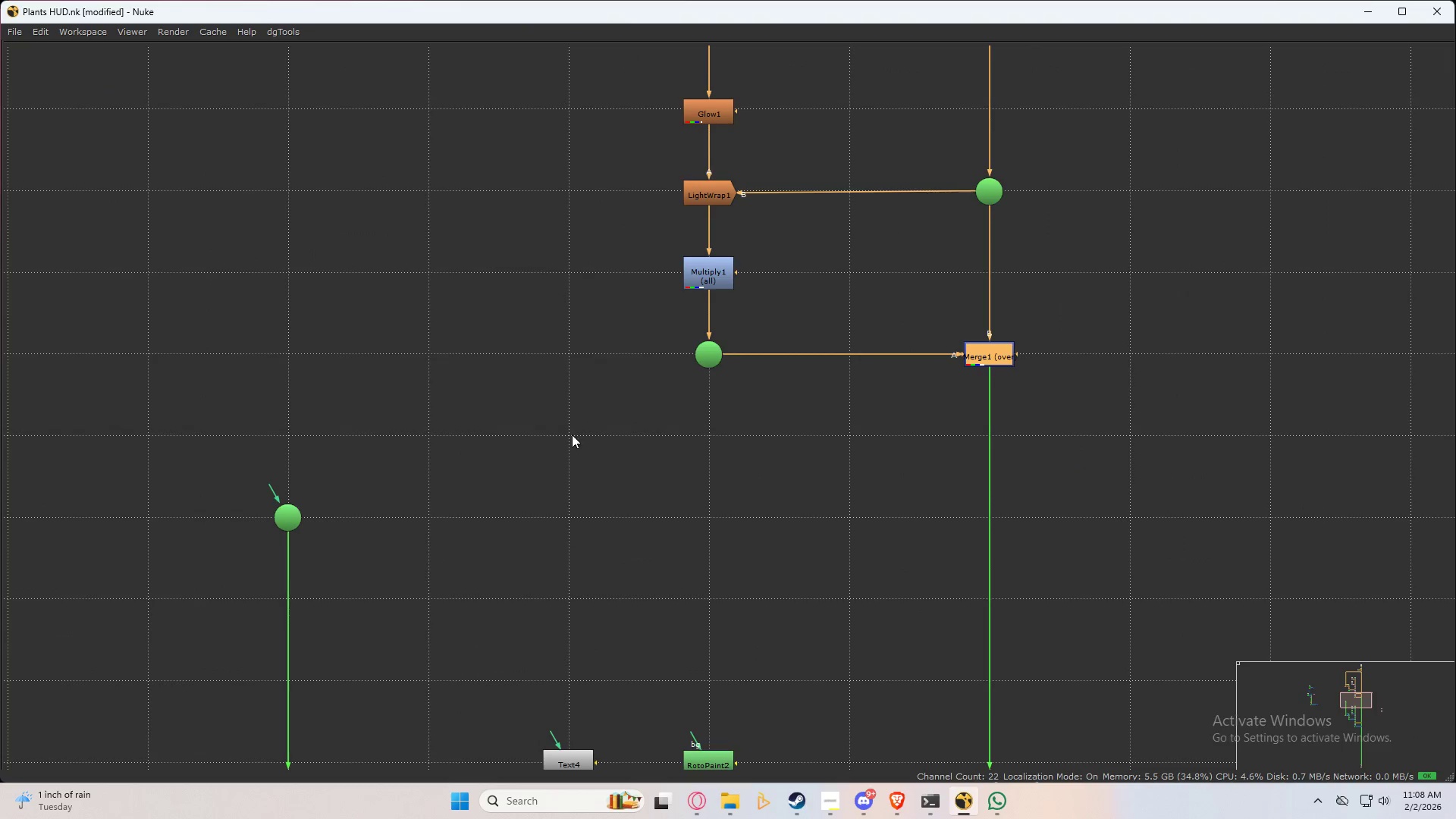 
scroll: coordinate [645, 600], scroll_direction: down, amount: 7.0
 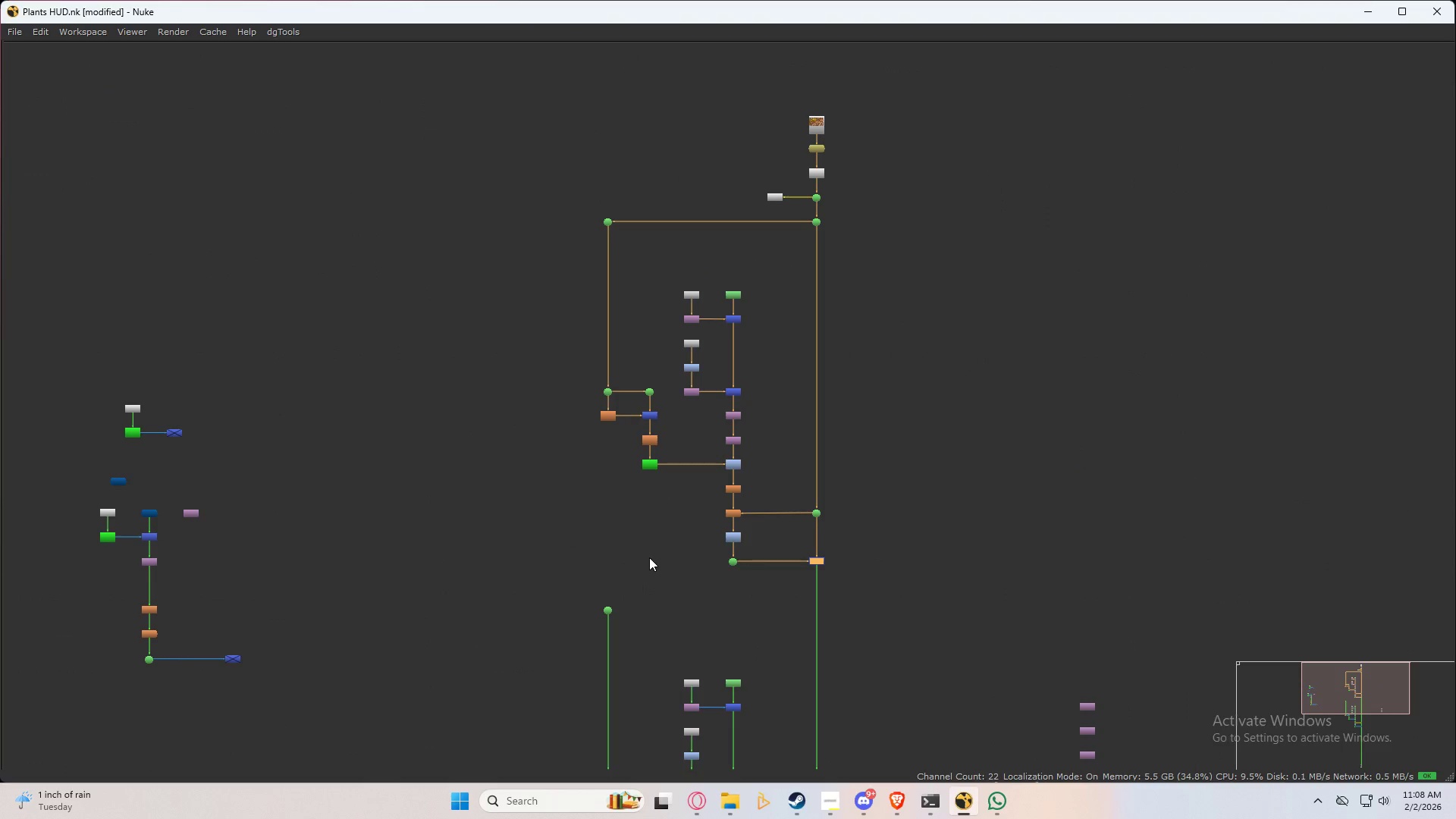 
left_click_drag(start_coordinate=[667, 554], to_coordinate=[573, 632])
 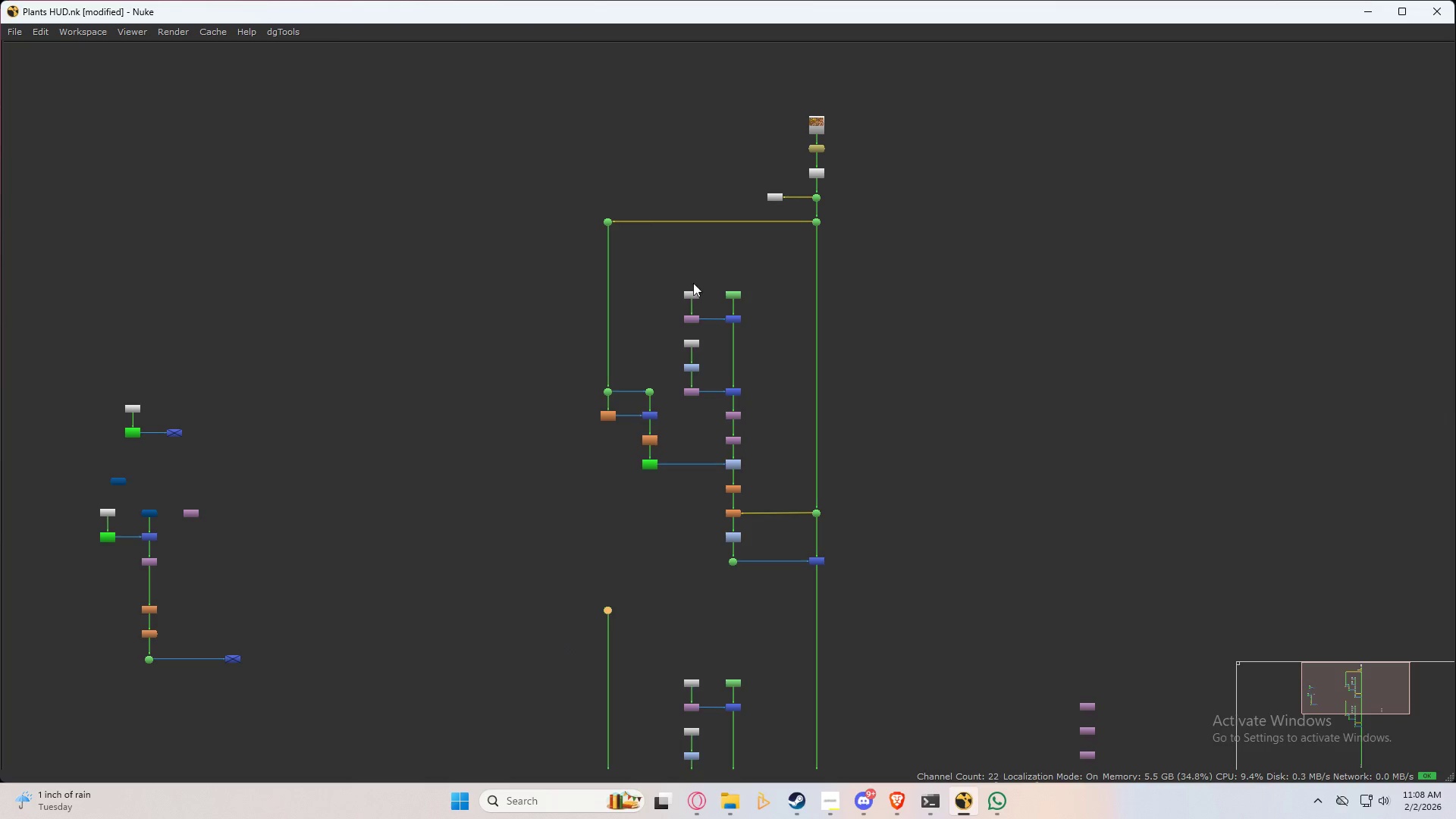 
hold_key(key=ShiftLeft, duration=1.0)
left_click_drag(start_coordinate=[642, 253], to_coordinate=[563, 201])
 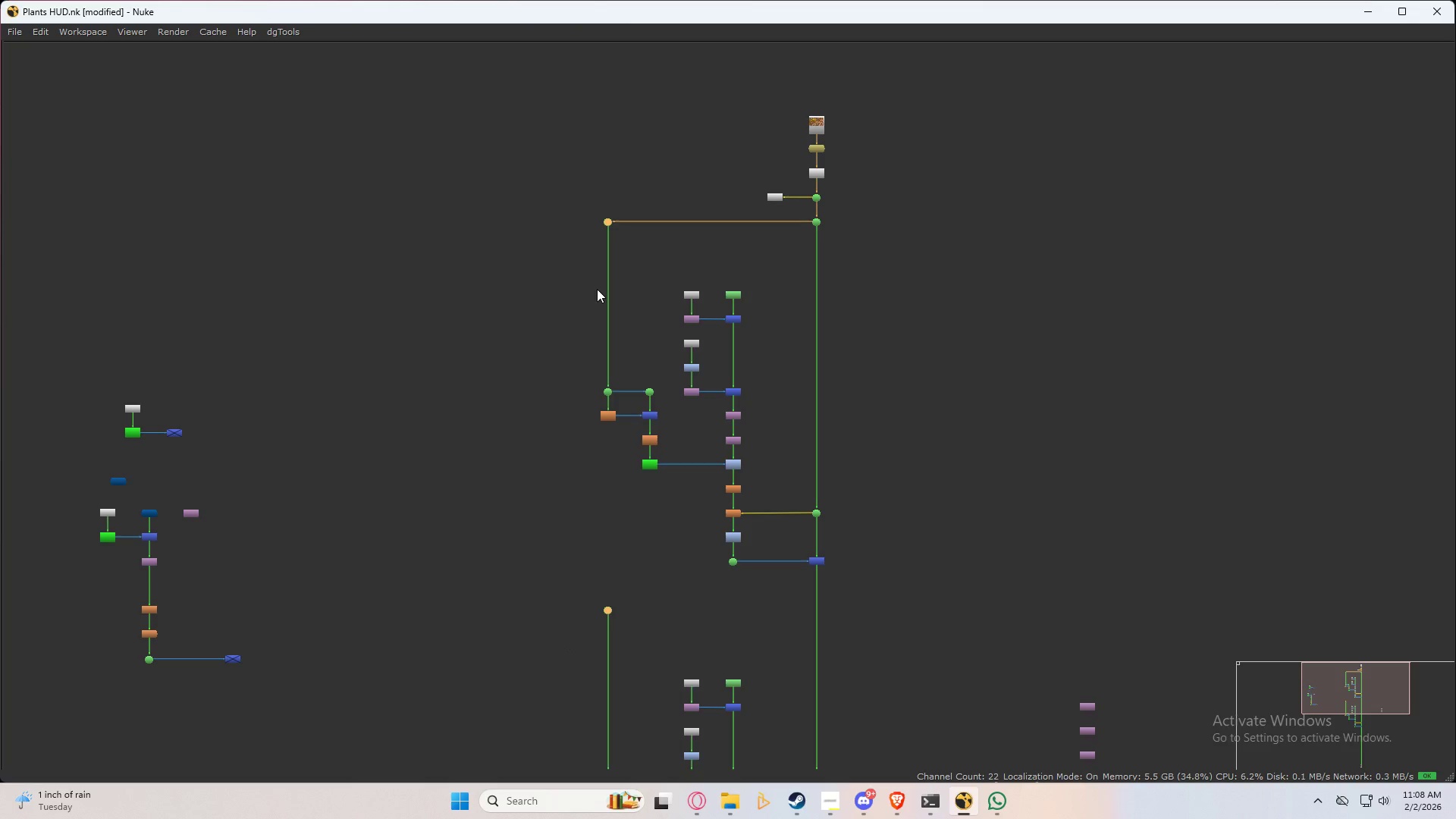 
key(Y)
 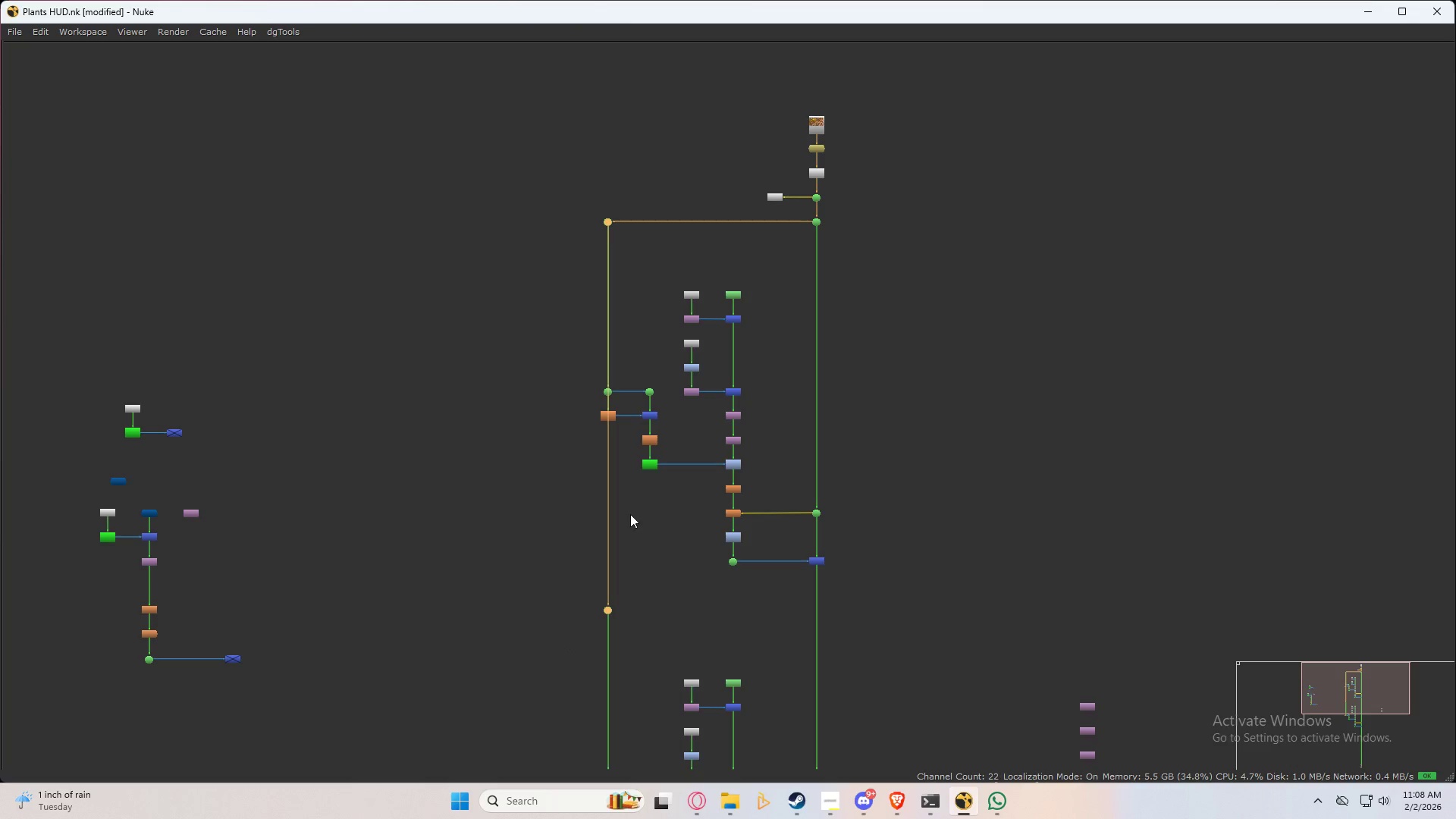 
left_click([629, 517])
 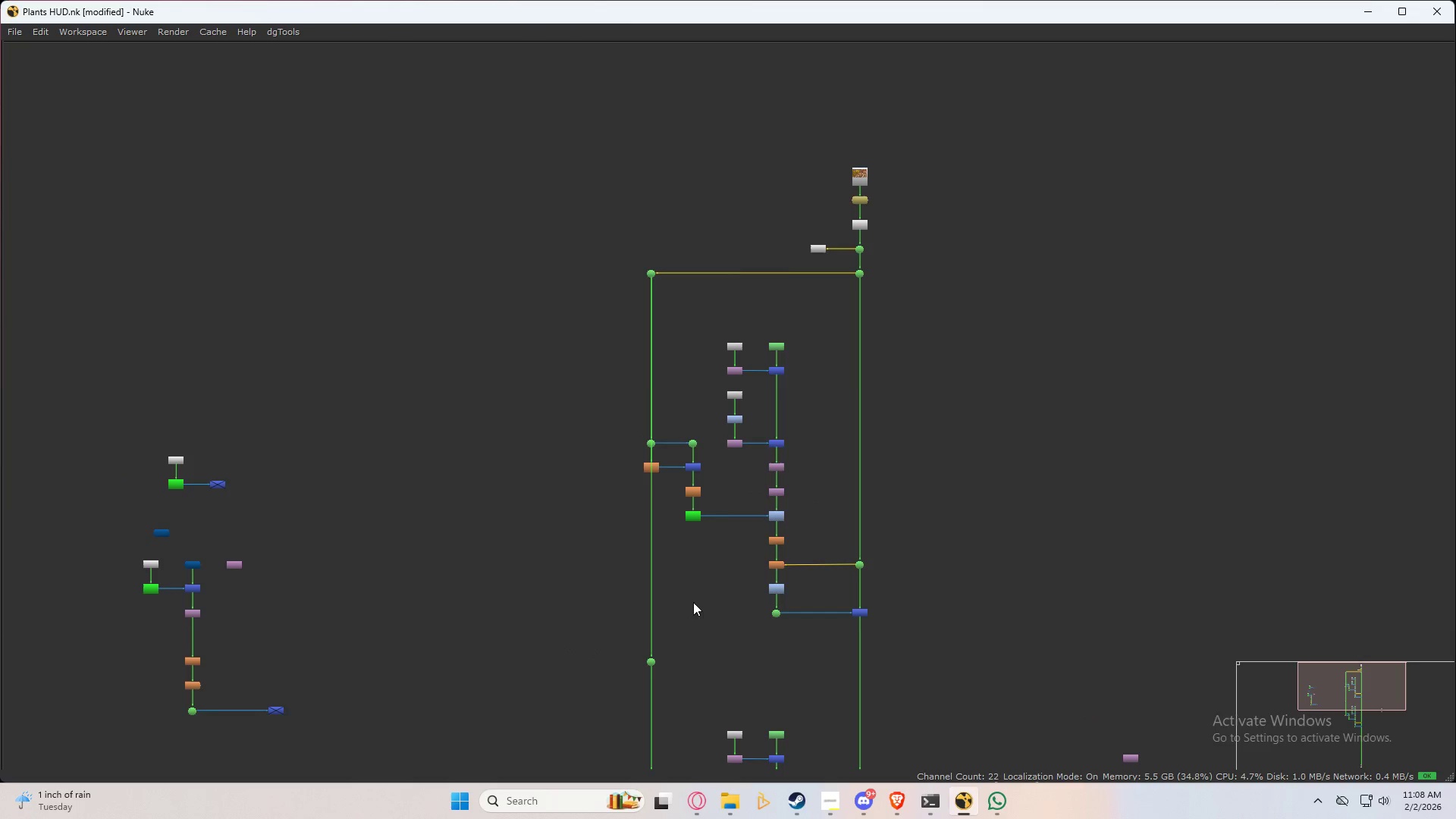 
hold_key(key=ControlLeft, duration=1.36)
 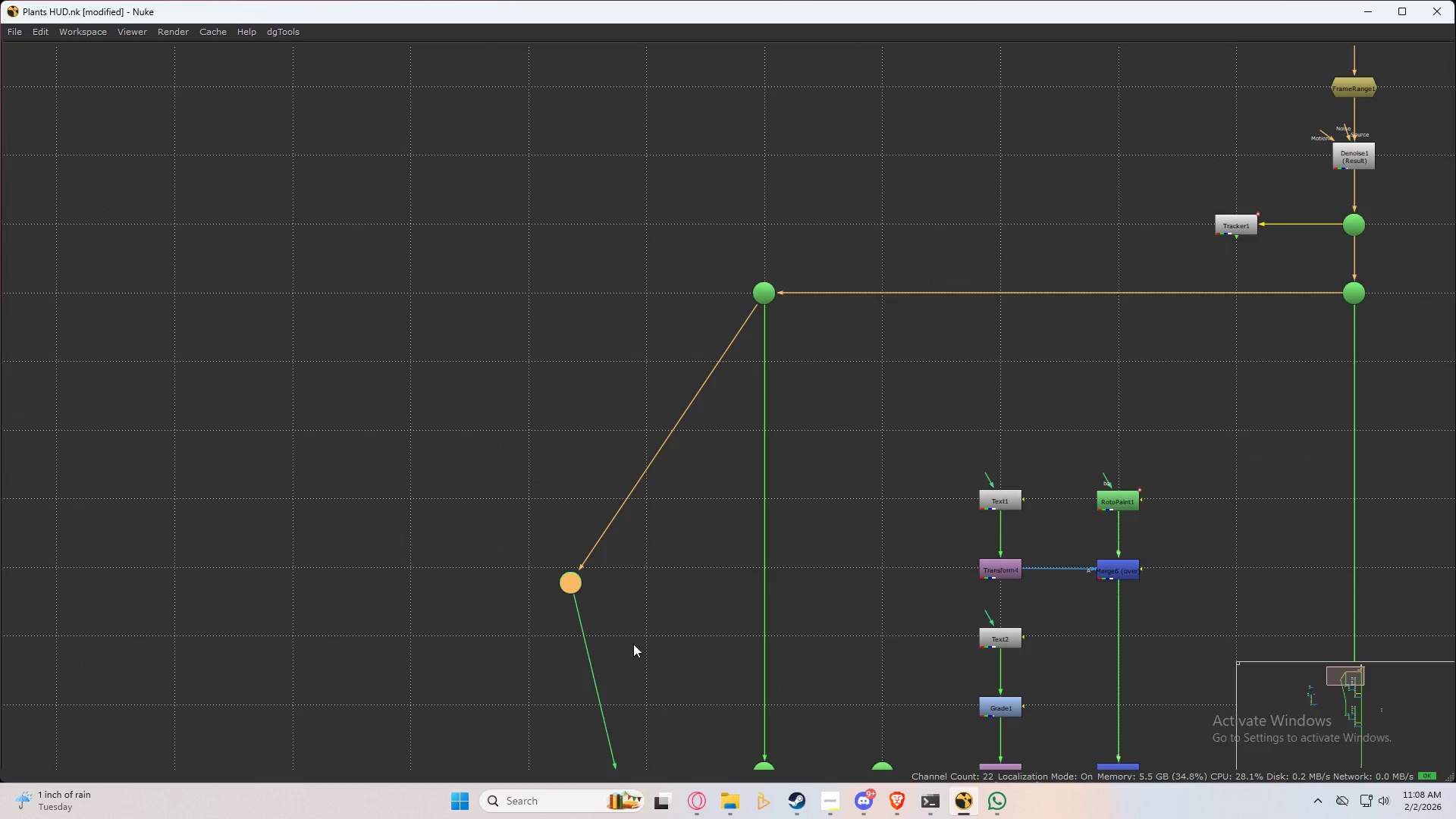 
scroll: coordinate [663, 519], scroll_direction: up, amount: 6.0
 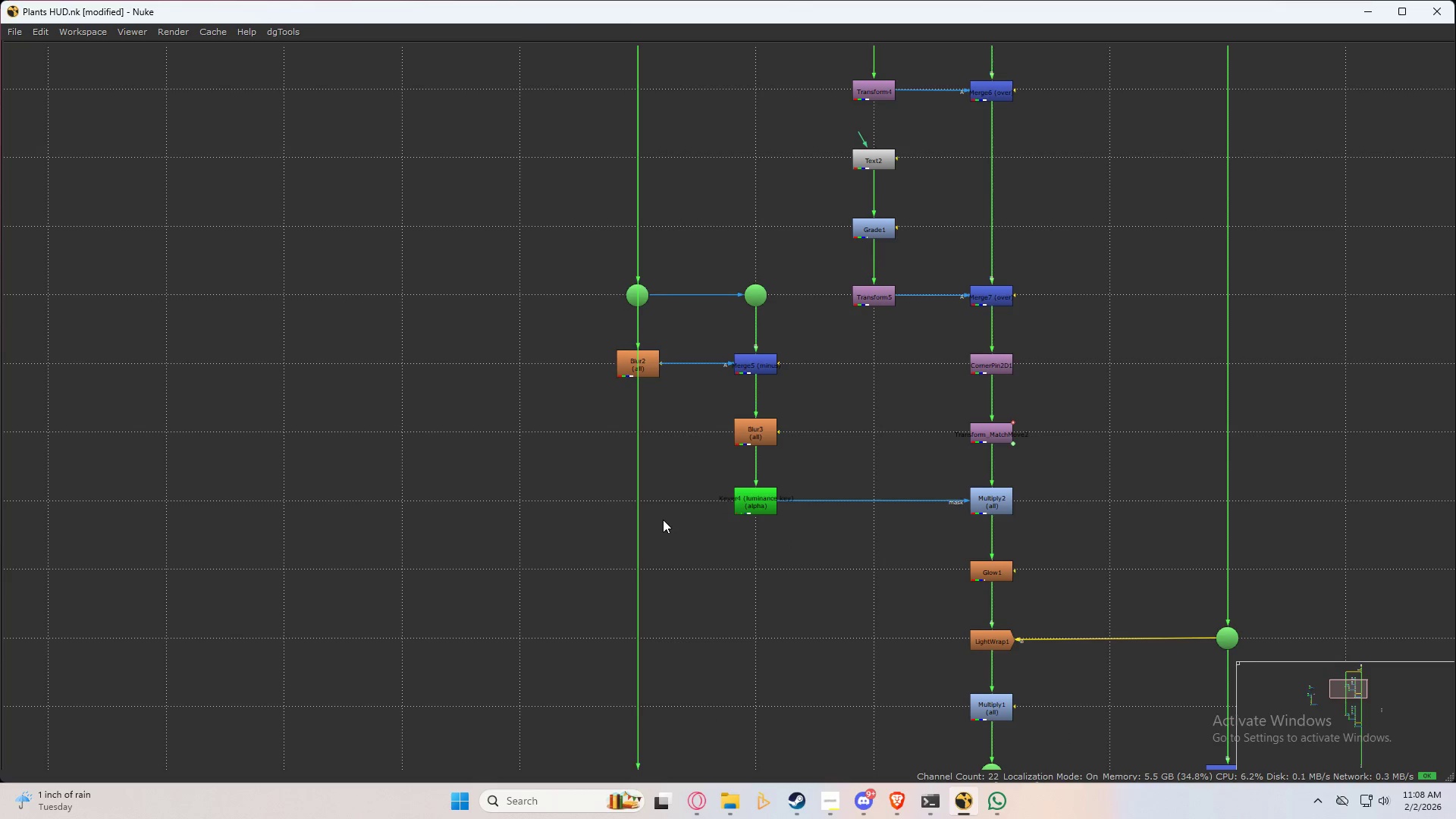 
left_click_drag(start_coordinate=[638, 409], to_coordinate=[444, 104])
 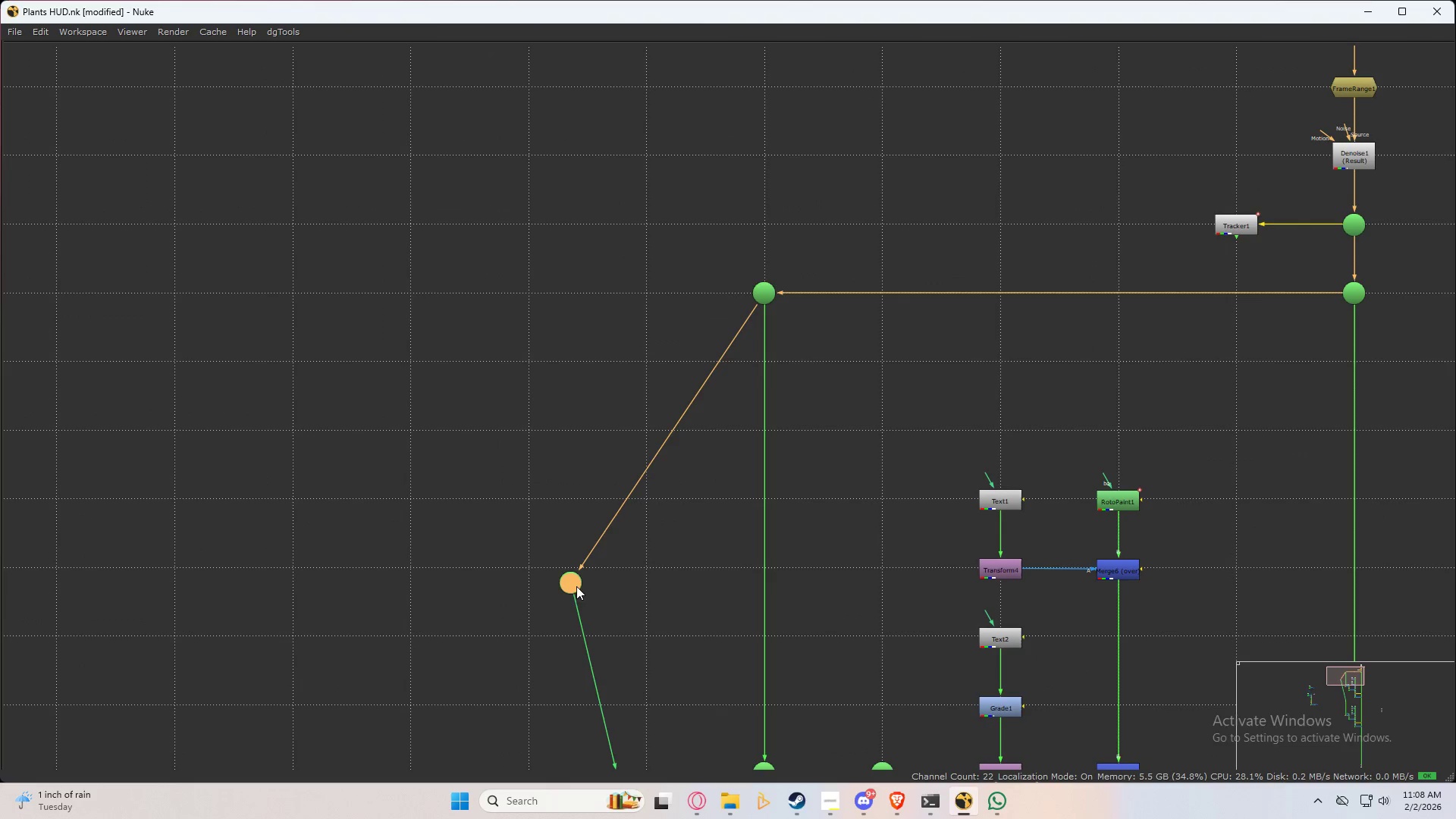 
left_click_drag(start_coordinate=[571, 586], to_coordinate=[528, 297])
 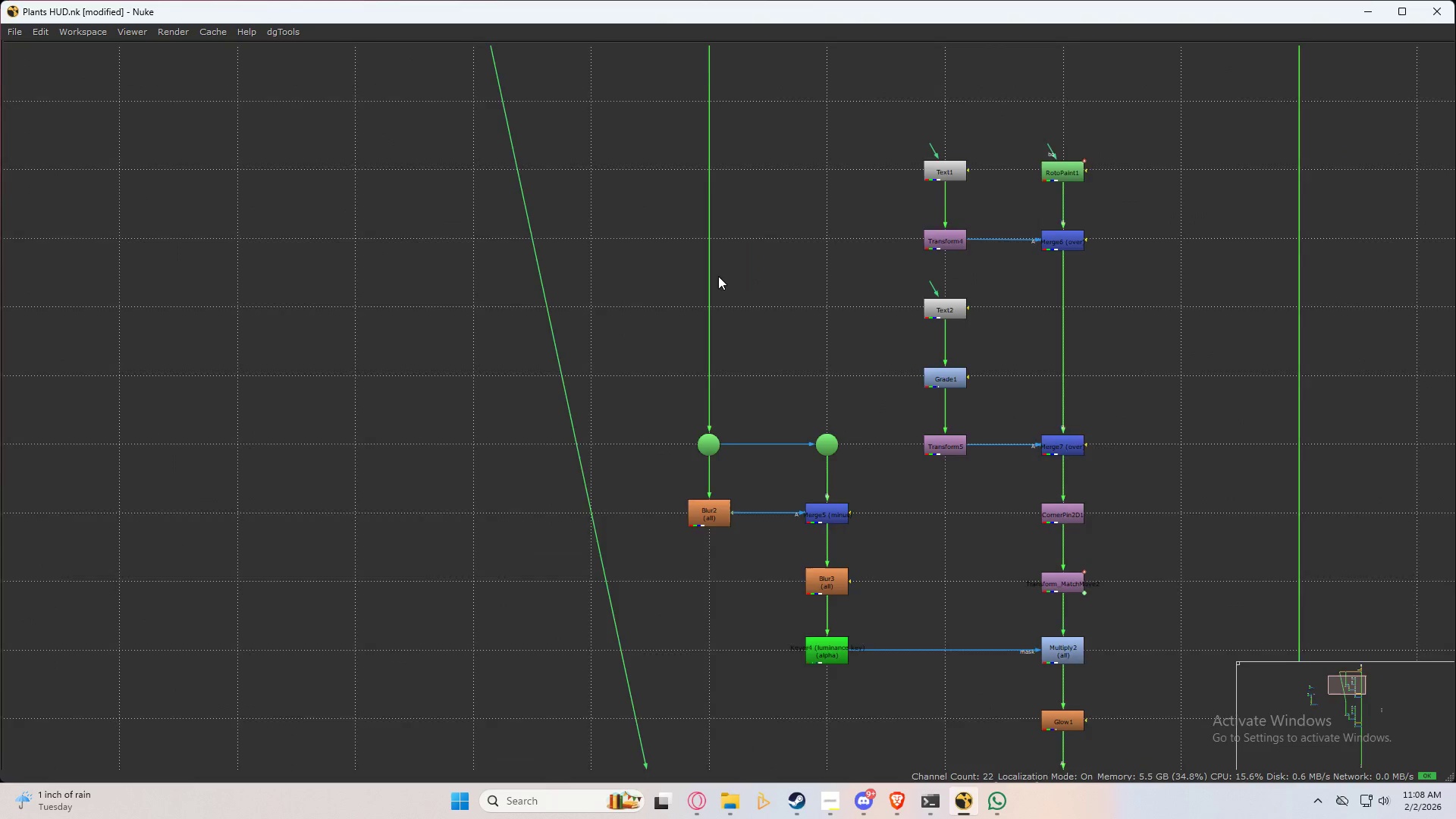 
hold_key(key=ControlLeft, duration=1.53)
 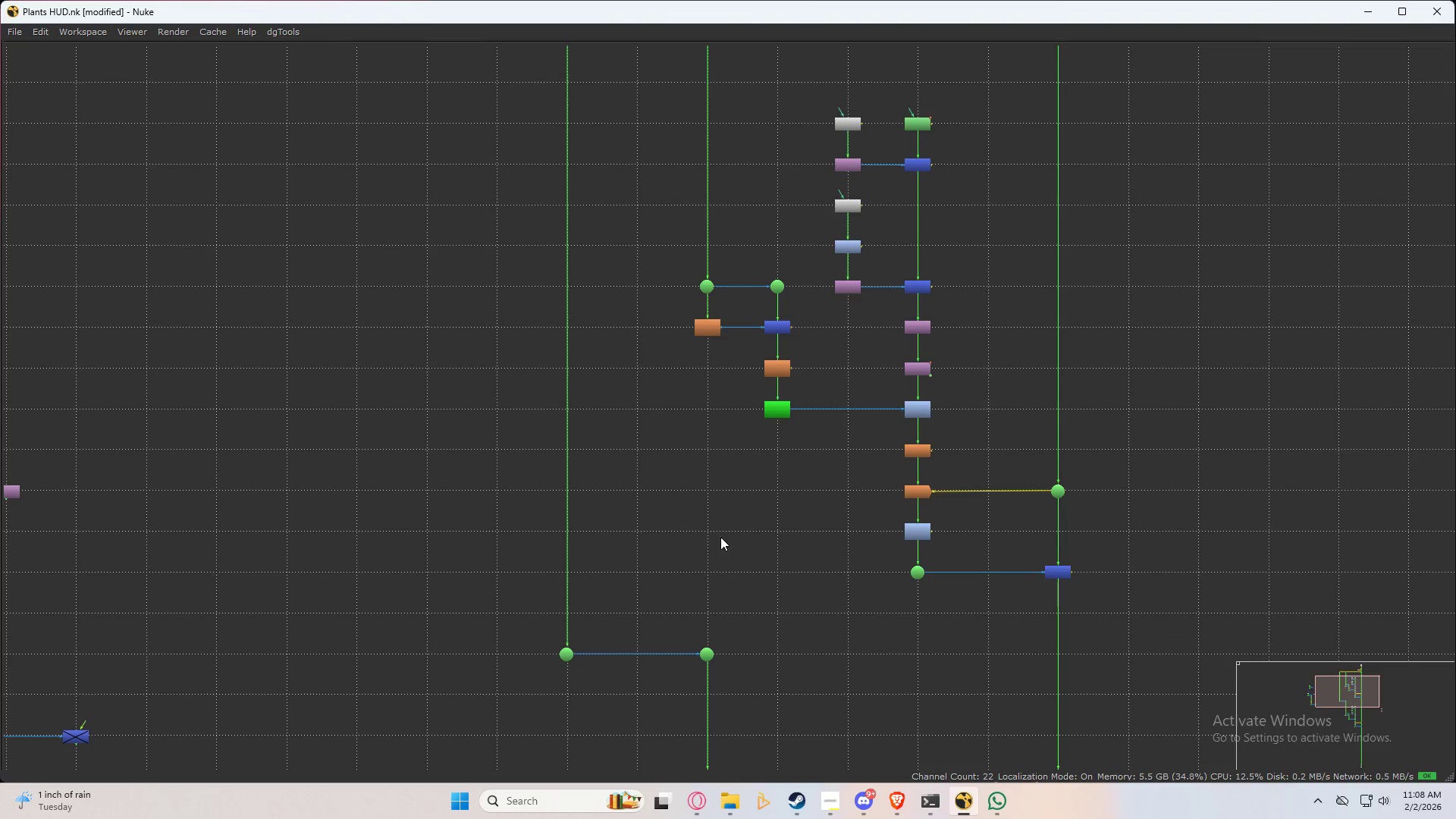 
scroll: coordinate [689, 552], scroll_direction: down, amount: 3.0
 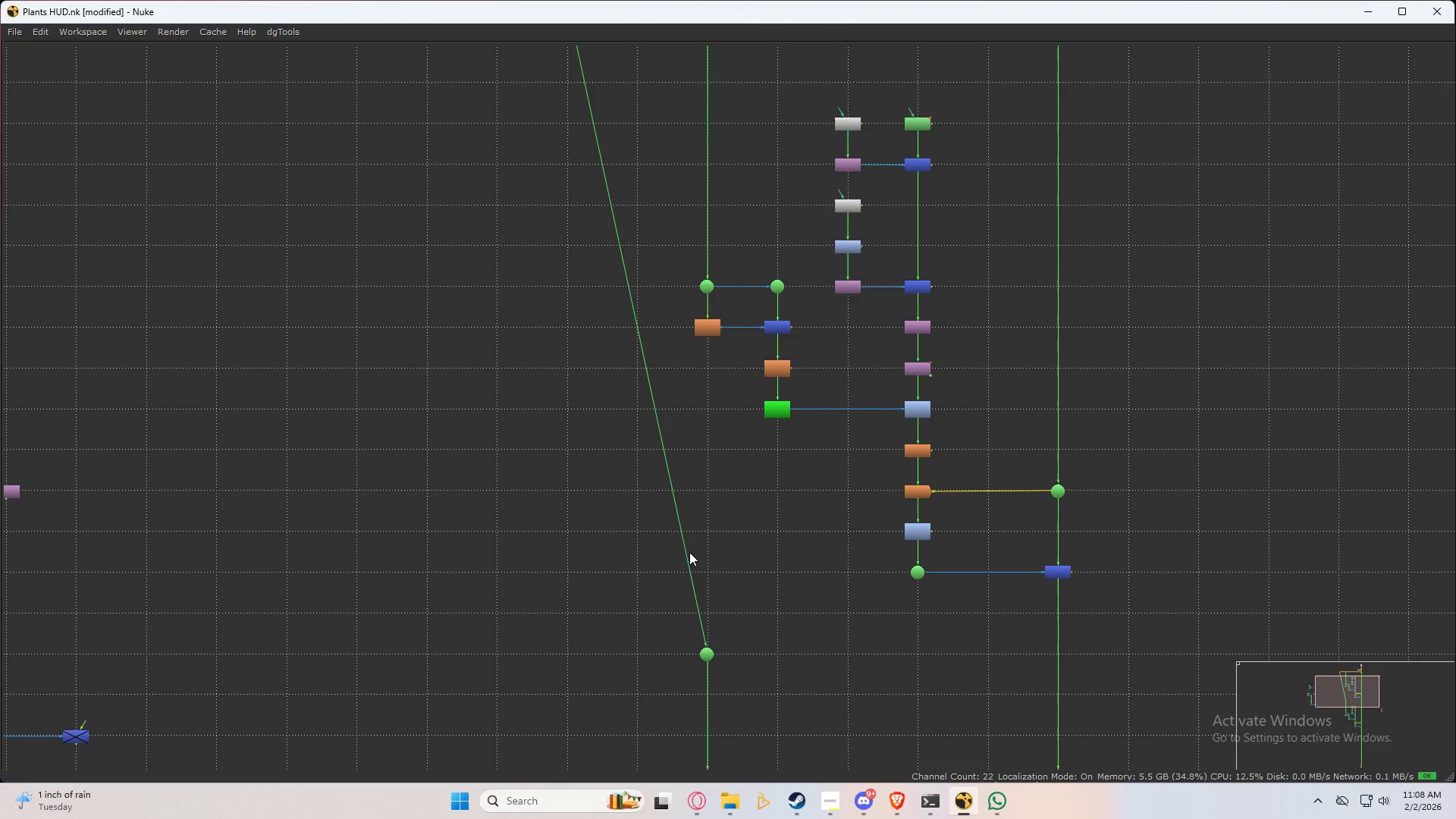 
left_click_drag(start_coordinate=[642, 345], to_coordinate=[569, 654])
 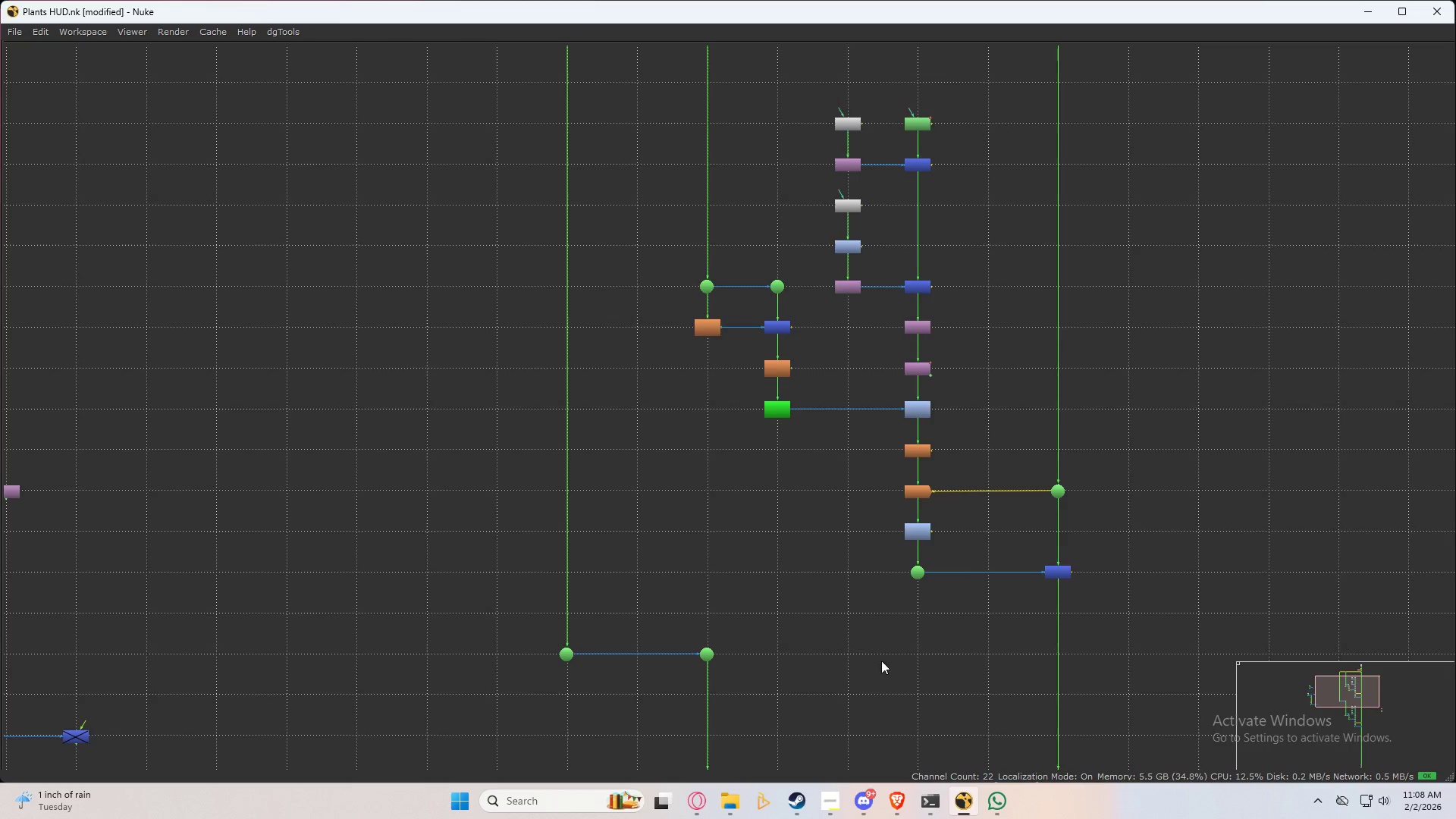 
hold_key(key=ControlLeft, duration=0.36)
 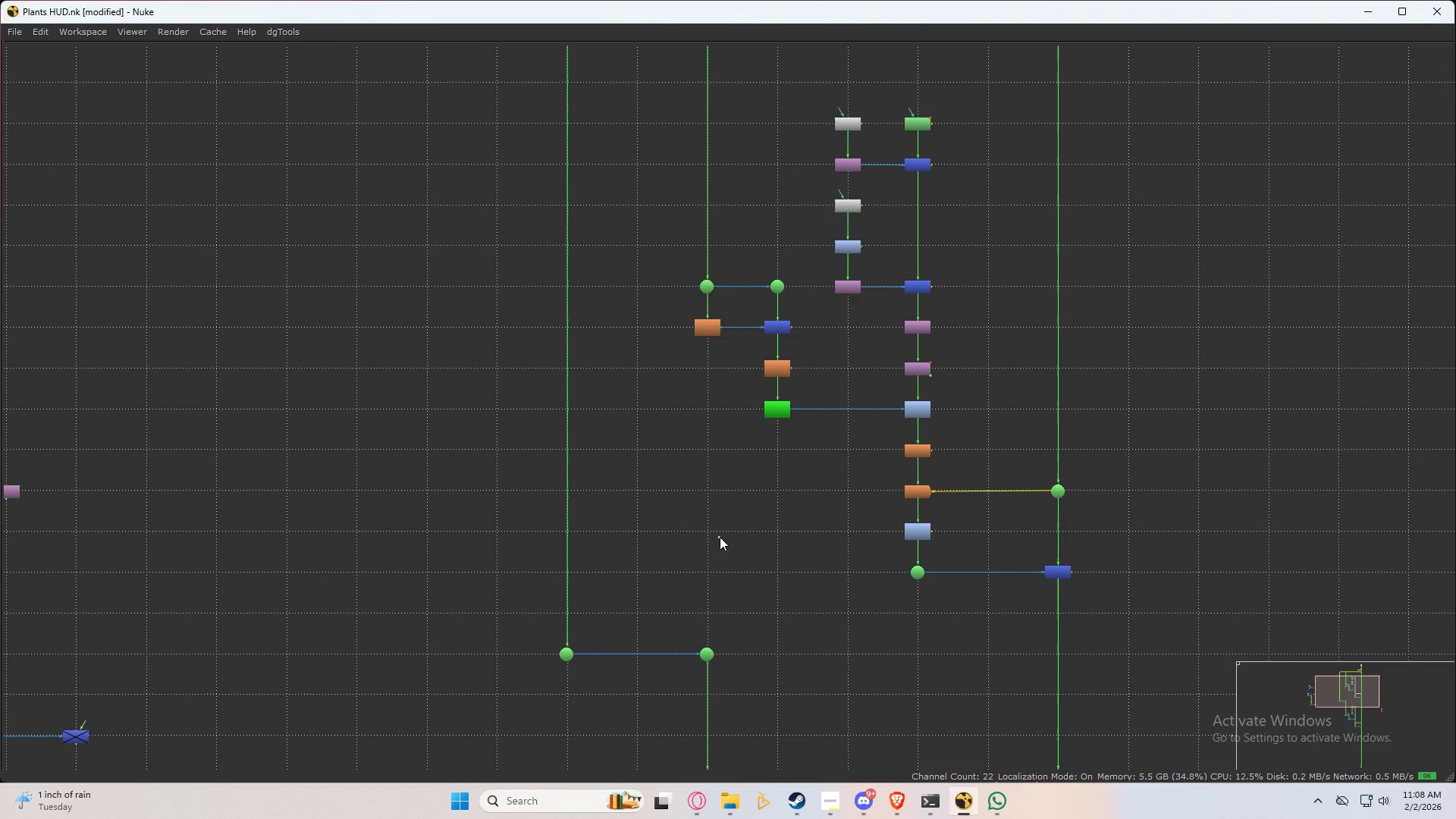 
left_click([720, 537])
 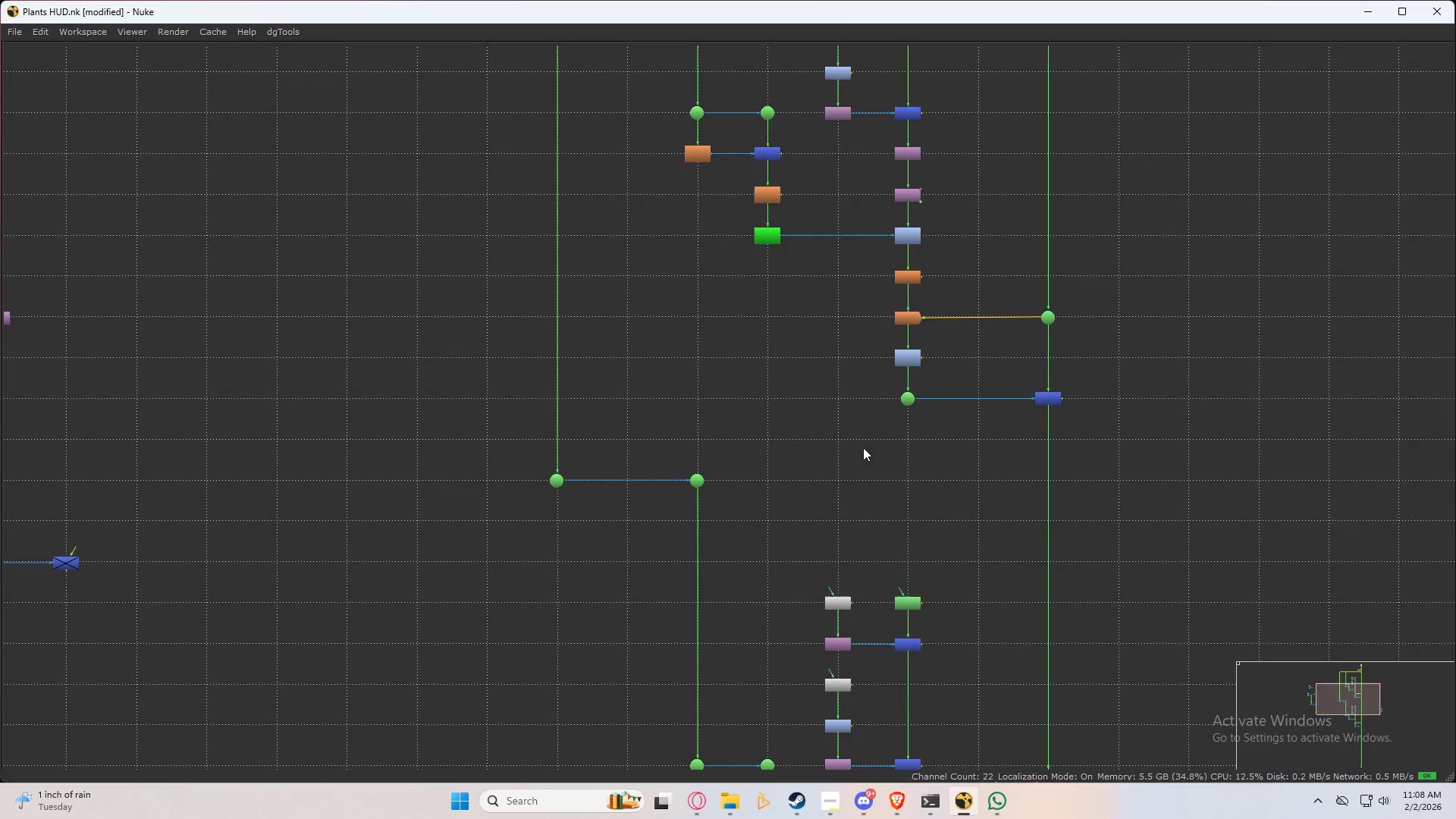 
scroll: coordinate [816, 355], scroll_direction: down, amount: 3.0
 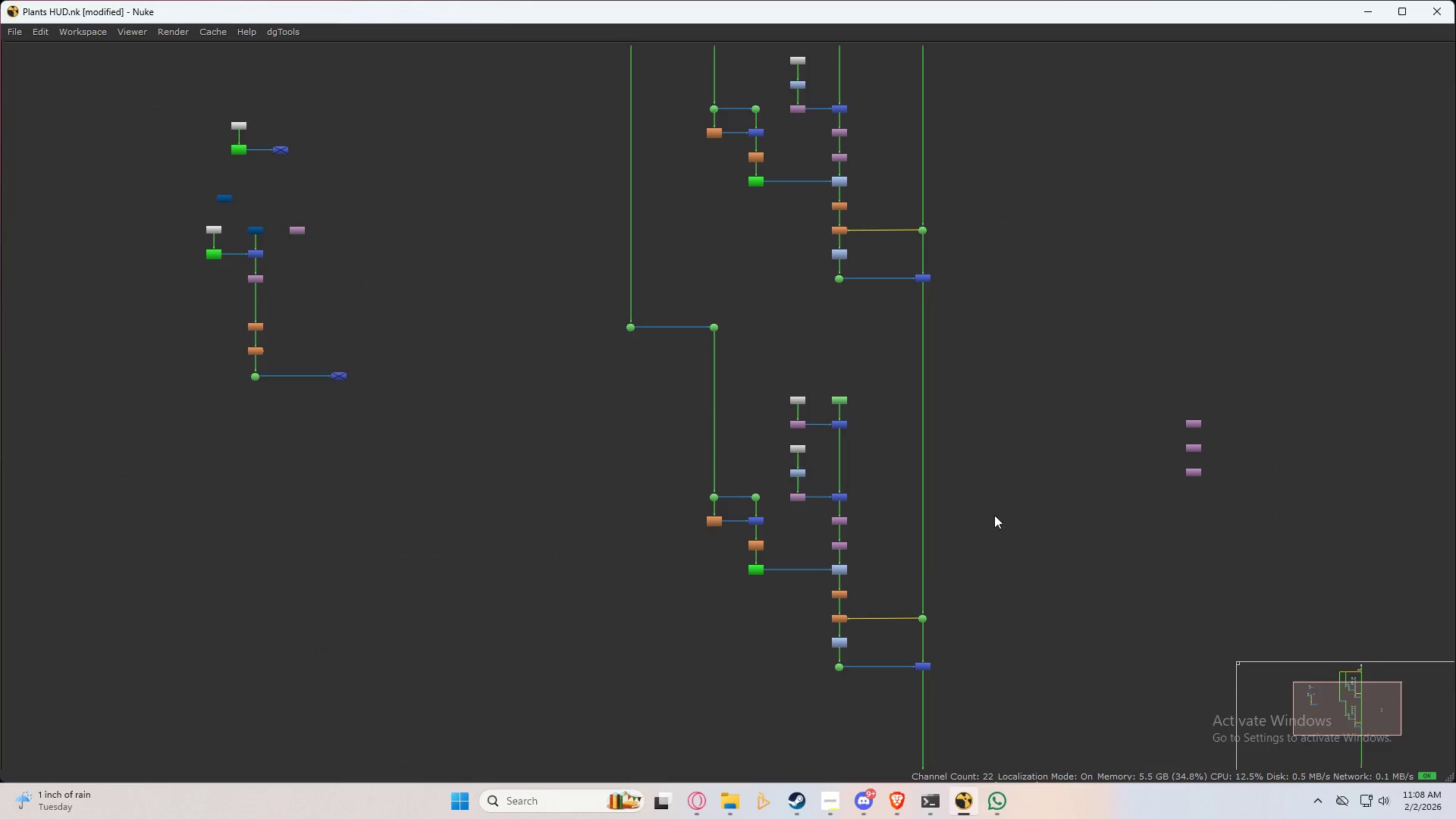 
scroll: coordinate [792, 511], scroll_direction: up, amount: 10.0
 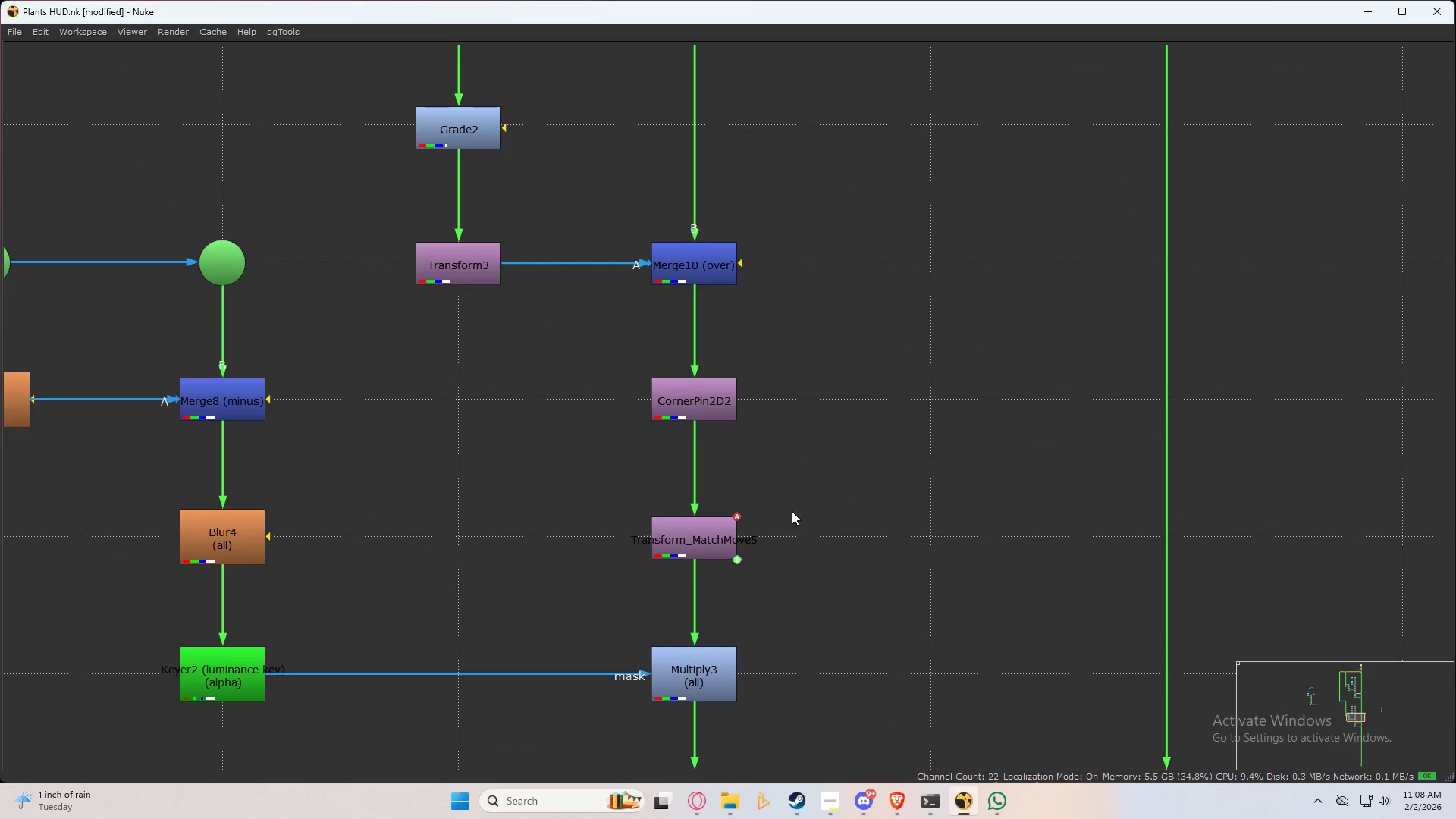 
scroll: coordinate [792, 511], scroll_direction: down, amount: 5.0
 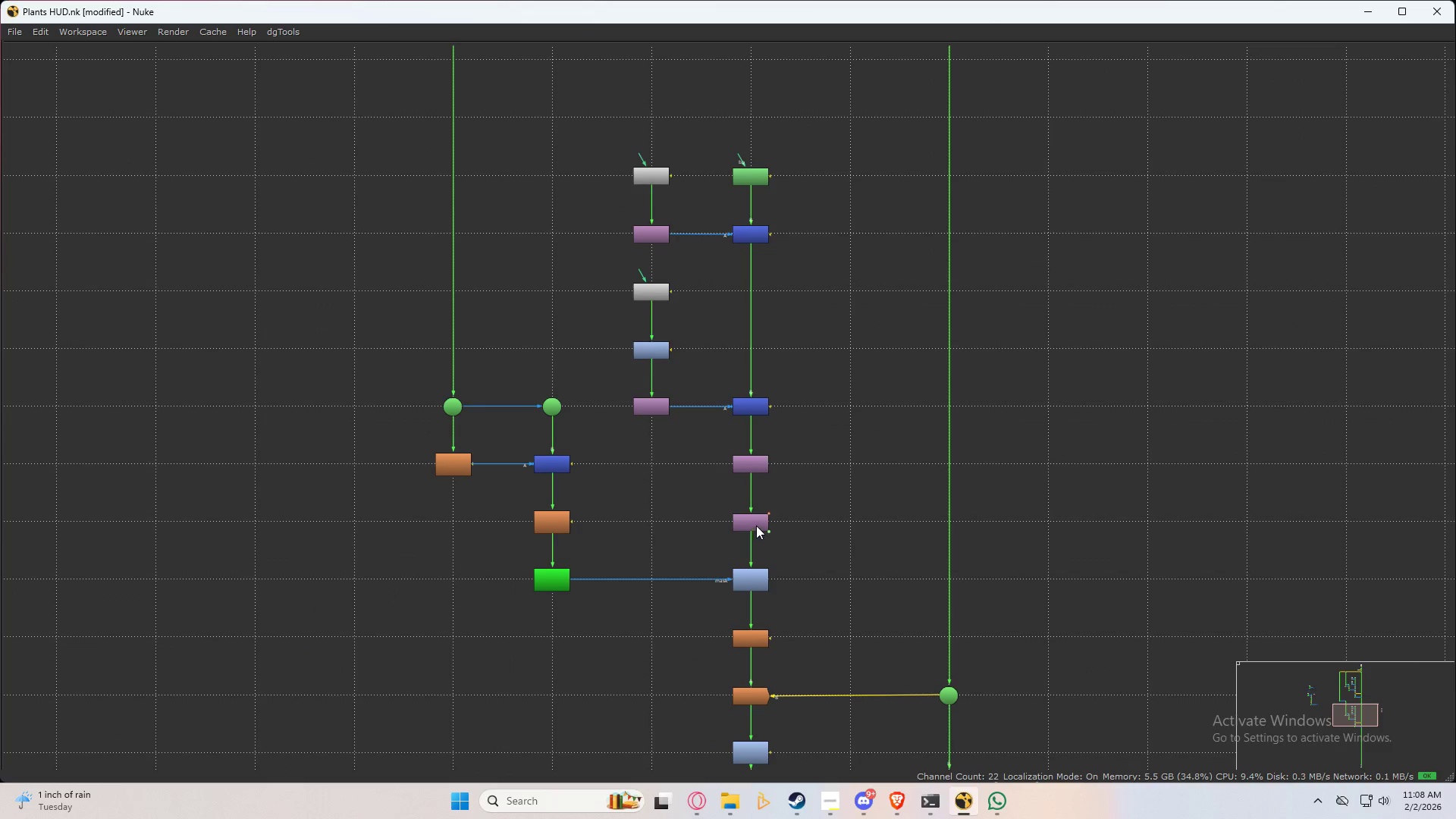 
left_click([758, 523])
 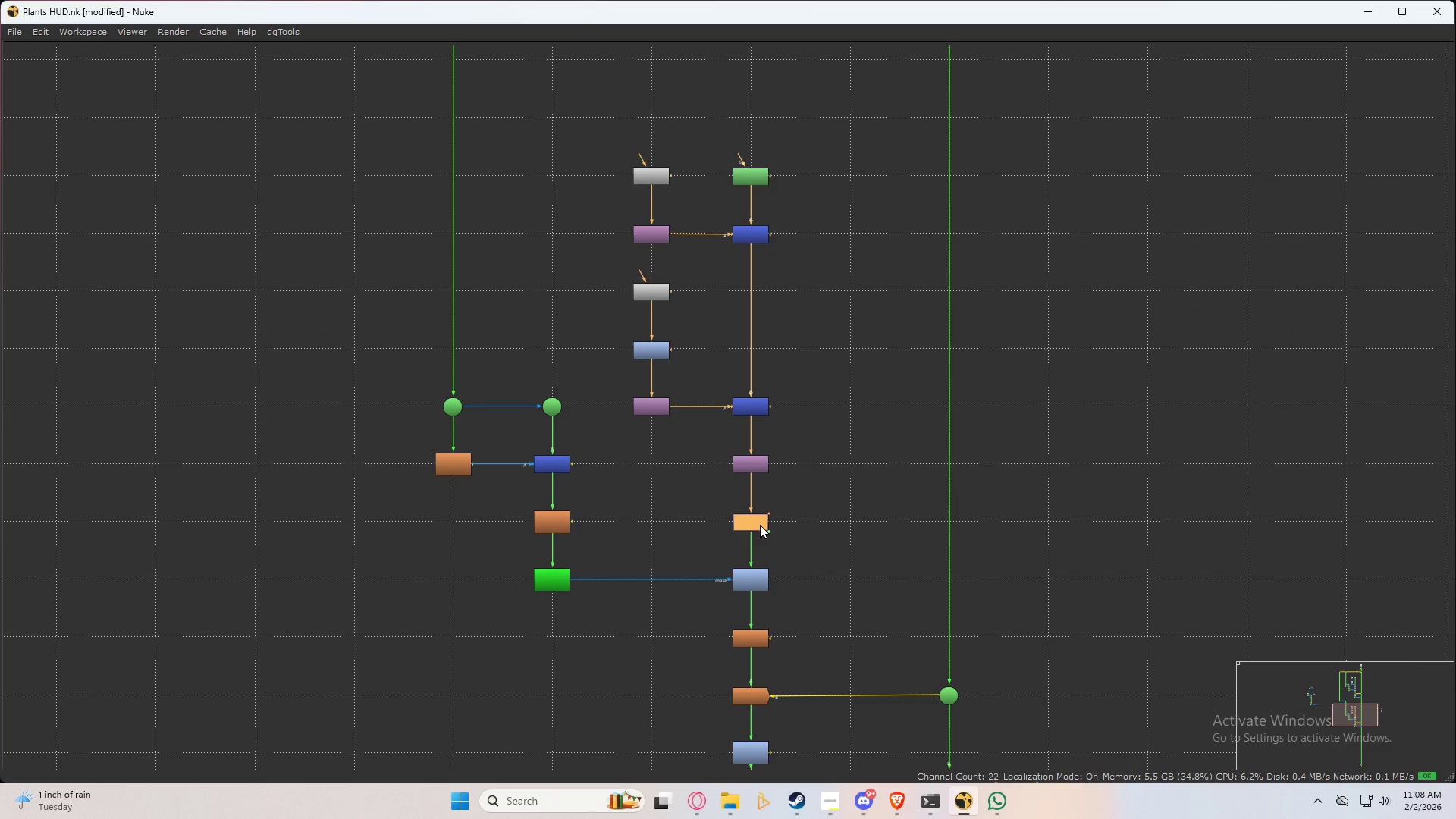 
key(Delete)
 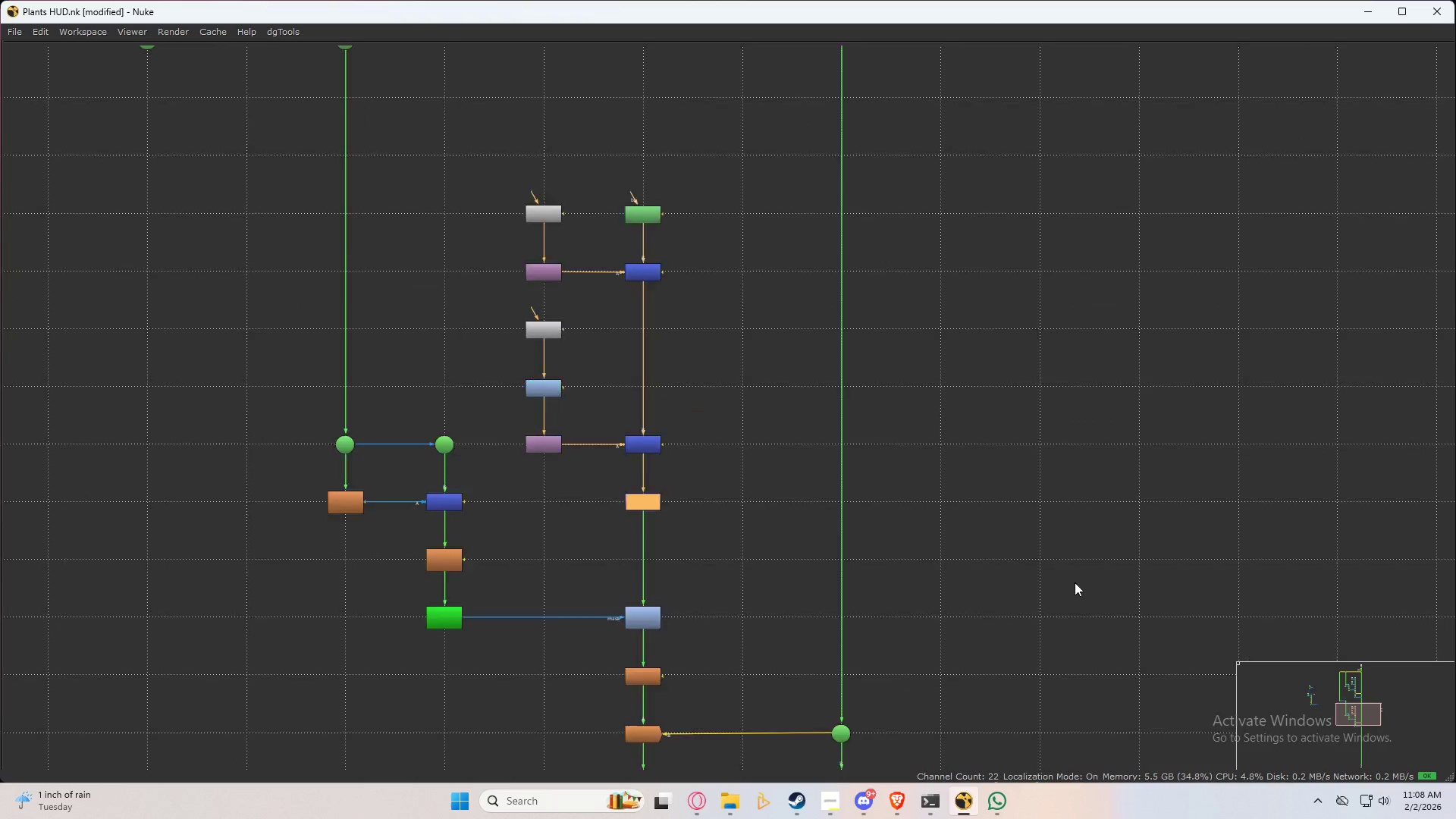 
scroll: coordinate [1016, 563], scroll_direction: down, amount: 2.0
 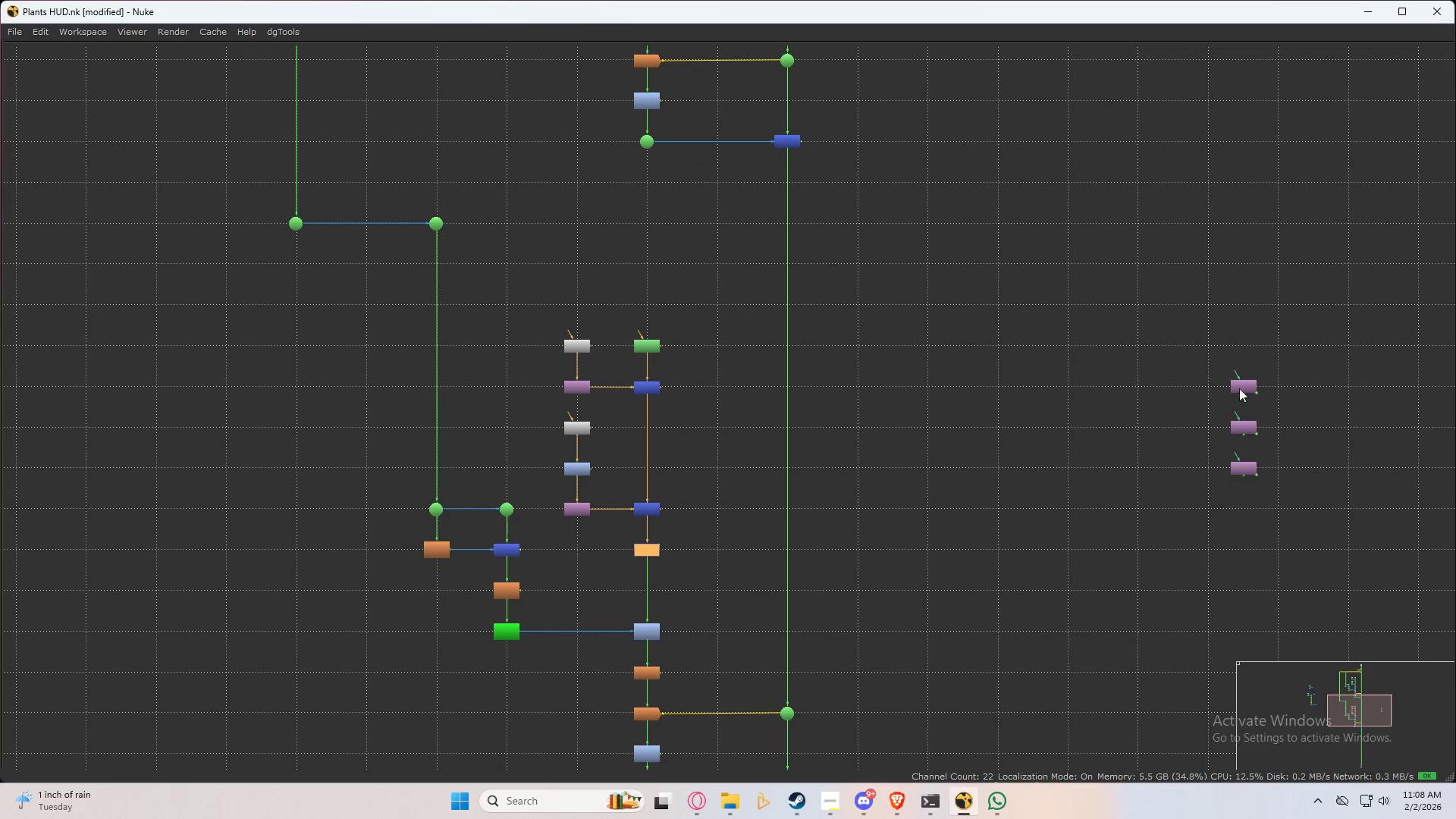 
left_click_drag(start_coordinate=[1242, 383], to_coordinate=[648, 590])
 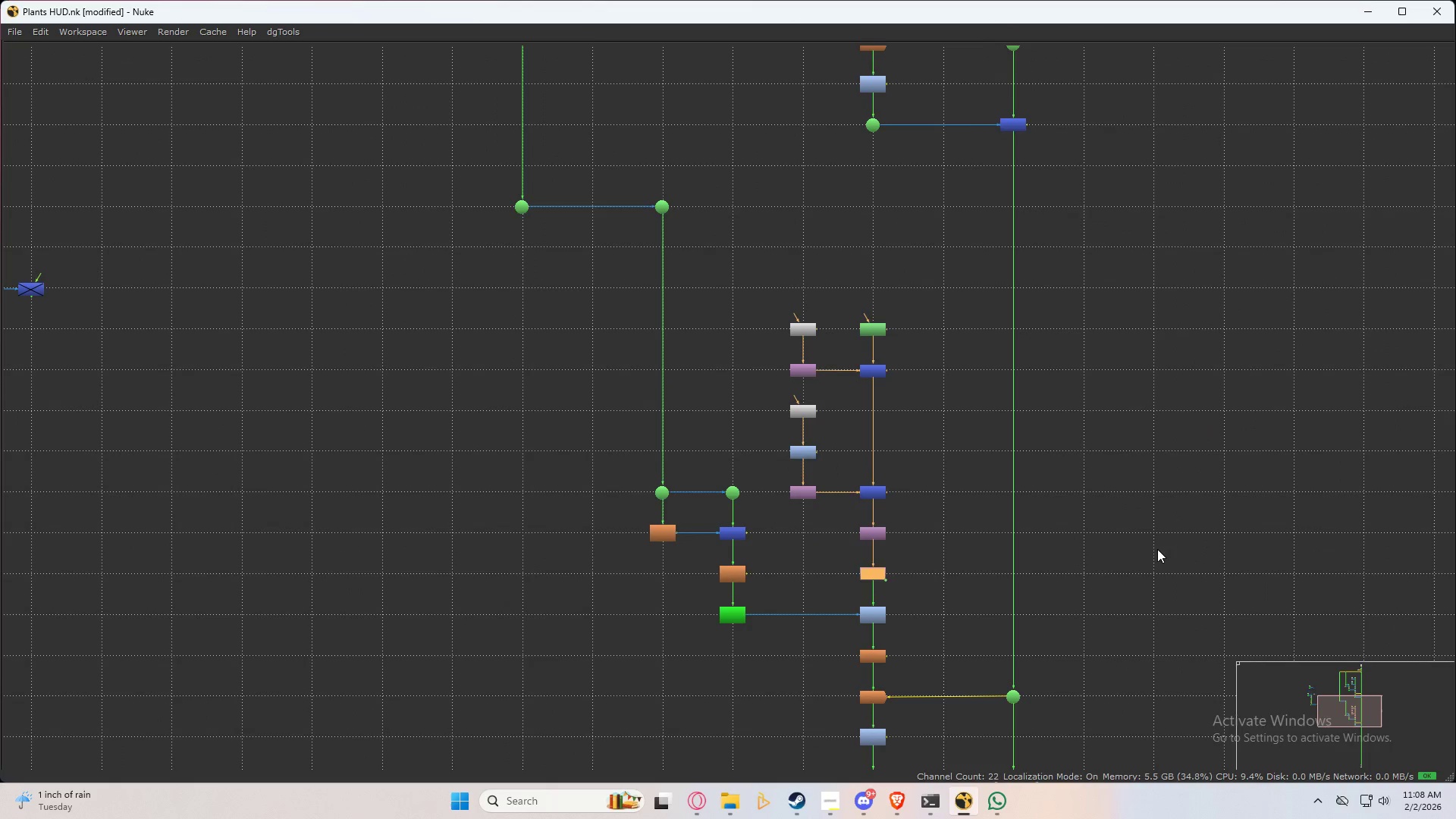 
key(Space)
 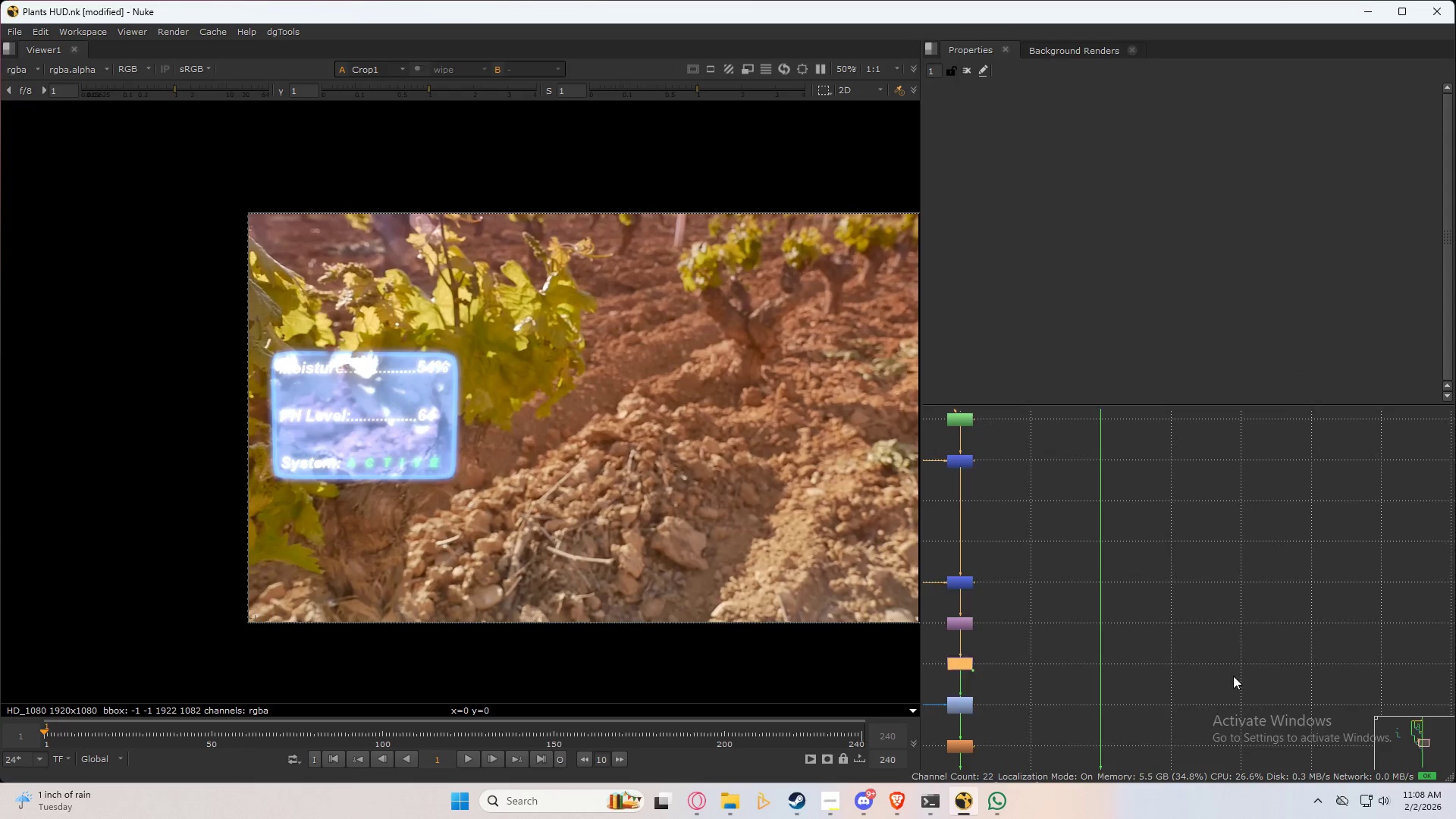 
left_click([1089, 675])
 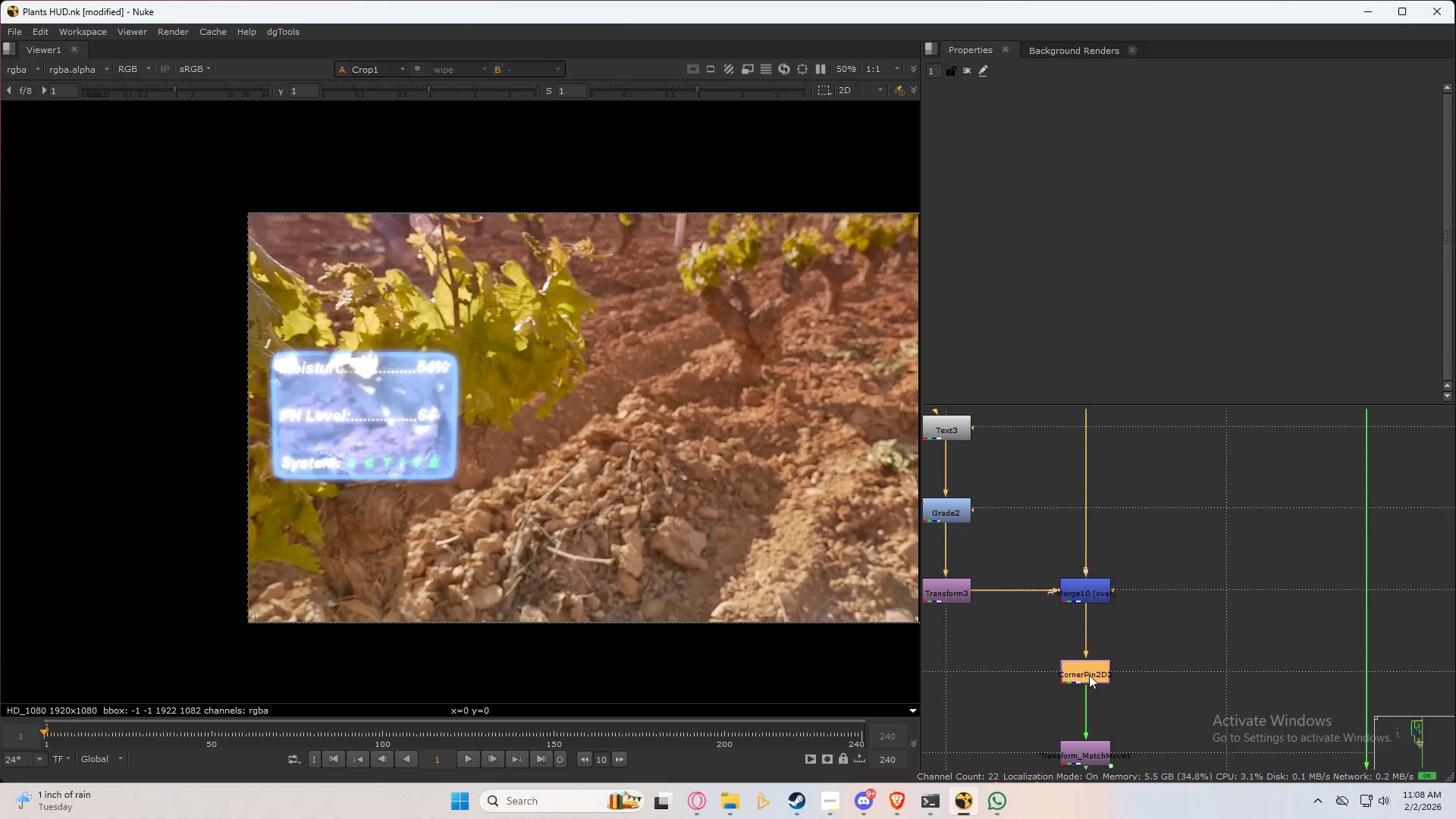 
scroll: coordinate [1083, 717], scroll_direction: up, amount: 4.0
 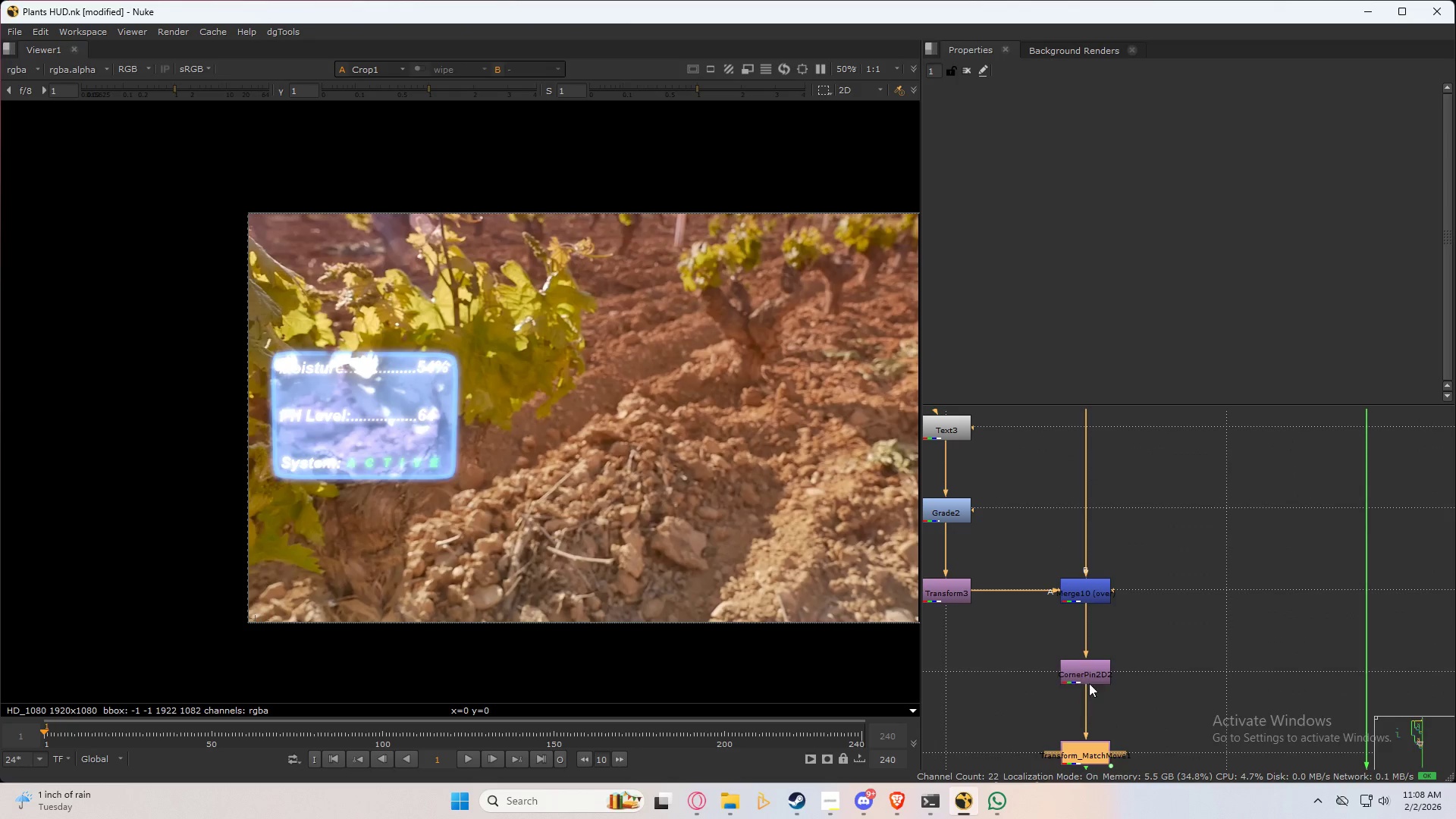 
double_click([1089, 675])
 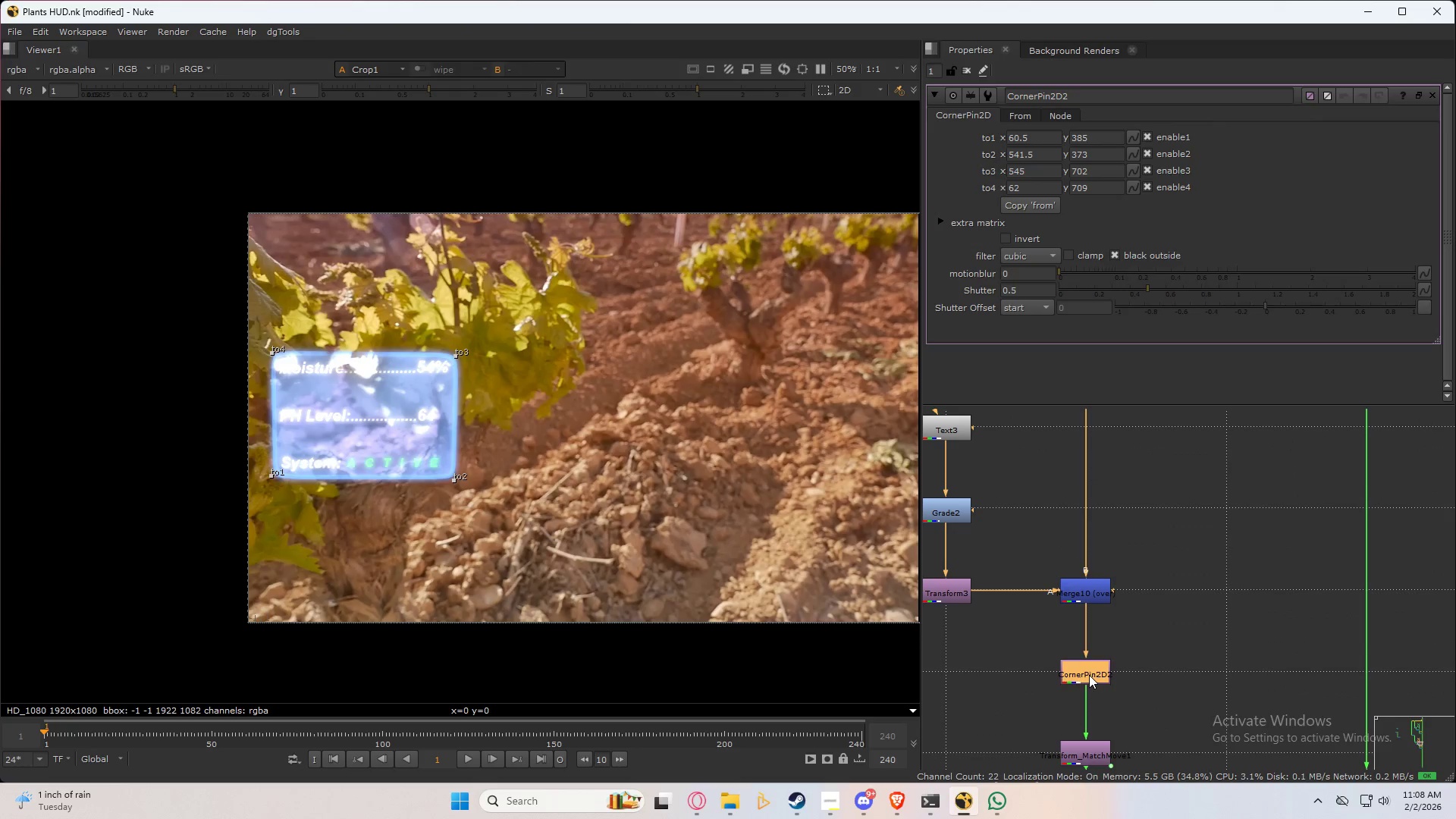 
triple_click([1089, 675])
 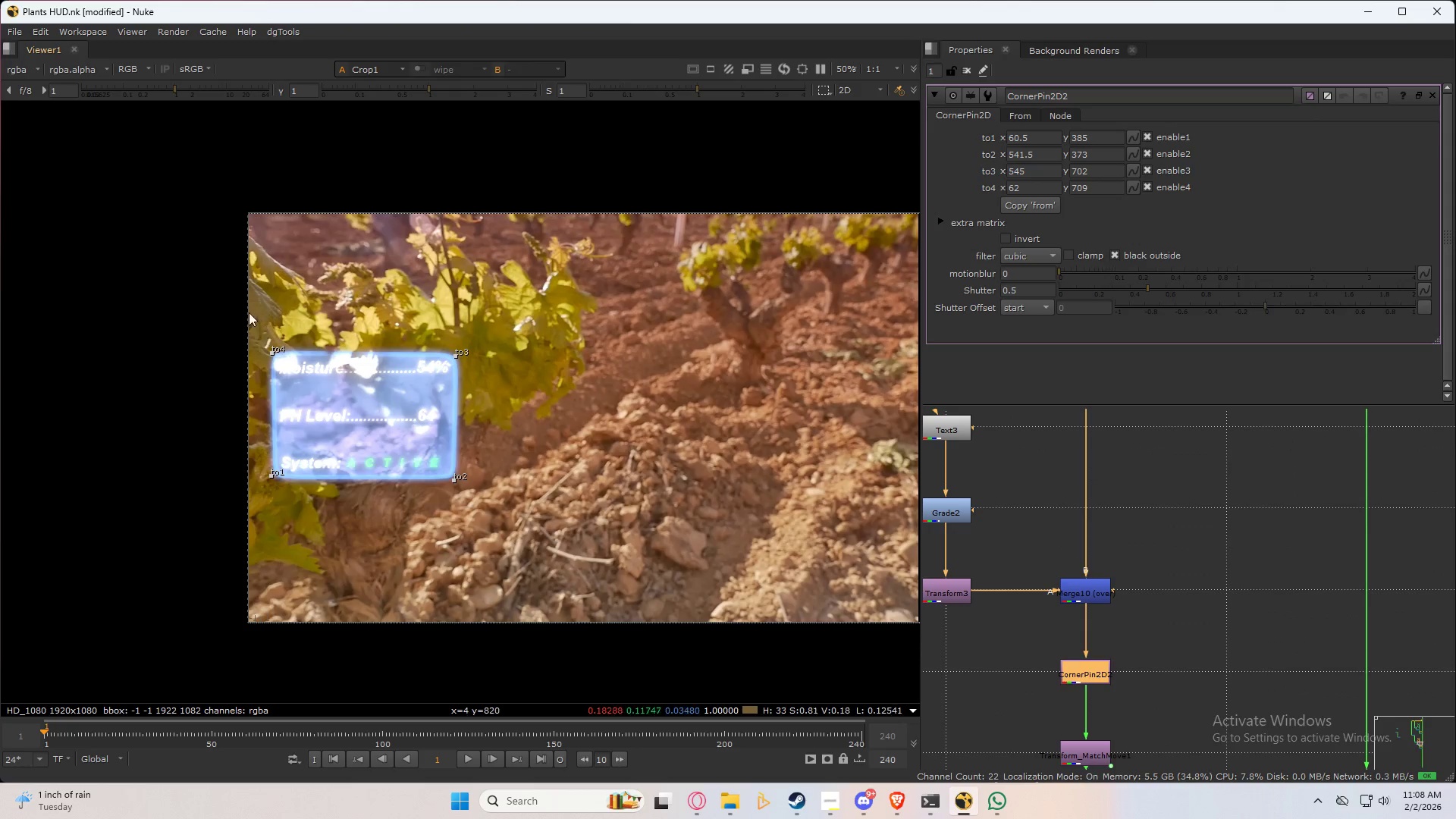 
left_click_drag(start_coordinate=[151, 299], to_coordinate=[534, 526])
 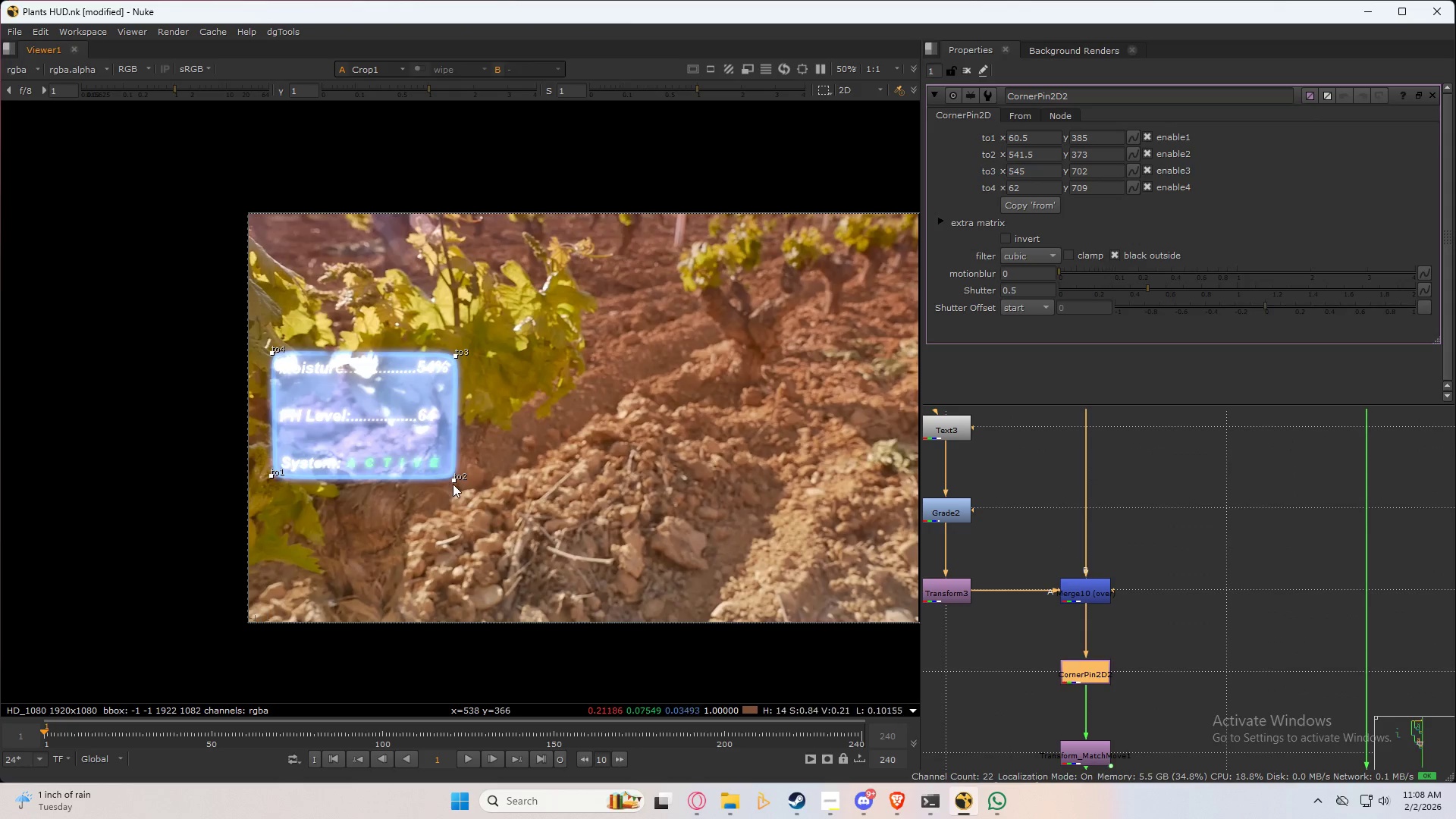 
left_click_drag(start_coordinate=[456, 483], to_coordinate=[909, 415])
 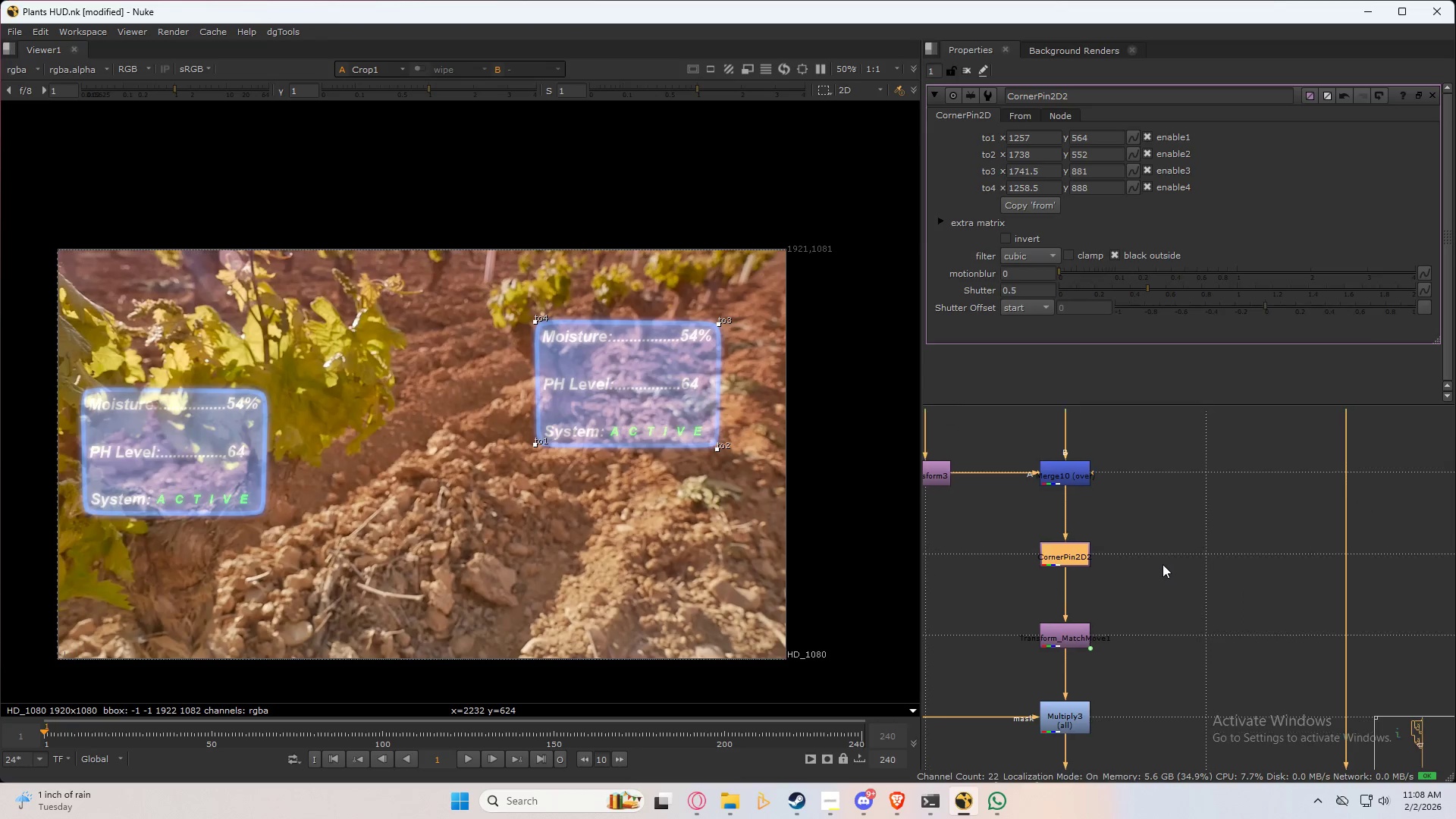 
wait(7.12)
 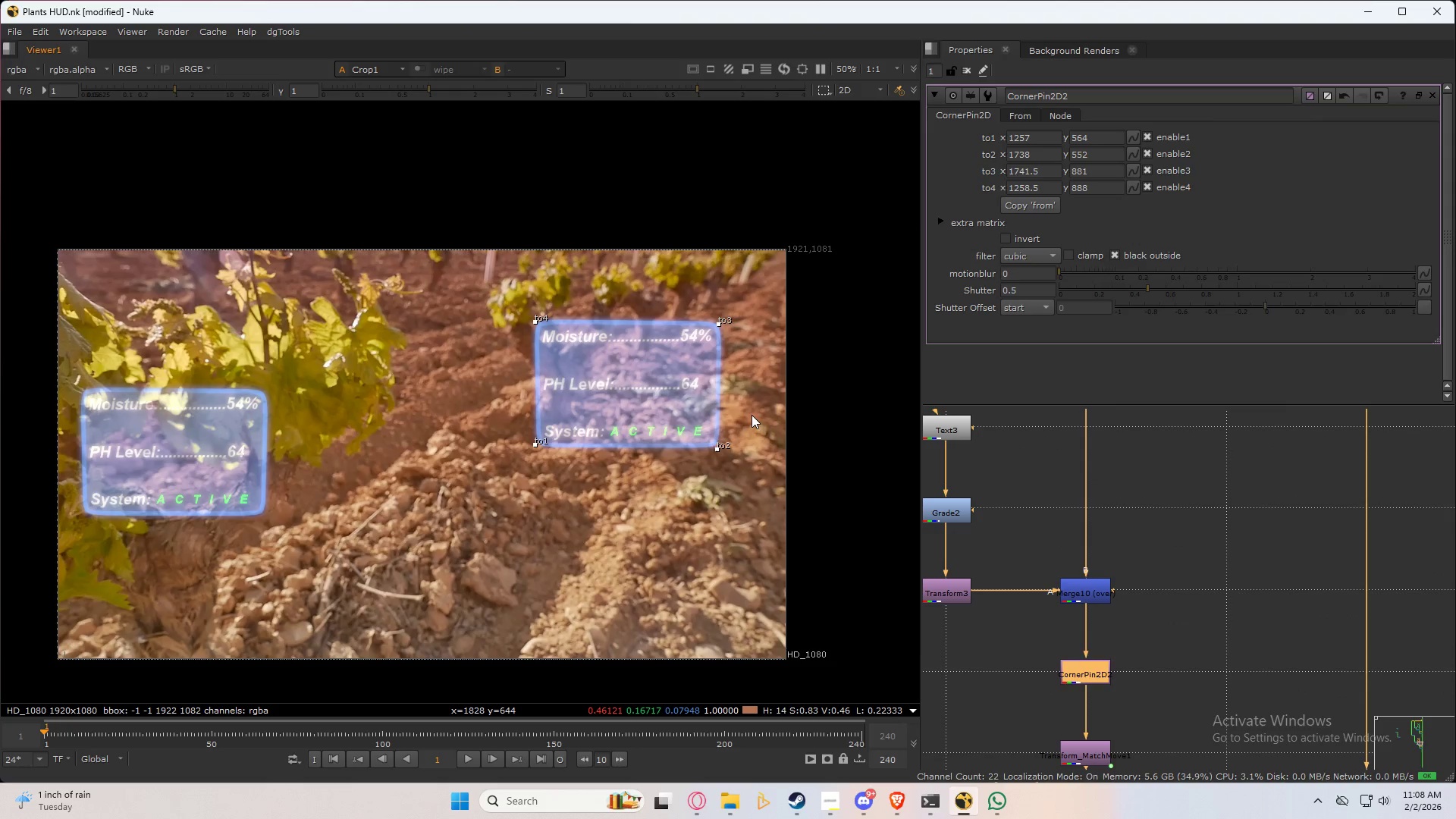 
scroll: coordinate [1160, 571], scroll_direction: down, amount: 10.0
 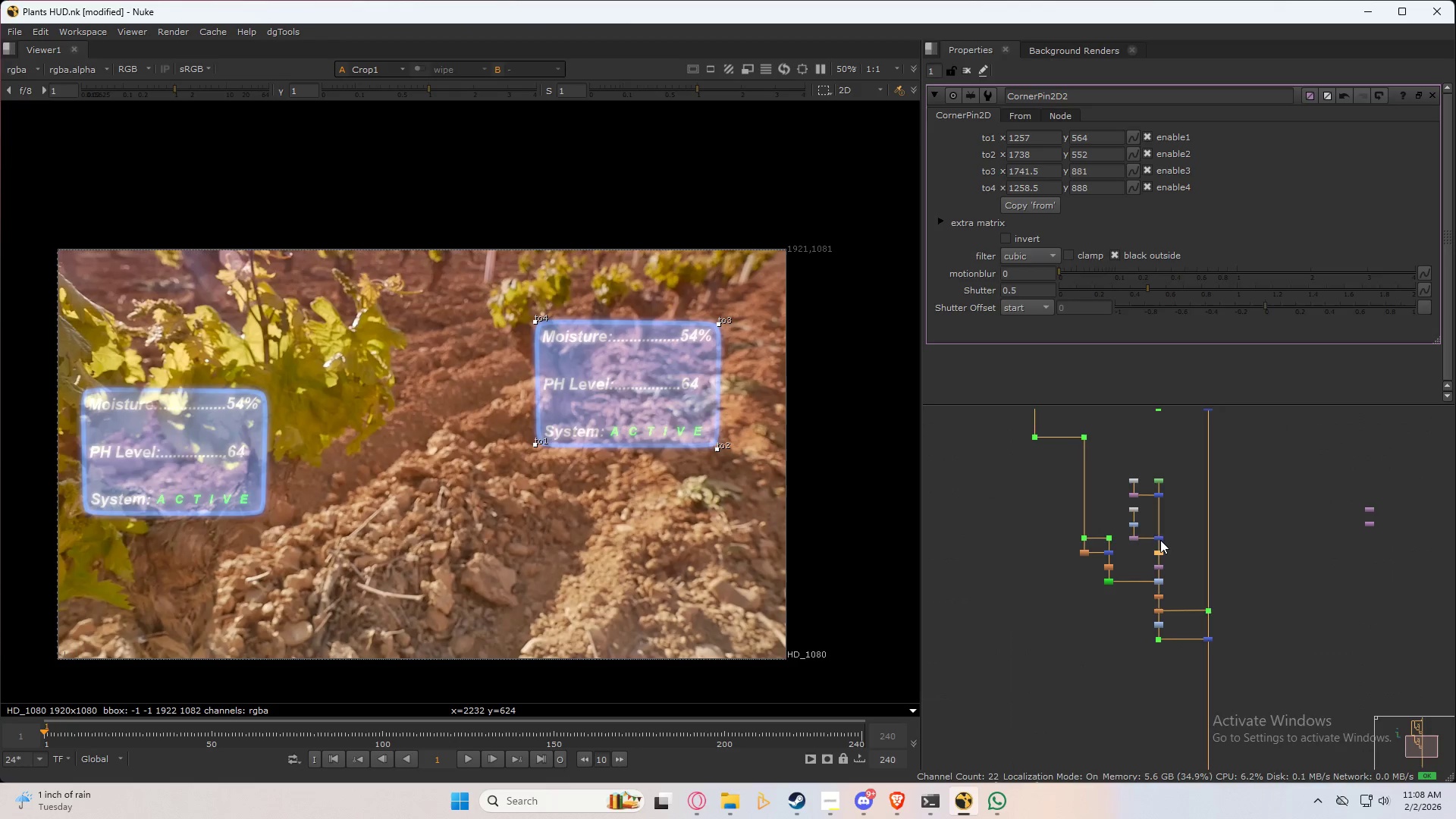 
scroll: coordinate [1157, 497], scroll_direction: up, amount: 1.0
 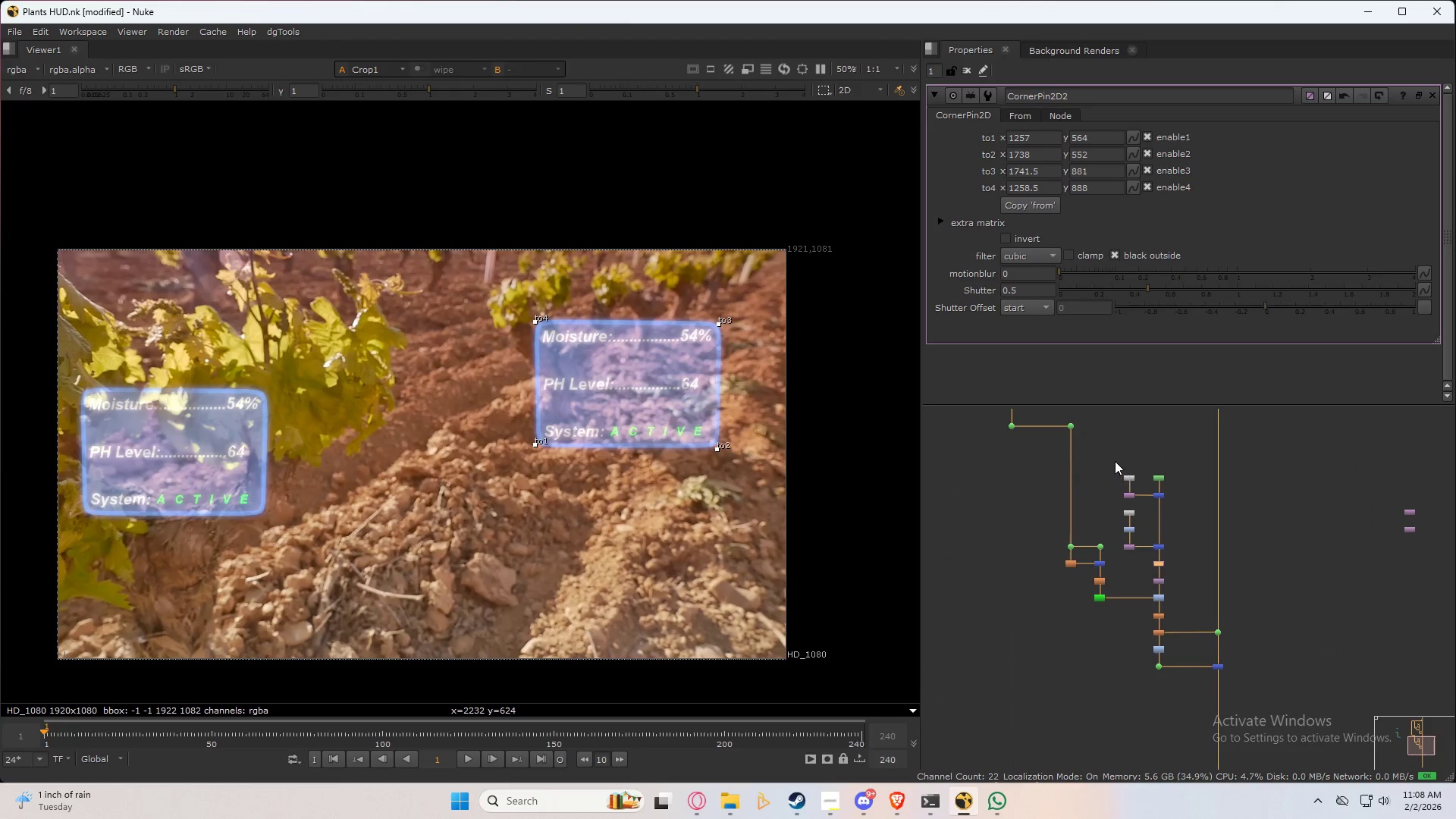 
left_click_drag(start_coordinate=[1100, 451], to_coordinate=[1197, 573])
 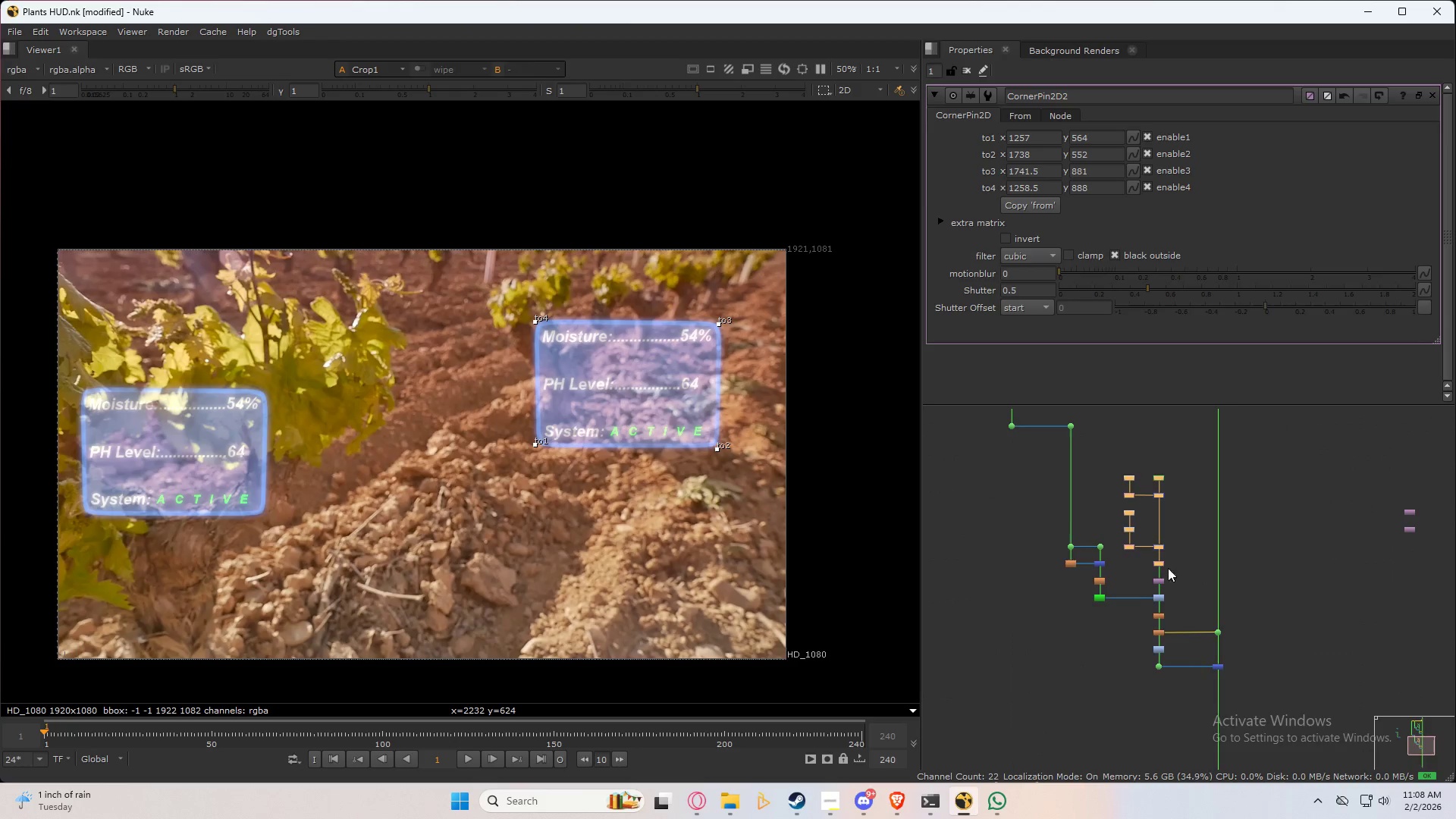 
scroll: coordinate [1163, 568], scroll_direction: up, amount: 5.0
 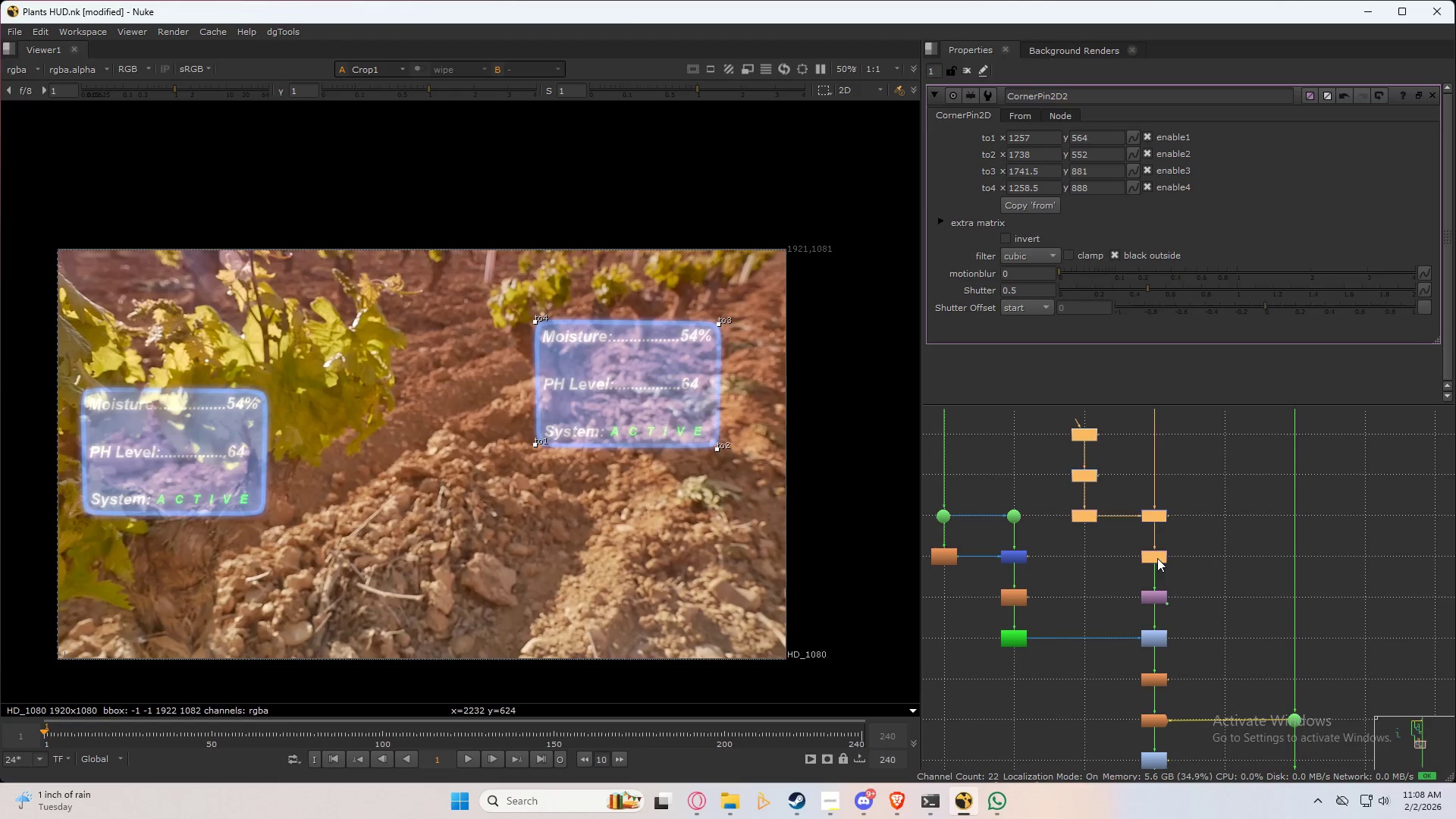 
left_click_drag(start_coordinate=[1157, 557], to_coordinate=[1156, 514])
 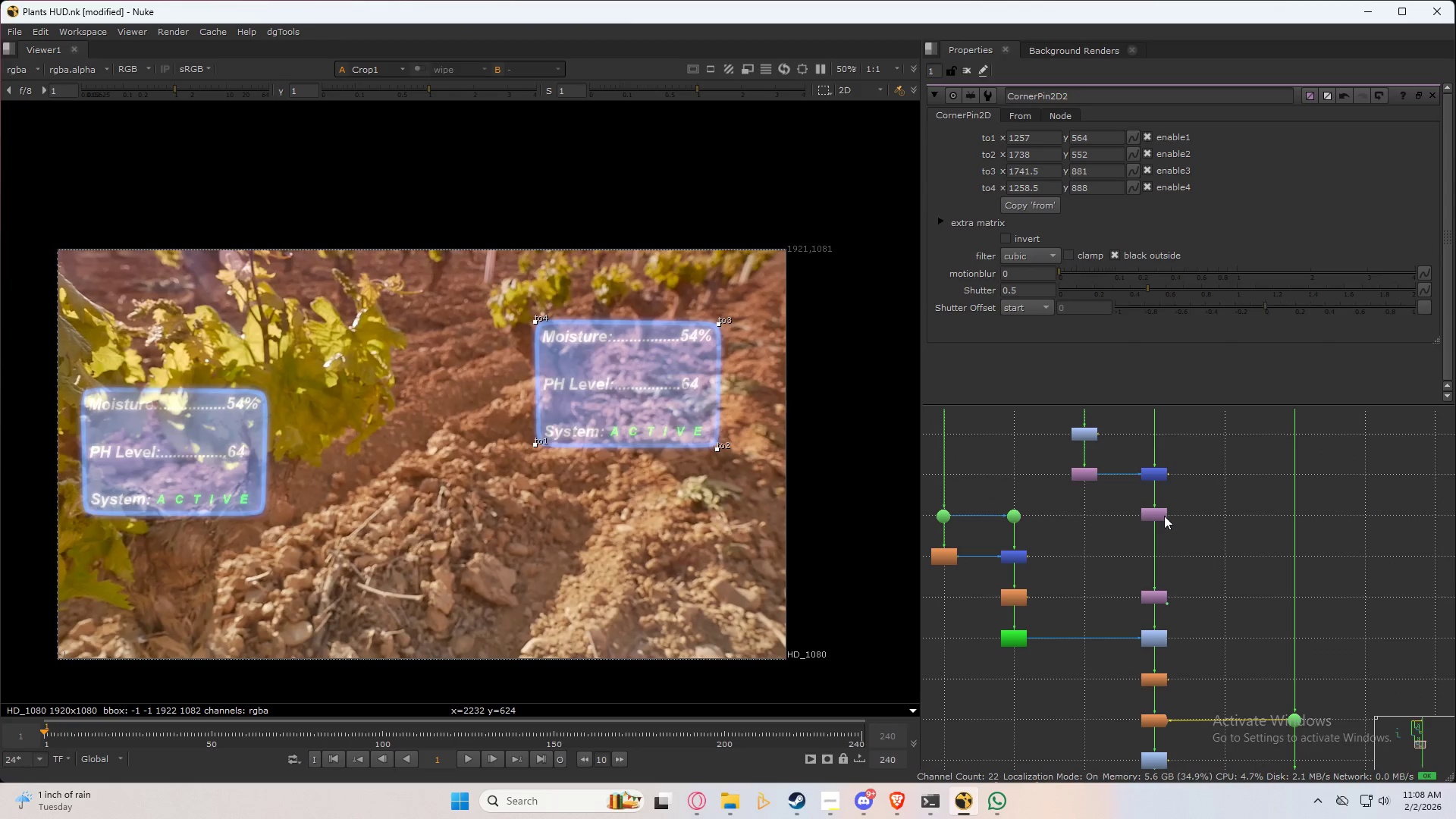 
double_click([1156, 512])
 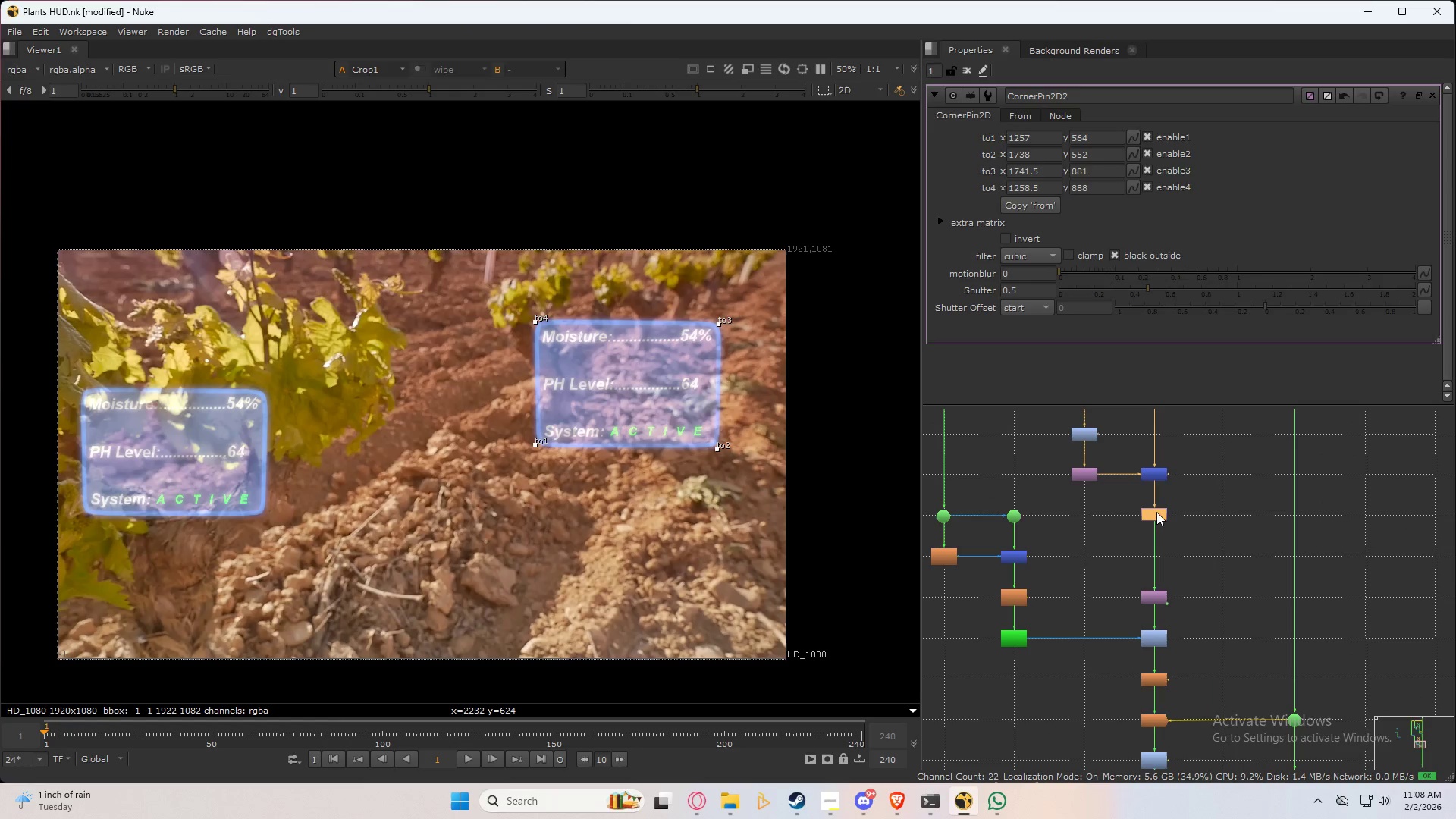 
key(T)
 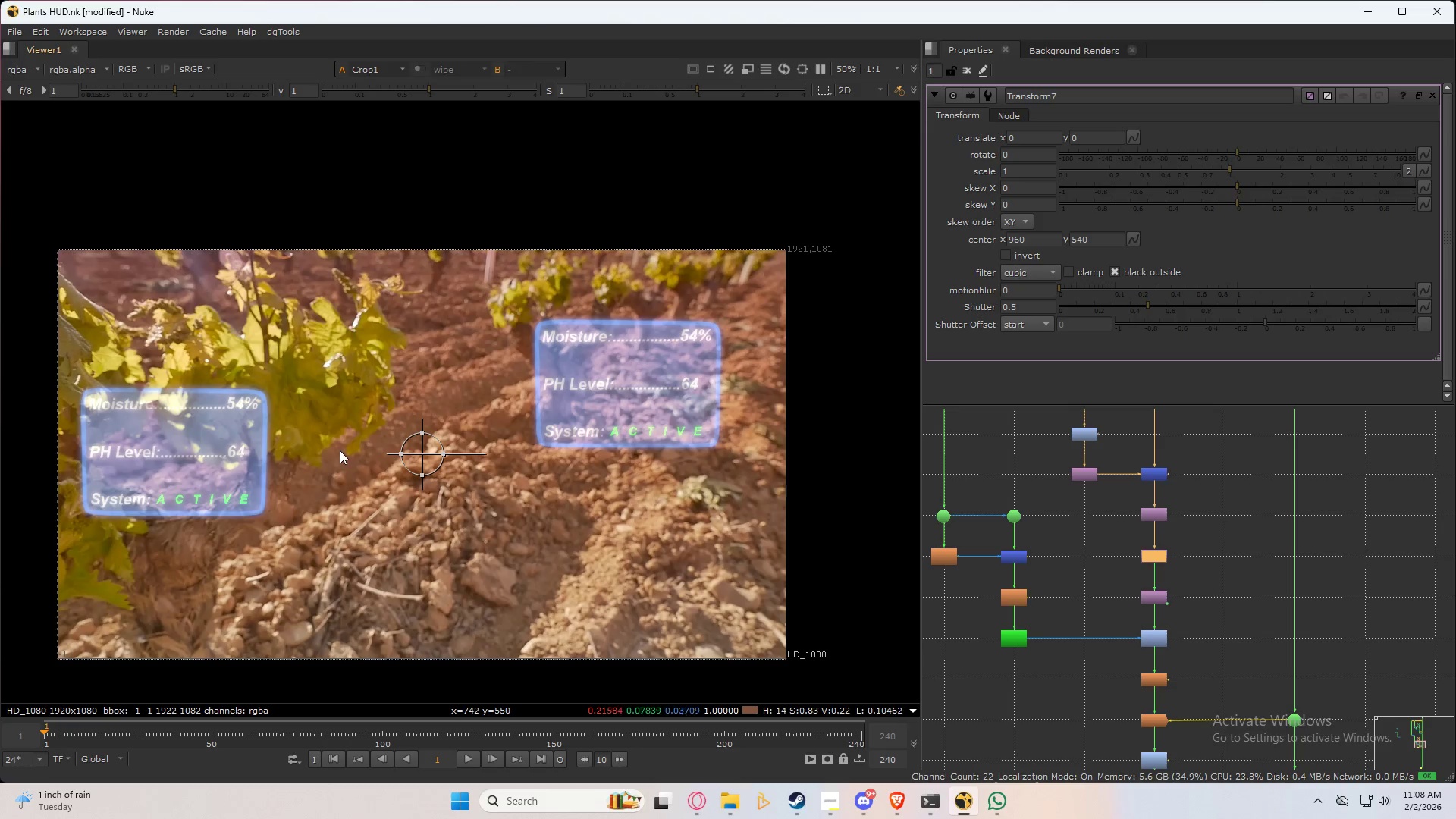 
hold_key(key=ControlLeft, duration=1.34)
left_click_drag(start_coordinate=[423, 457], to_coordinate=[621, 388])
 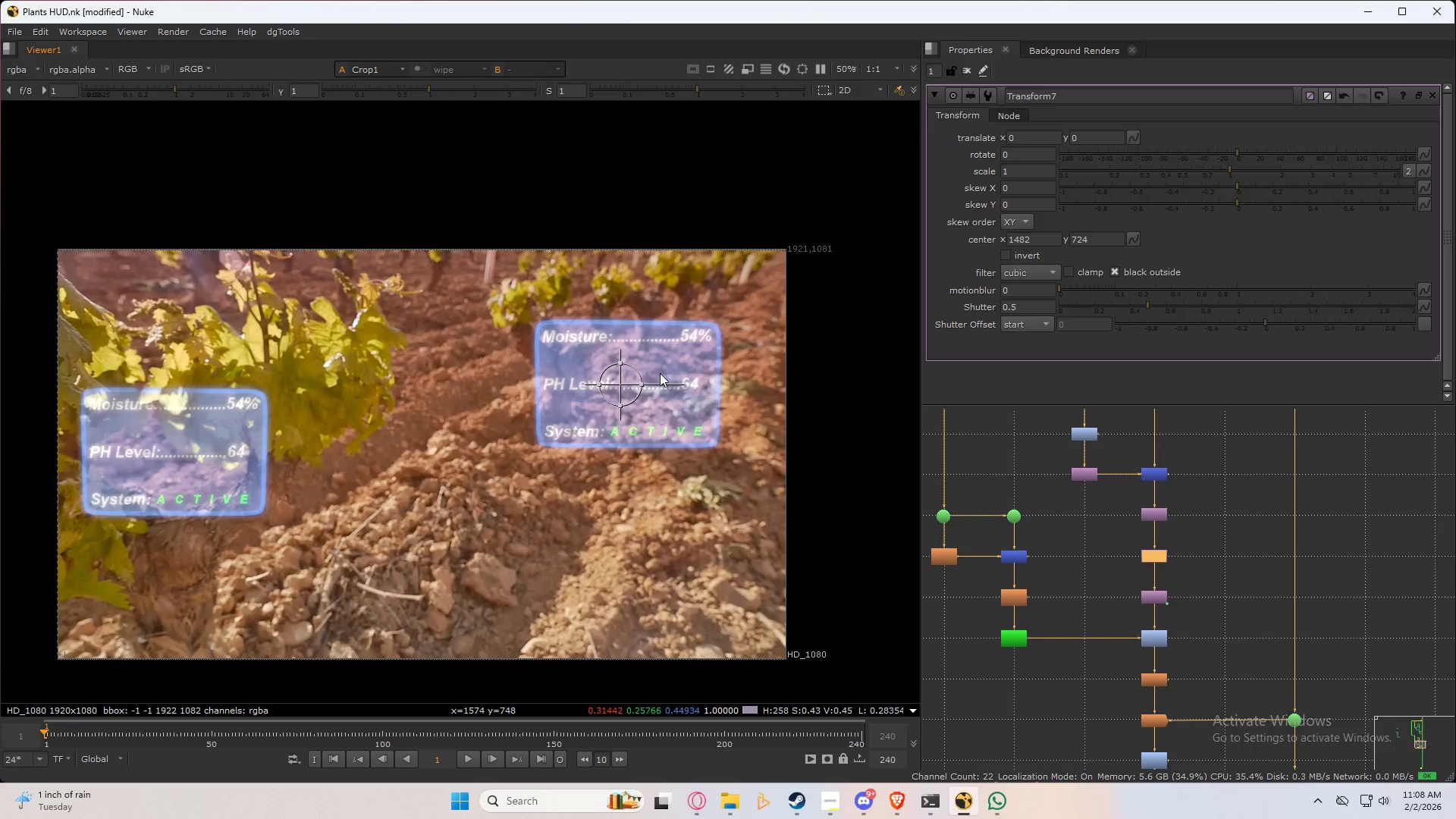 
scroll: coordinate [667, 366], scroll_direction: up, amount: 3.0
 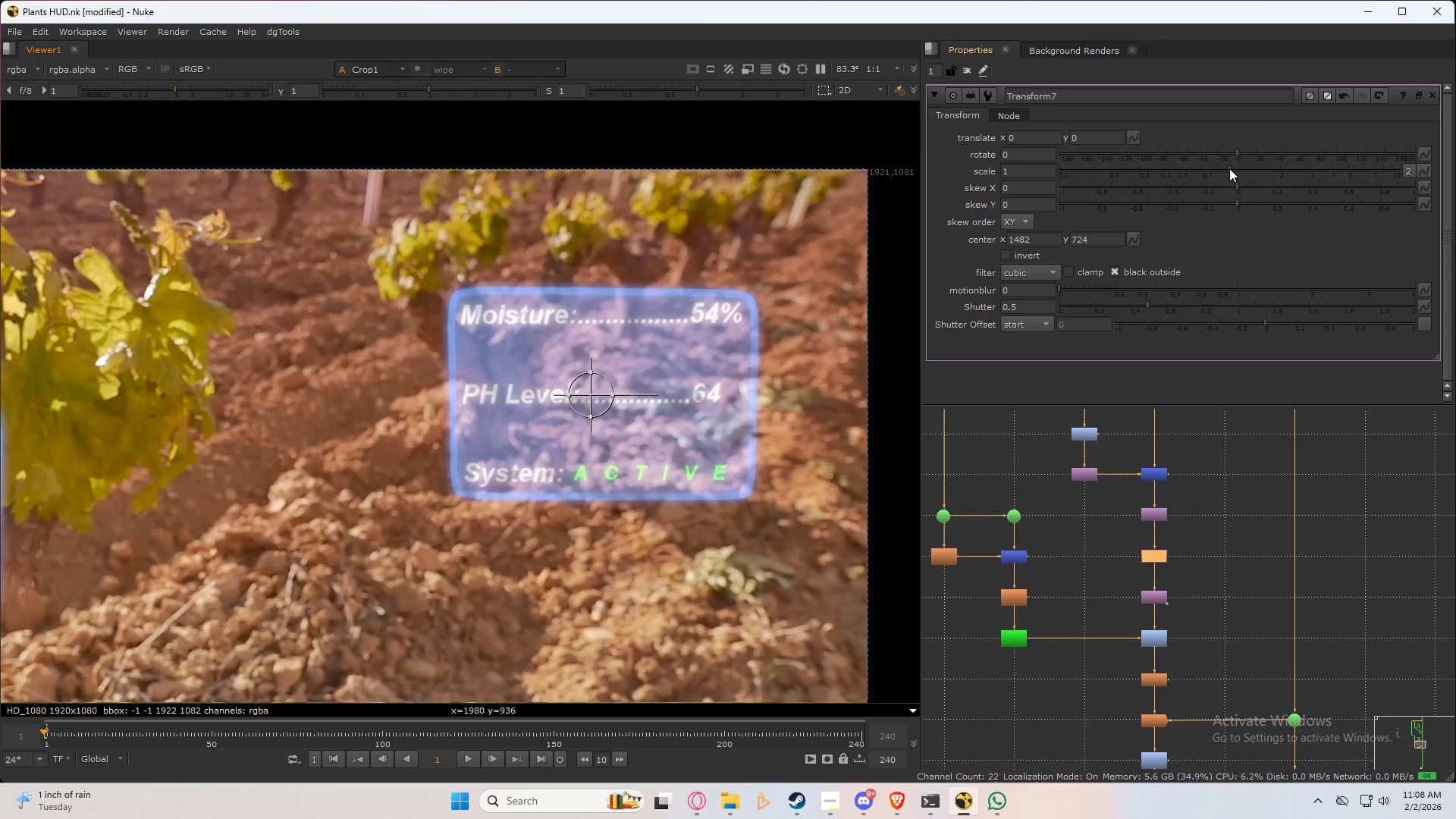 
left_click_drag(start_coordinate=[1229, 168], to_coordinate=[1181, 180])
 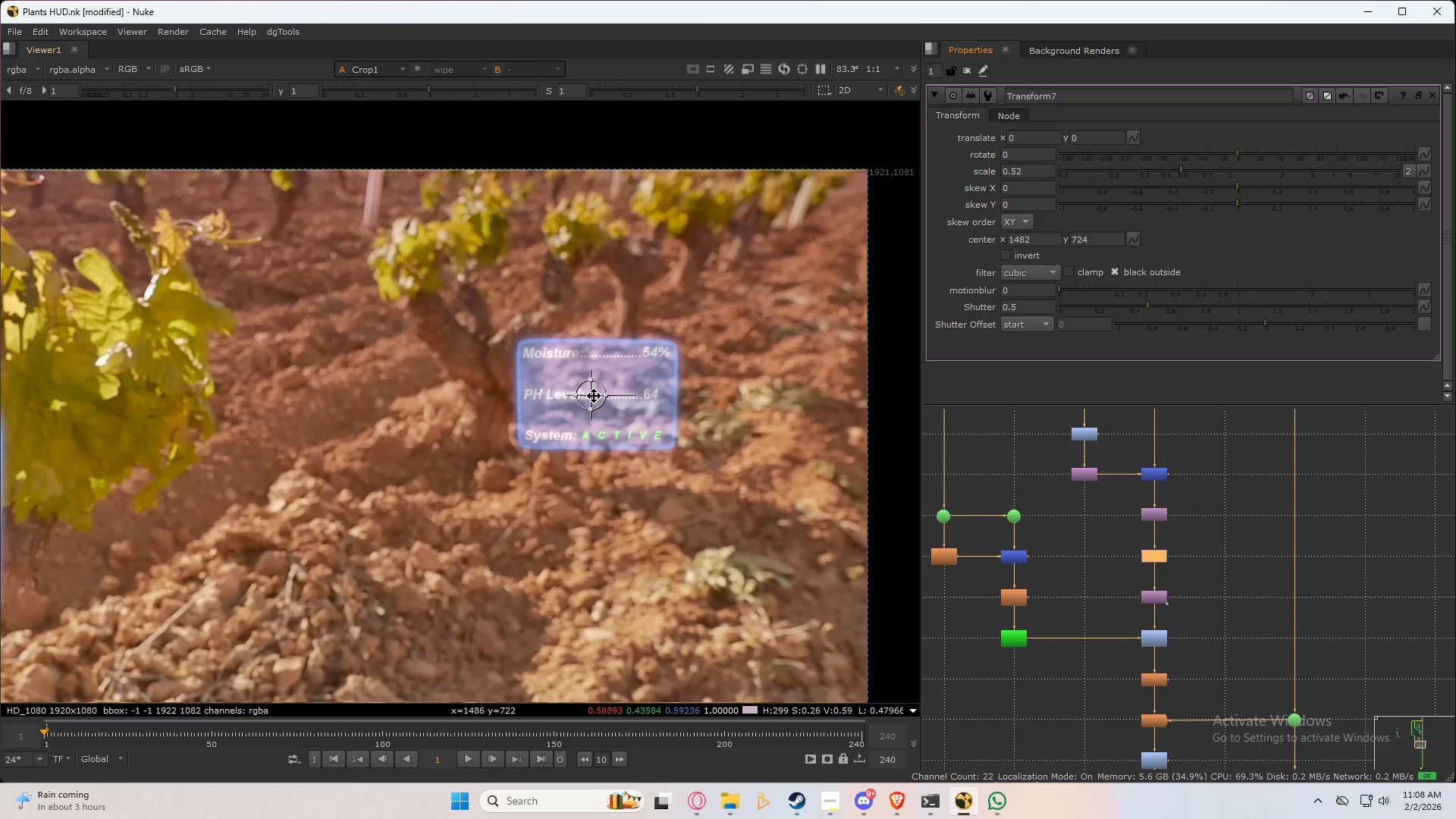 
left_click_drag(start_coordinate=[594, 400], to_coordinate=[499, 356])
 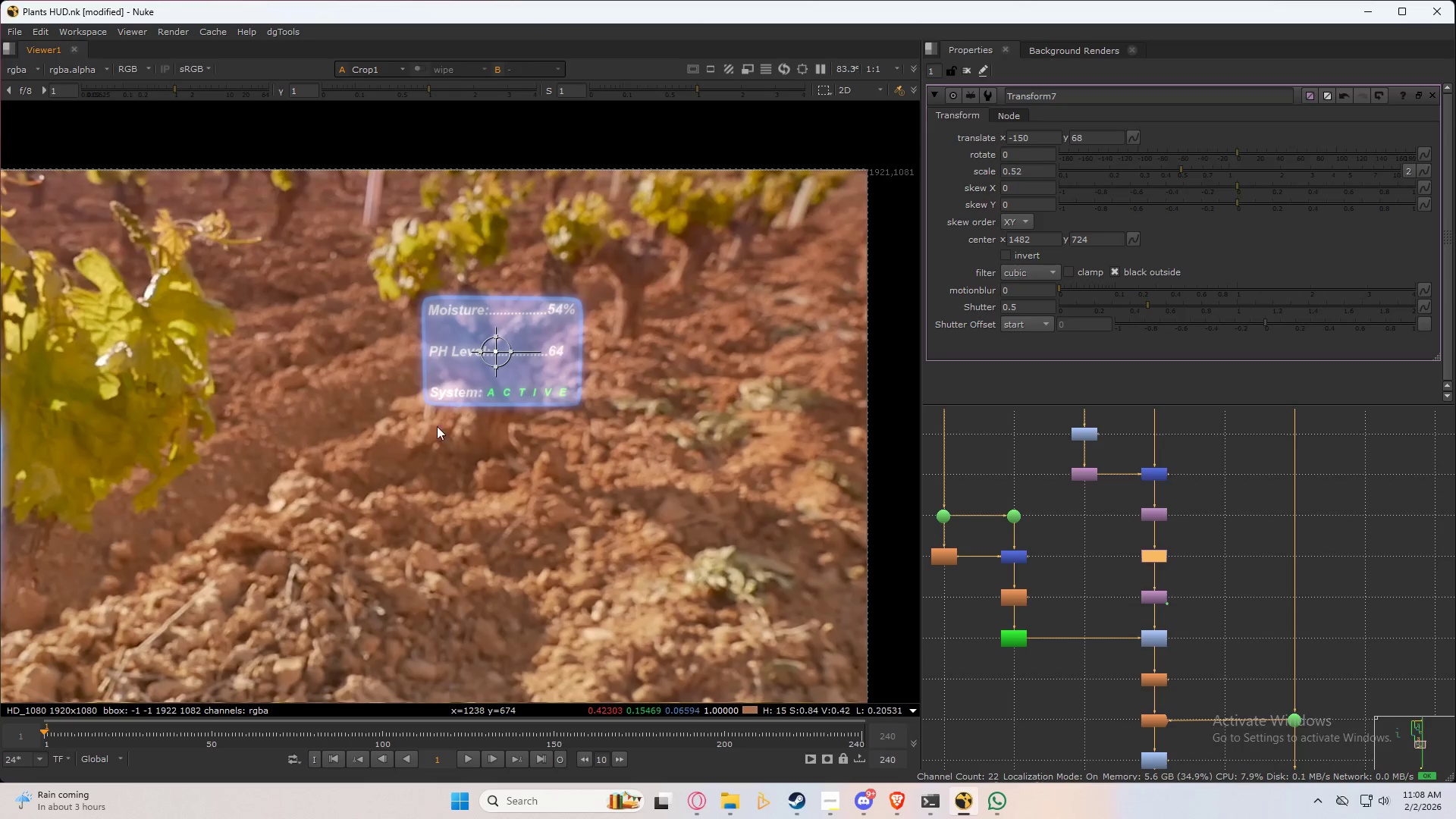 
scroll: coordinate [417, 451], scroll_direction: down, amount: 4.0
 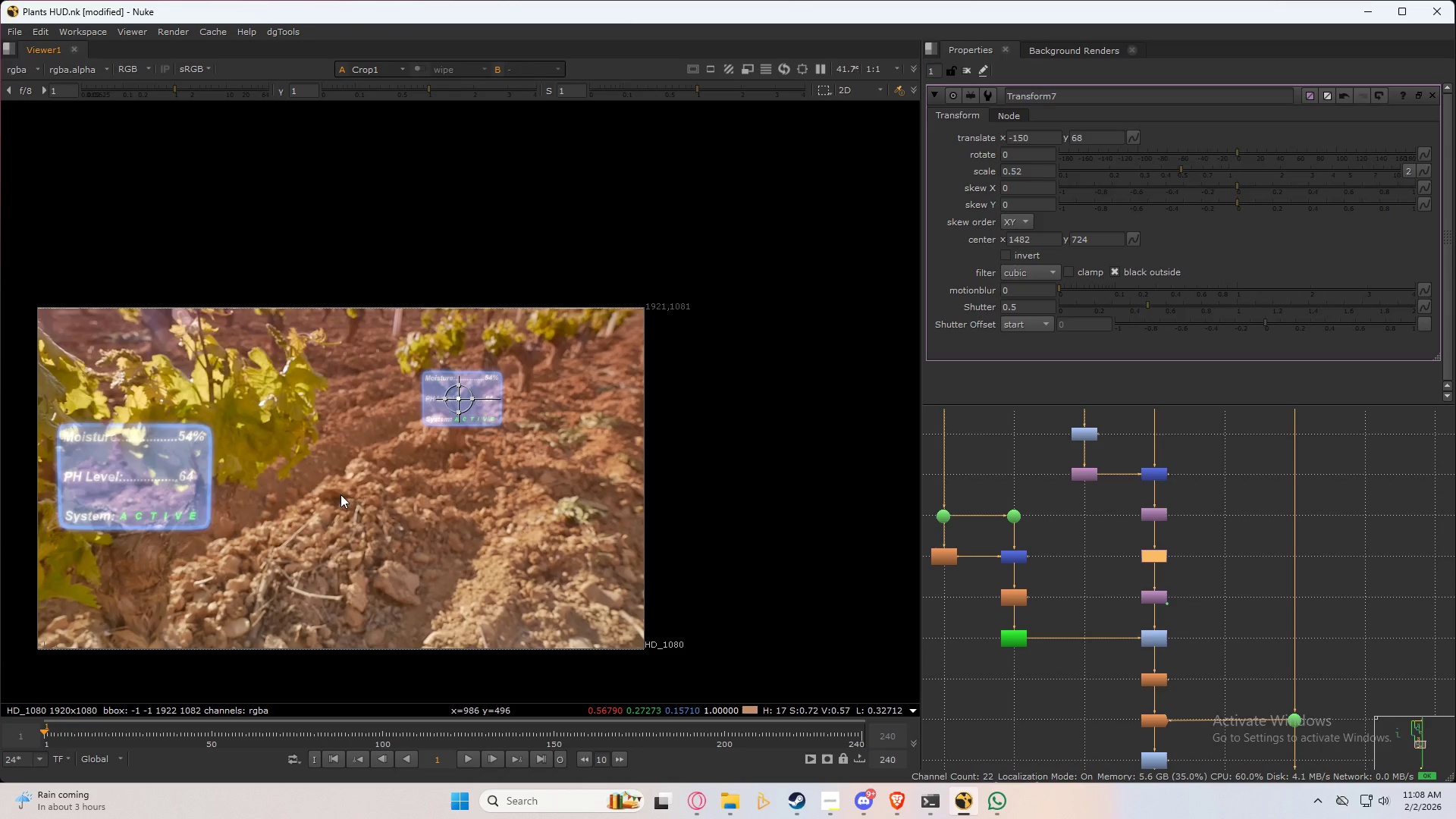 
scroll: coordinate [1179, 673], scroll_direction: up, amount: 7.0
 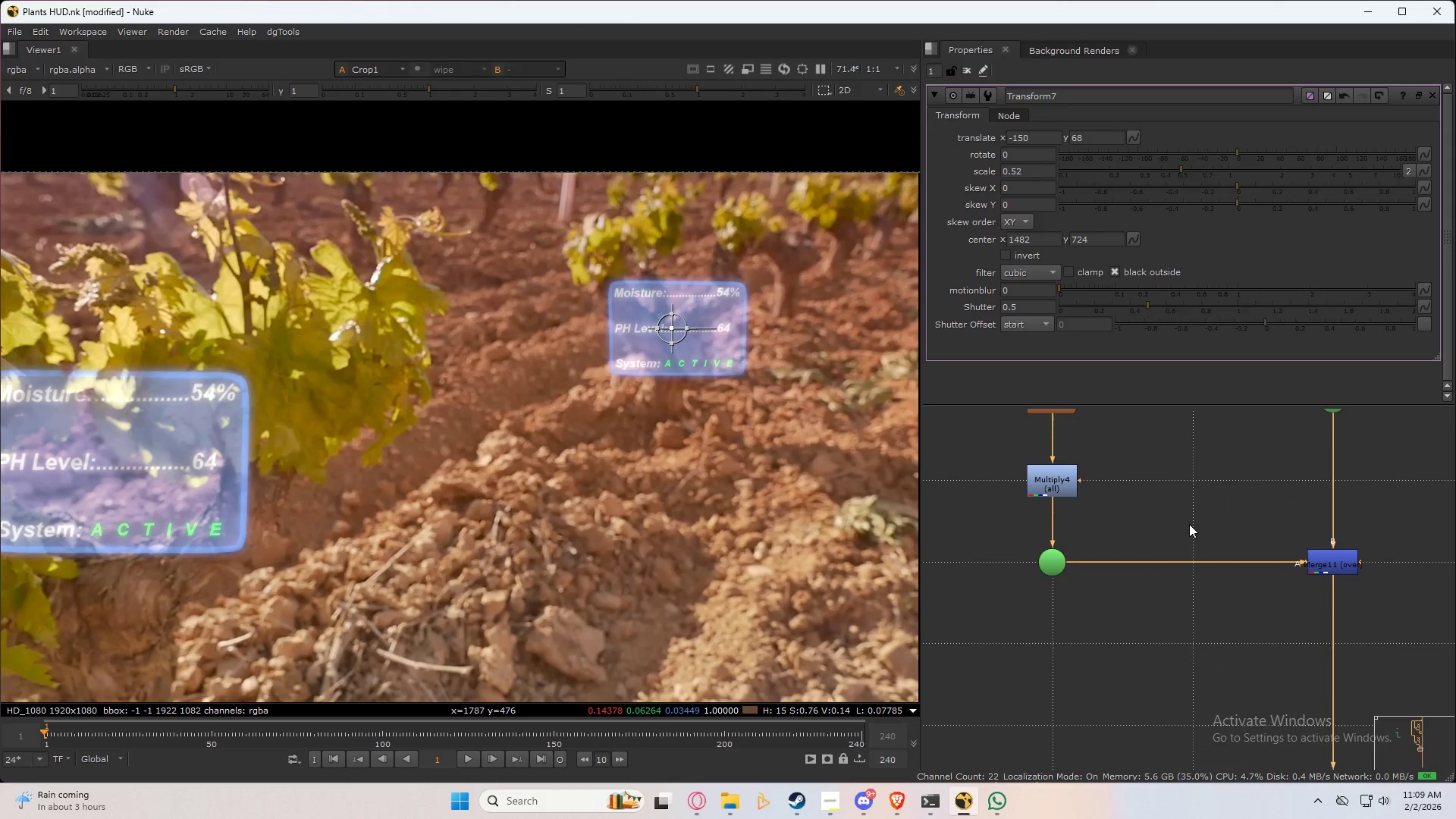 
left_click_drag(start_coordinate=[1015, 471], to_coordinate=[1347, 605])
 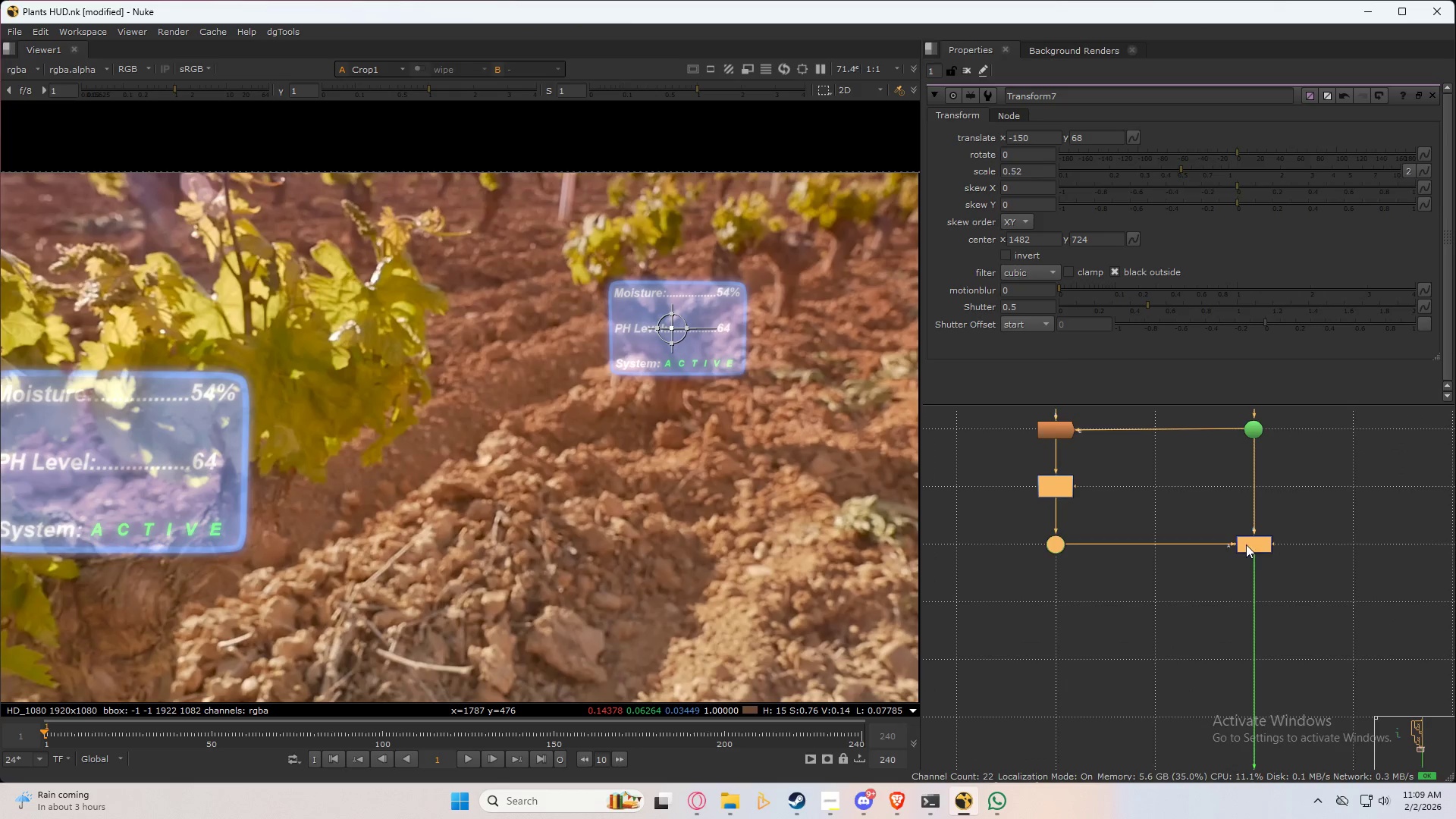 
scroll: coordinate [1064, 499], scroll_direction: down, amount: 2.0
 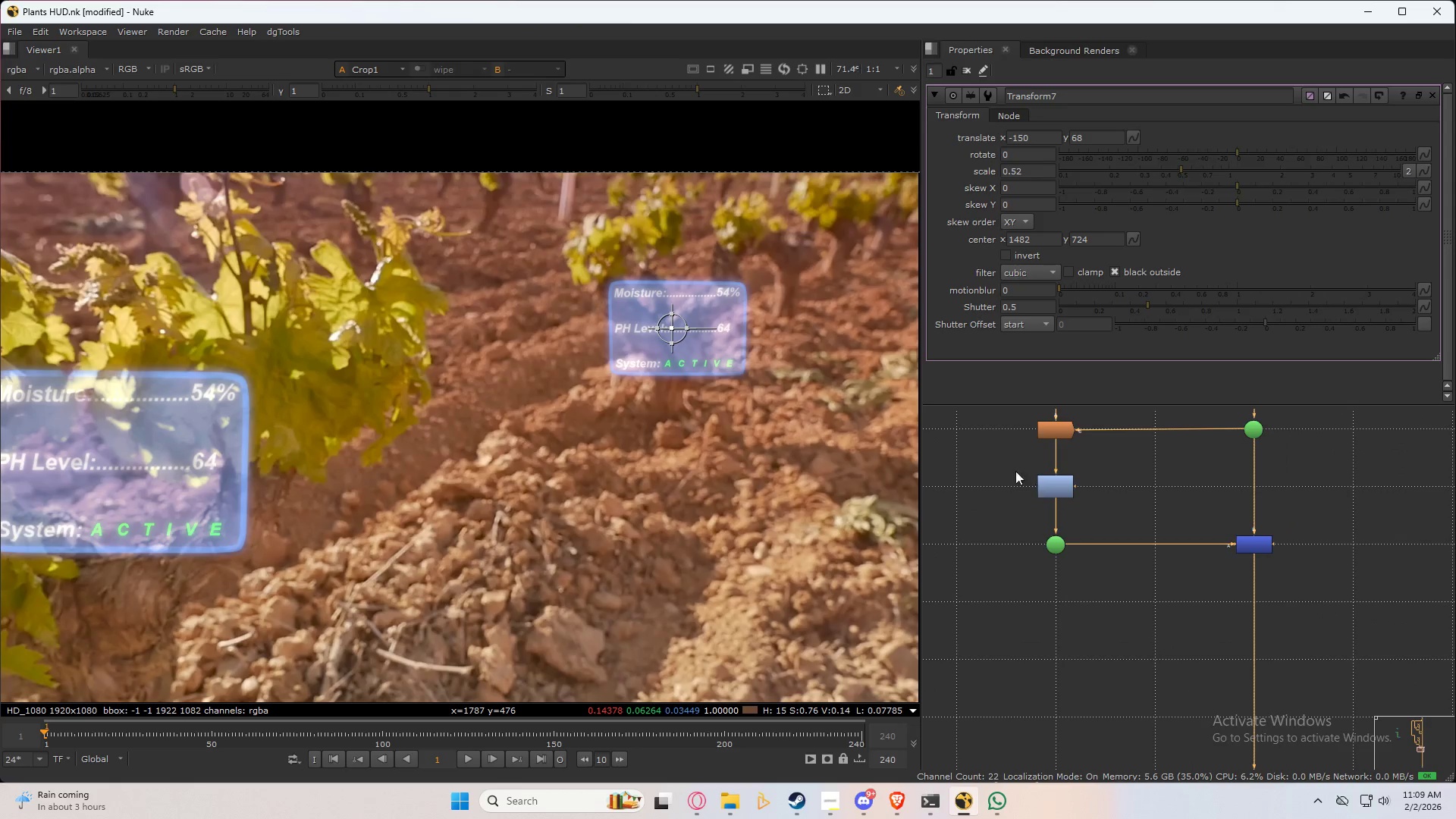 
left_click_drag(start_coordinate=[1248, 542], to_coordinate=[1250, 601])
 